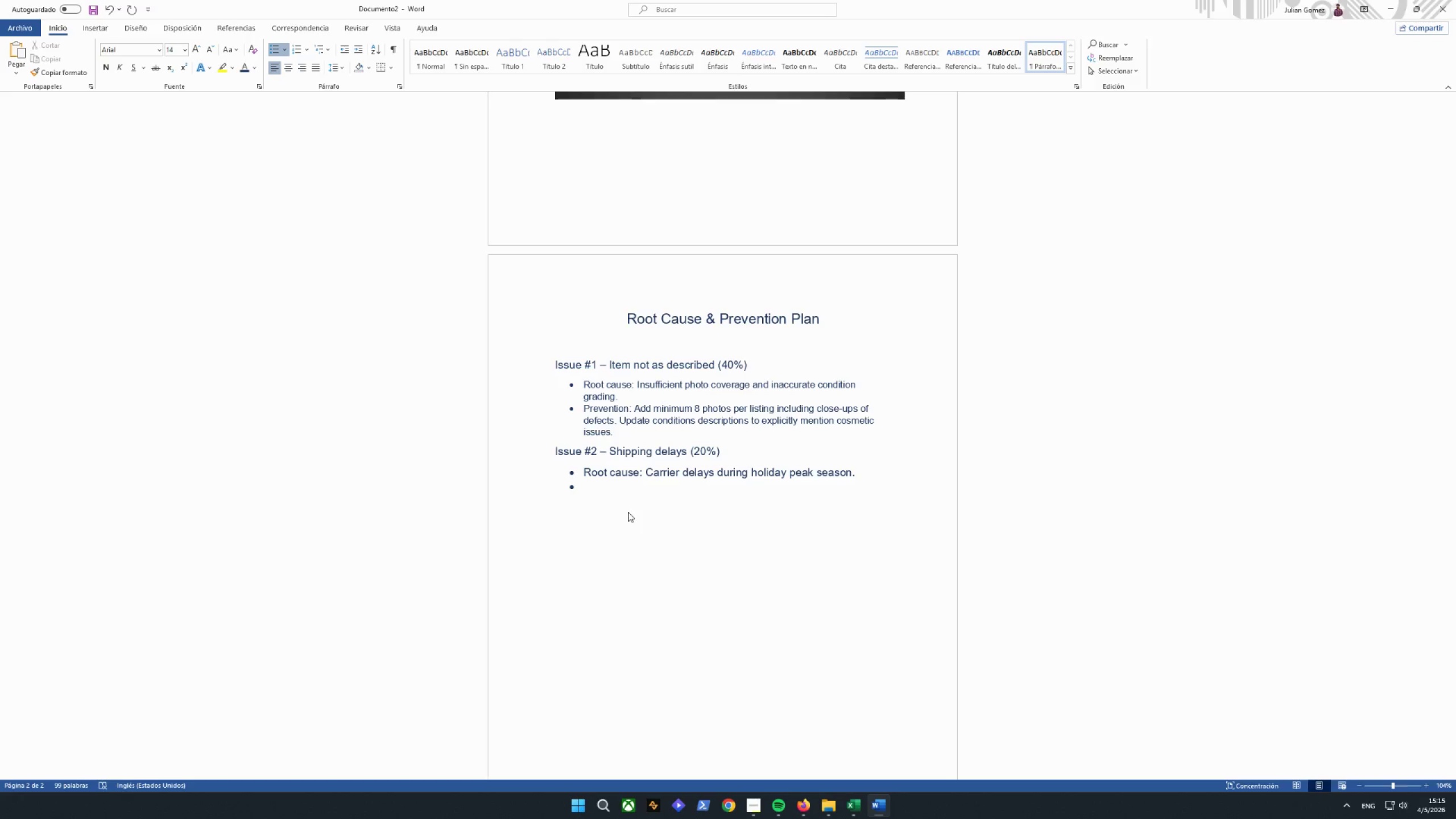 
type(Prevention: SA)
key(Backspace)
type(hj)
key(Backspace)
key(Backspace)
type(witch to USPS PR)
key(Backspace)
type(riority Mail )
key(Backspace)
type( EW)
key(Backspace)
type(xpress for orden)
key(Backspace)
type(rs placed Nov)
 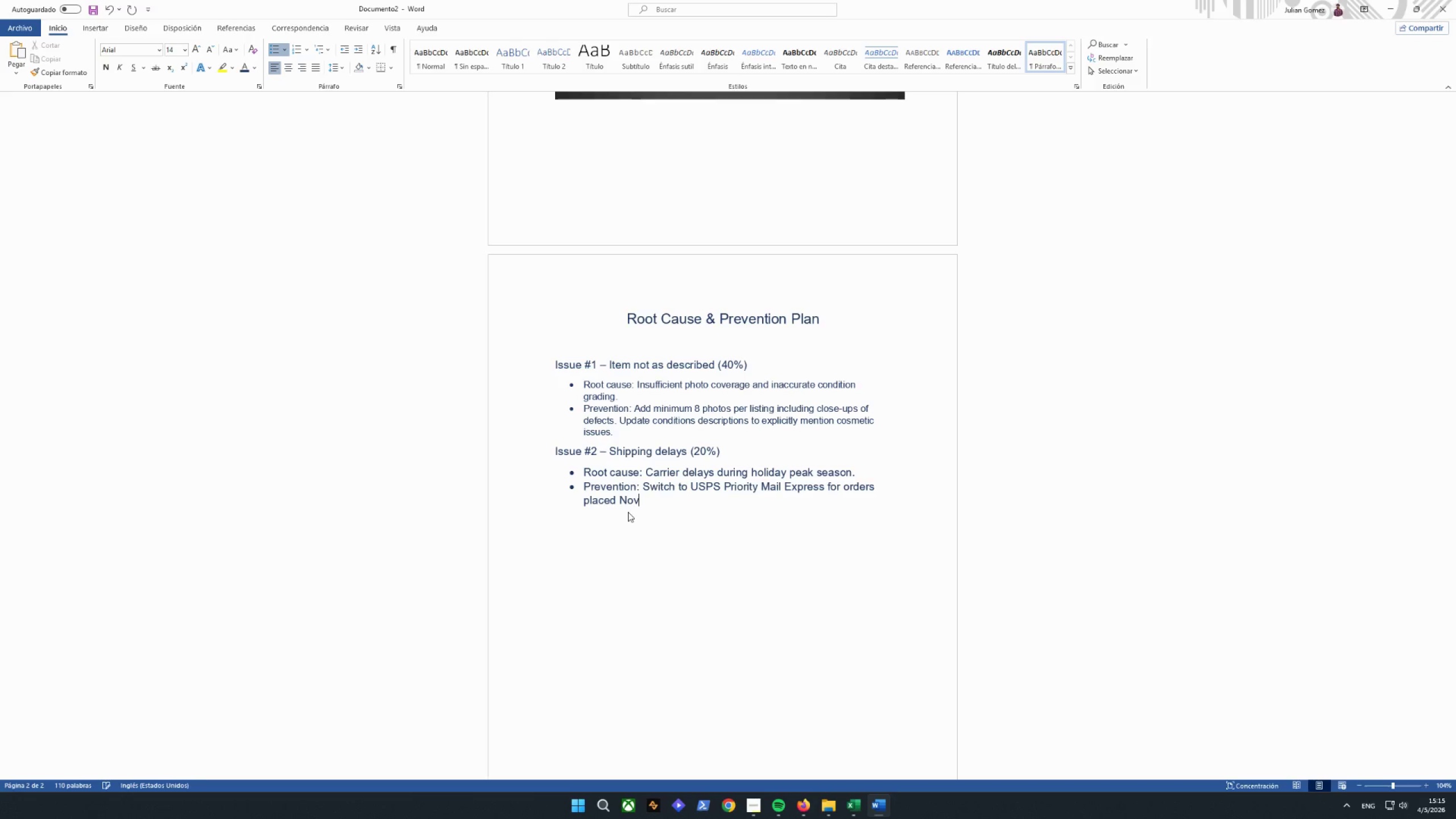 
type(-DS)
key(Backspace)
type(ece)
key(Backspace)
type(/)
key(Backspace)
type(;)
key(Backspace)
type(. Set handling time to 1 business day. Ofg)
key(Backspace)
type(fER)
key(Backspace)
key(Backspace)
type(er exedited shipping i)
key(Backspace)
type(options.)
 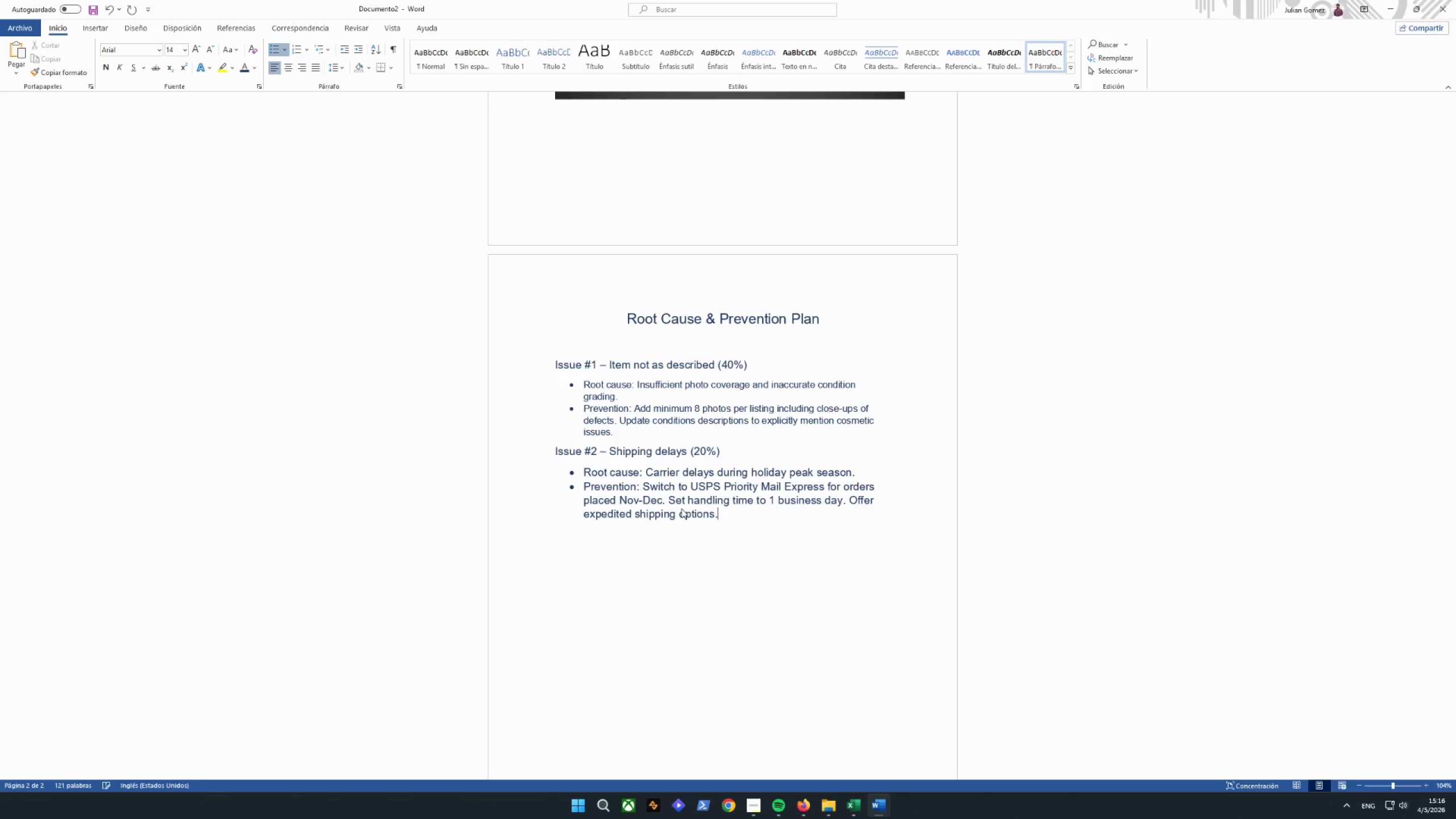 
key(Enter)
 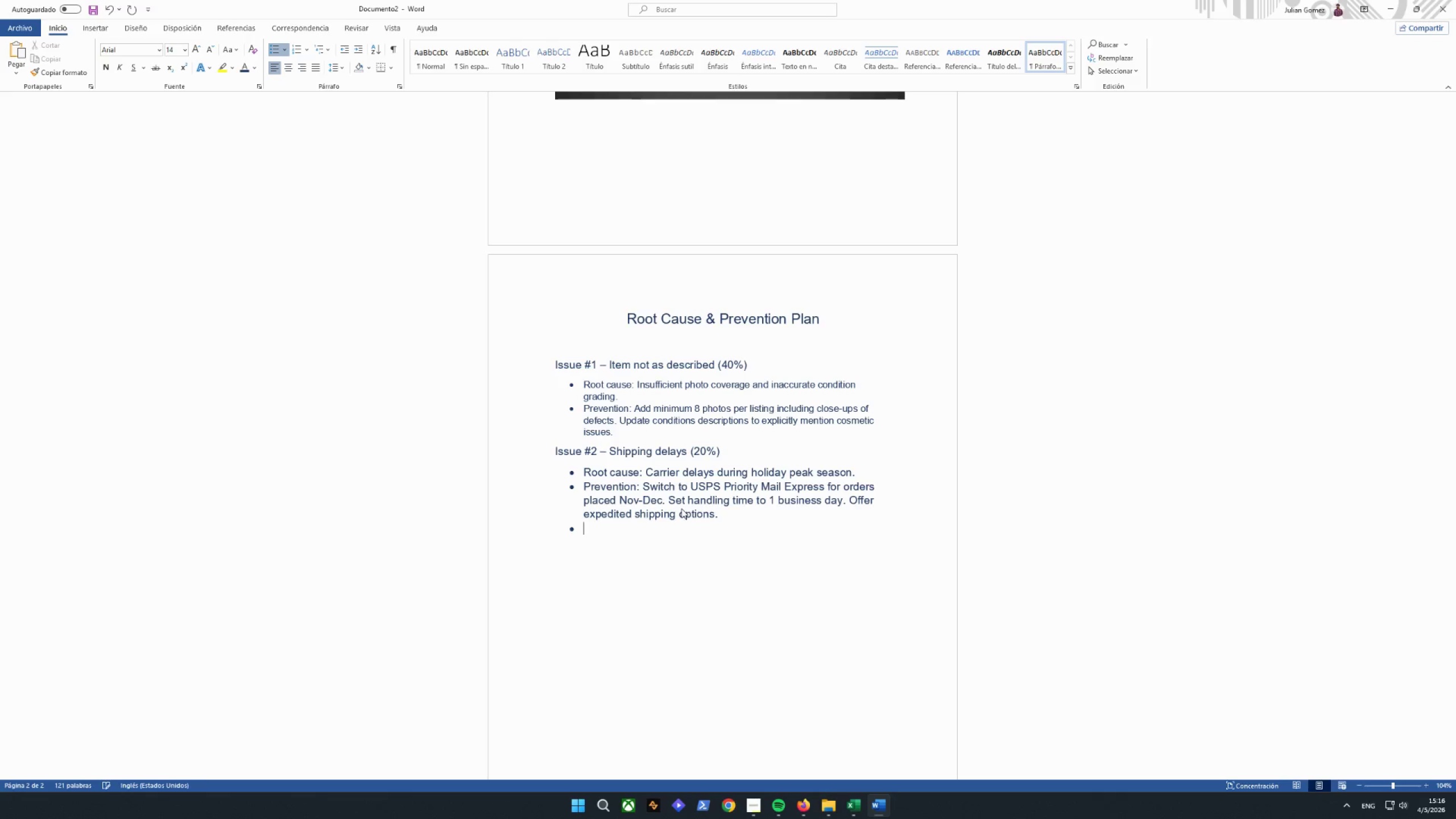 
key(Enter)
 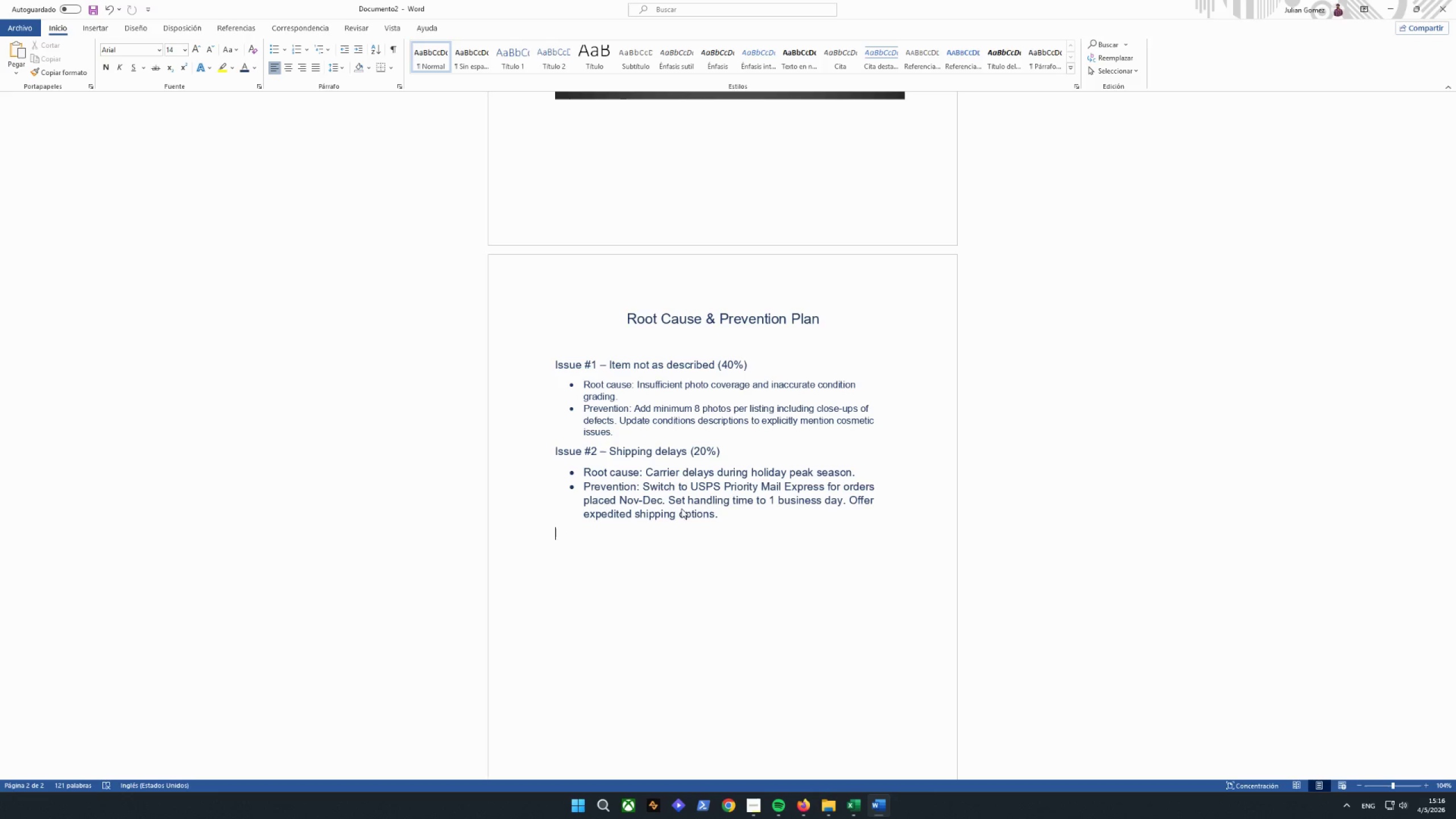 
wait(8.7)
 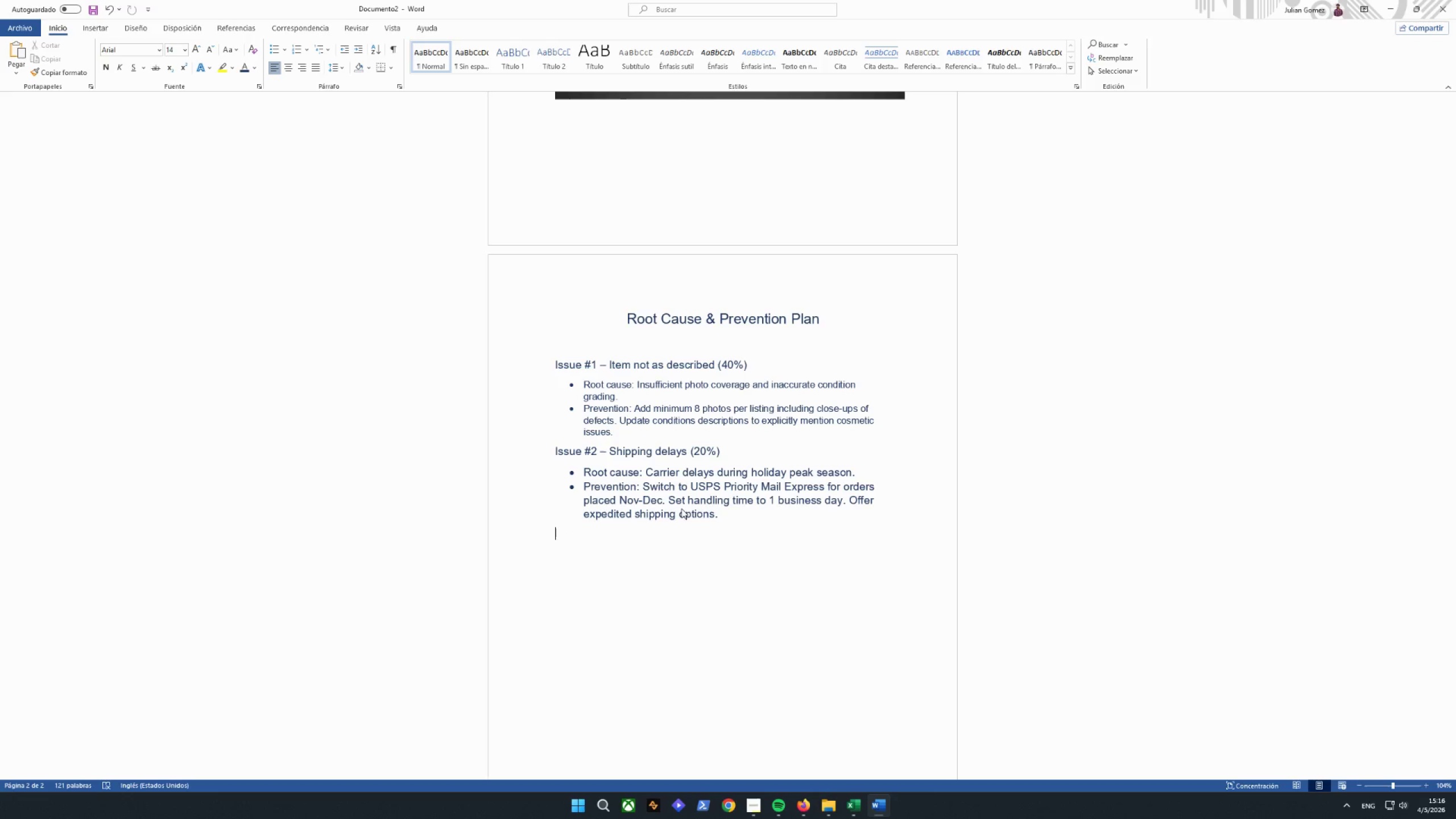 
left_click_drag(start_coordinate=[732, 518], to_coordinate=[528, 485])
 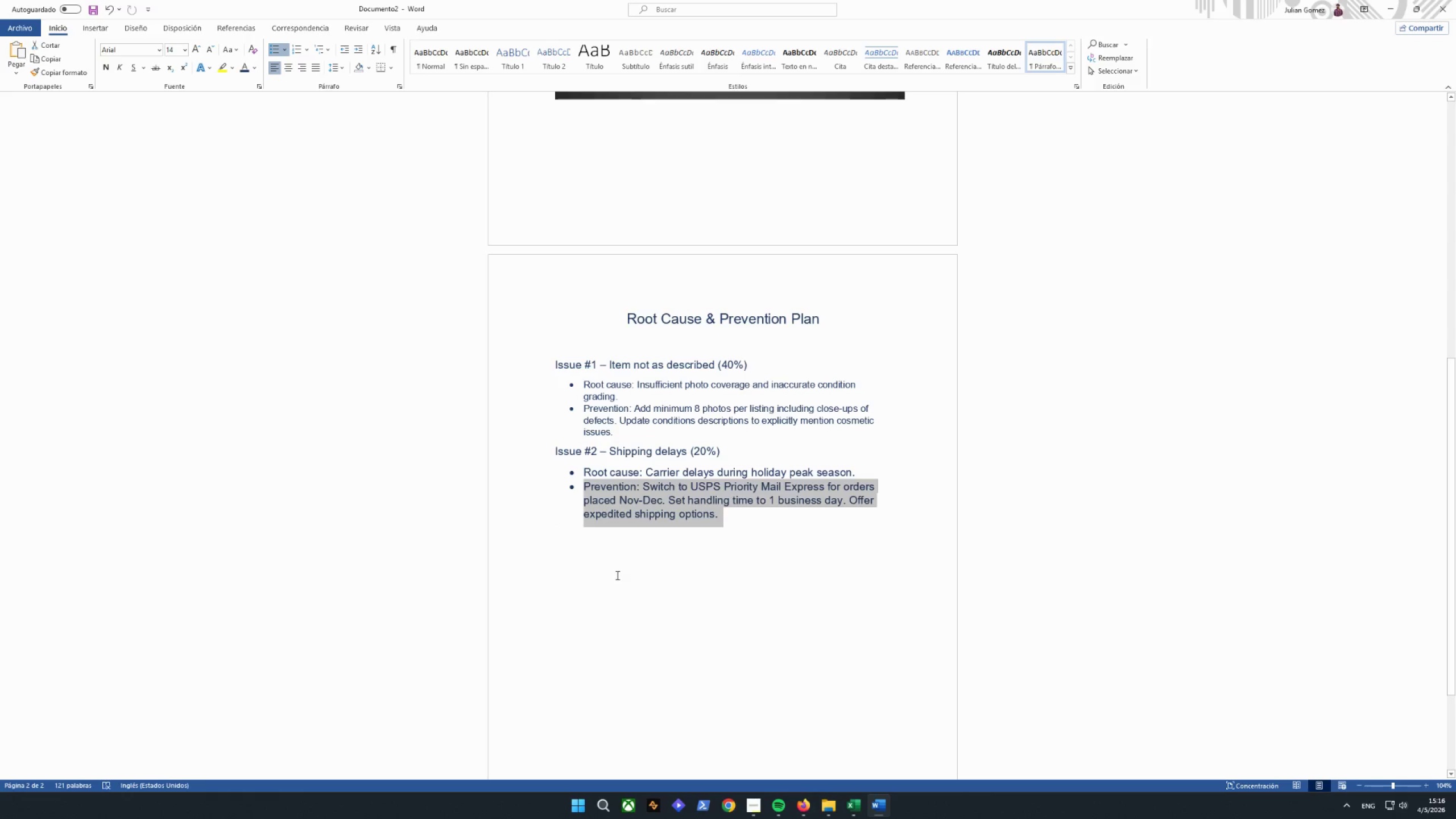 
left_click([617, 574])
 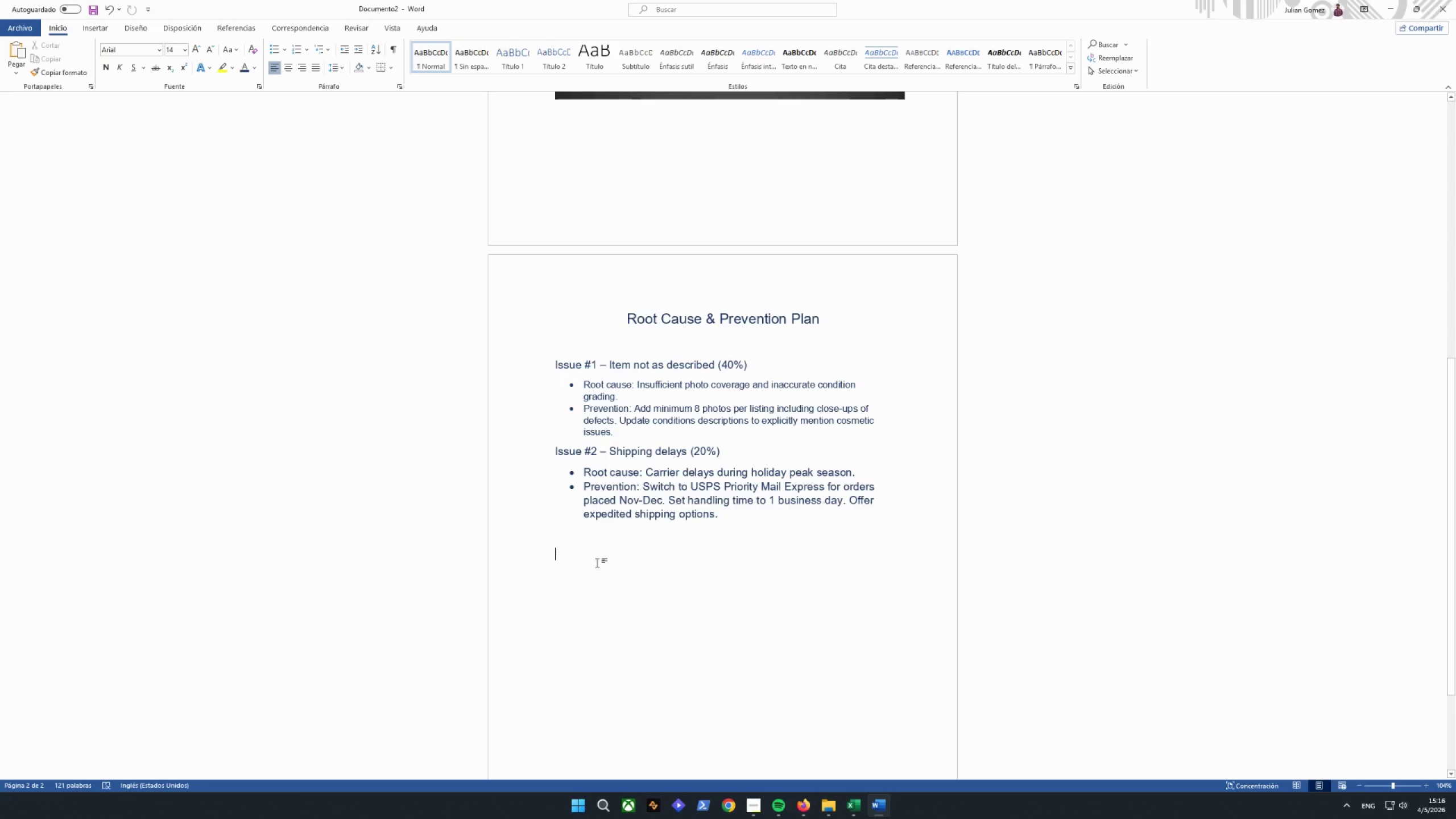 
left_click([578, 546])
 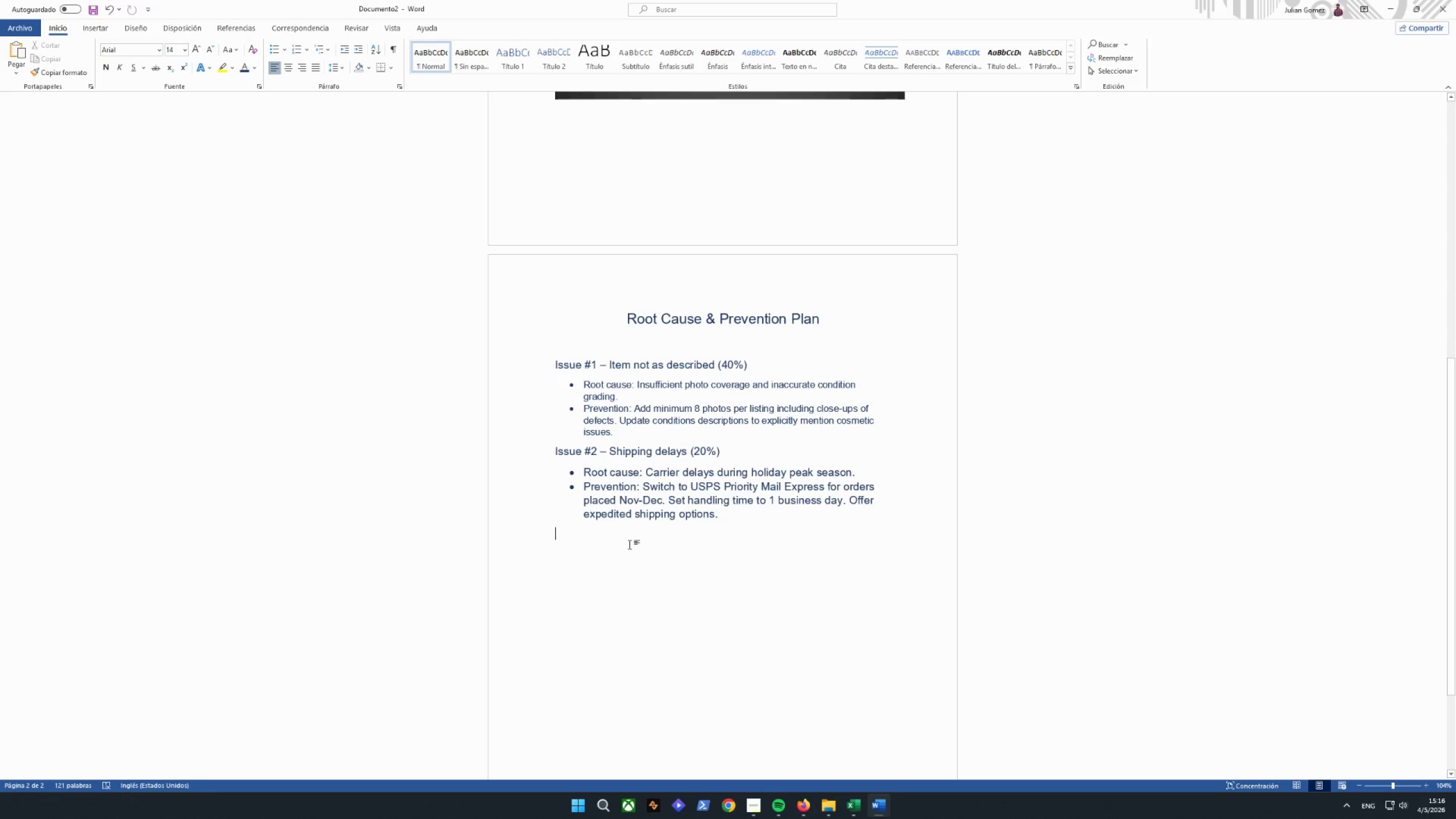 
type(Isu)
key(Backspace)
type(sue )
 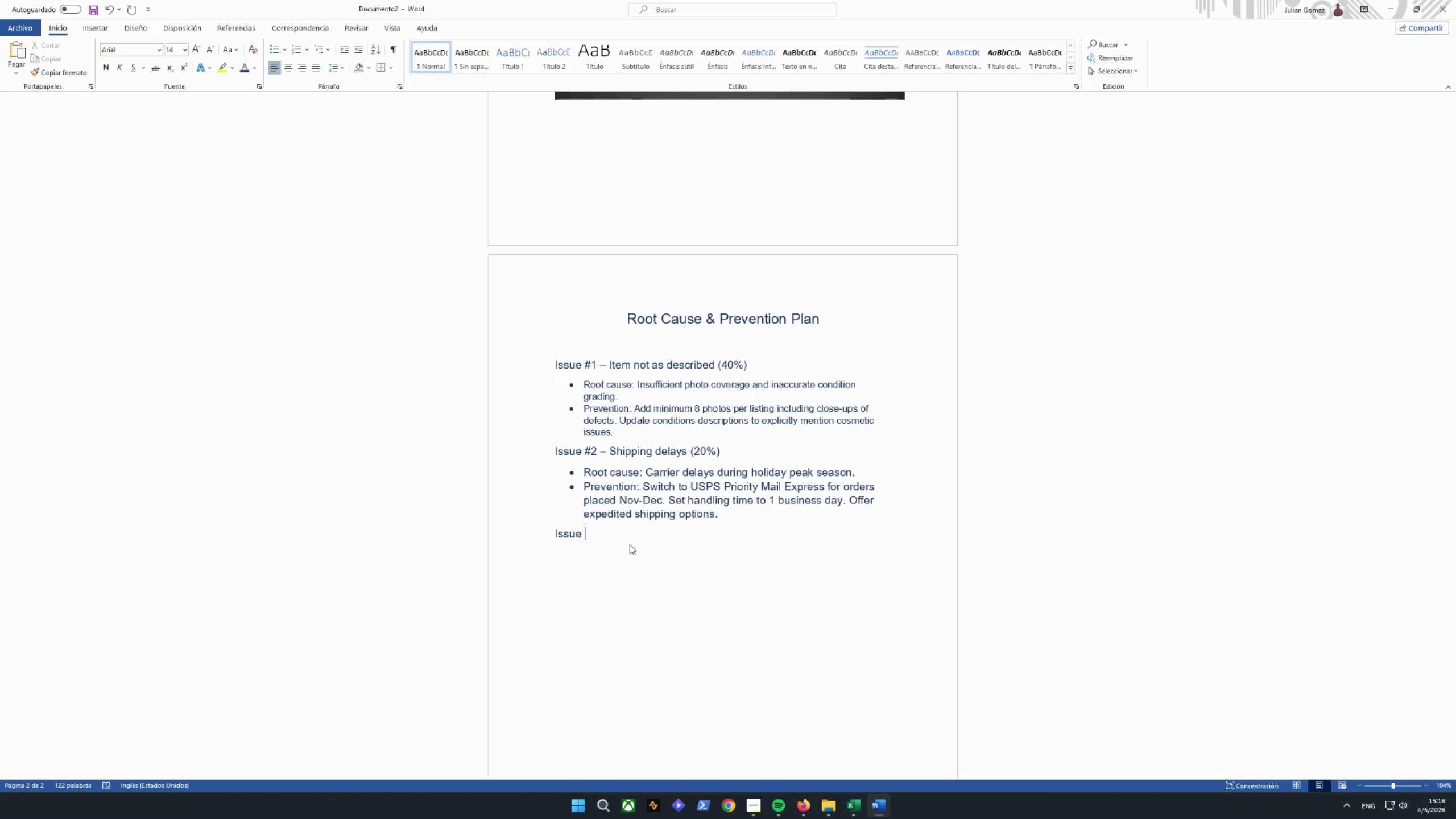 
hold_key(key=Backspace, duration=0.64)
 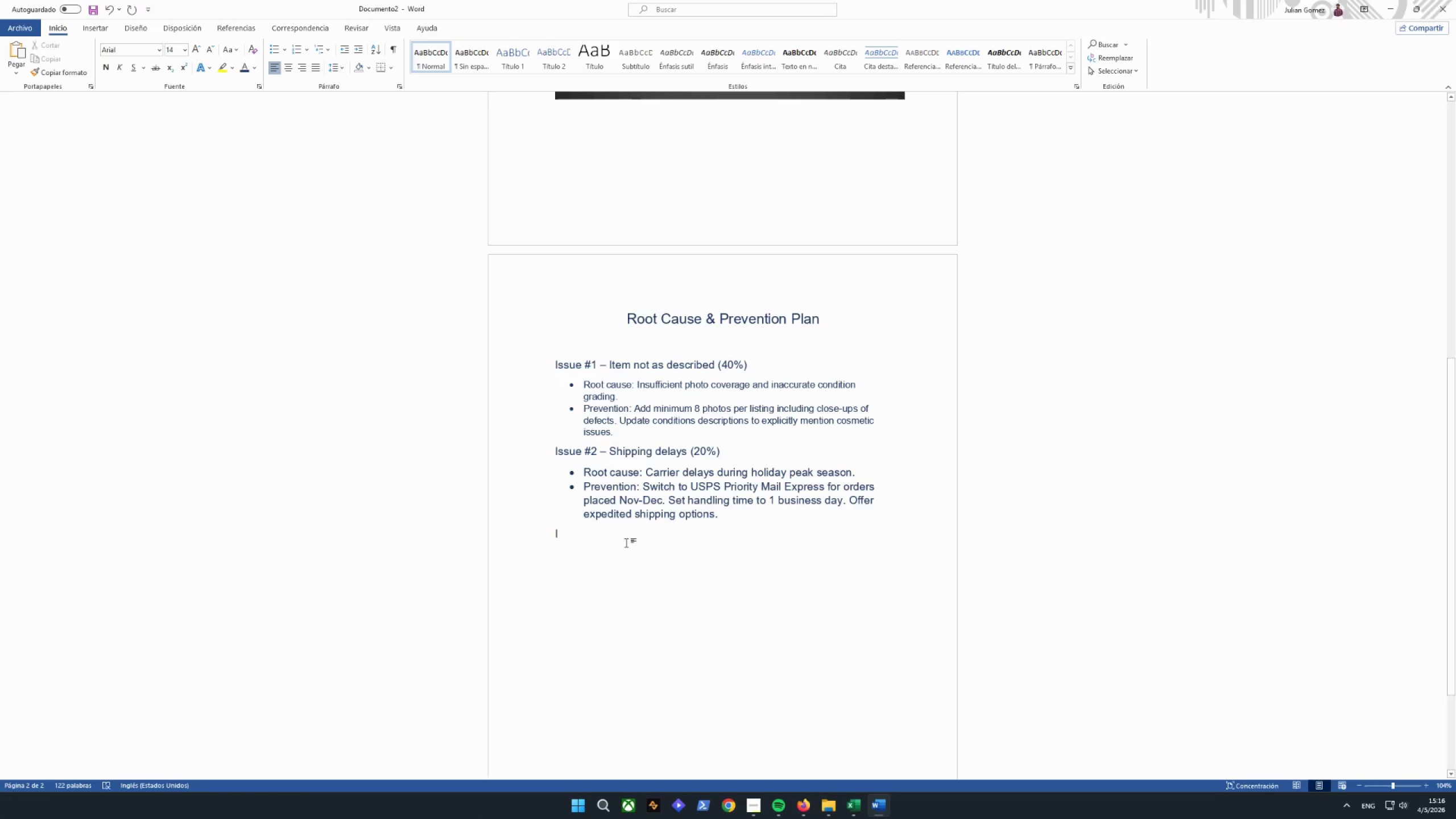 
key(Backspace)
 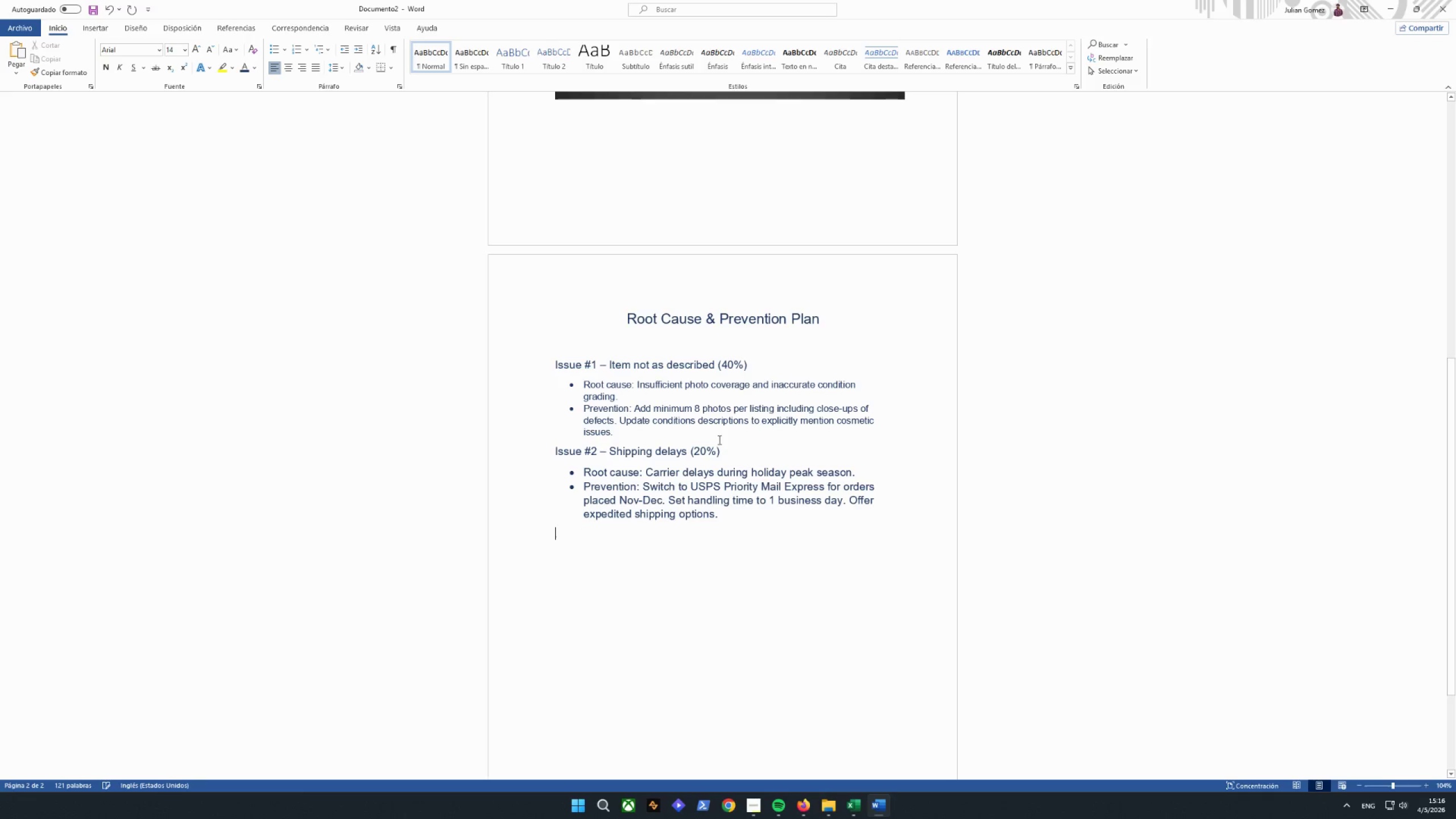 
left_click_drag(start_coordinate=[733, 452], to_coordinate=[546, 448])
 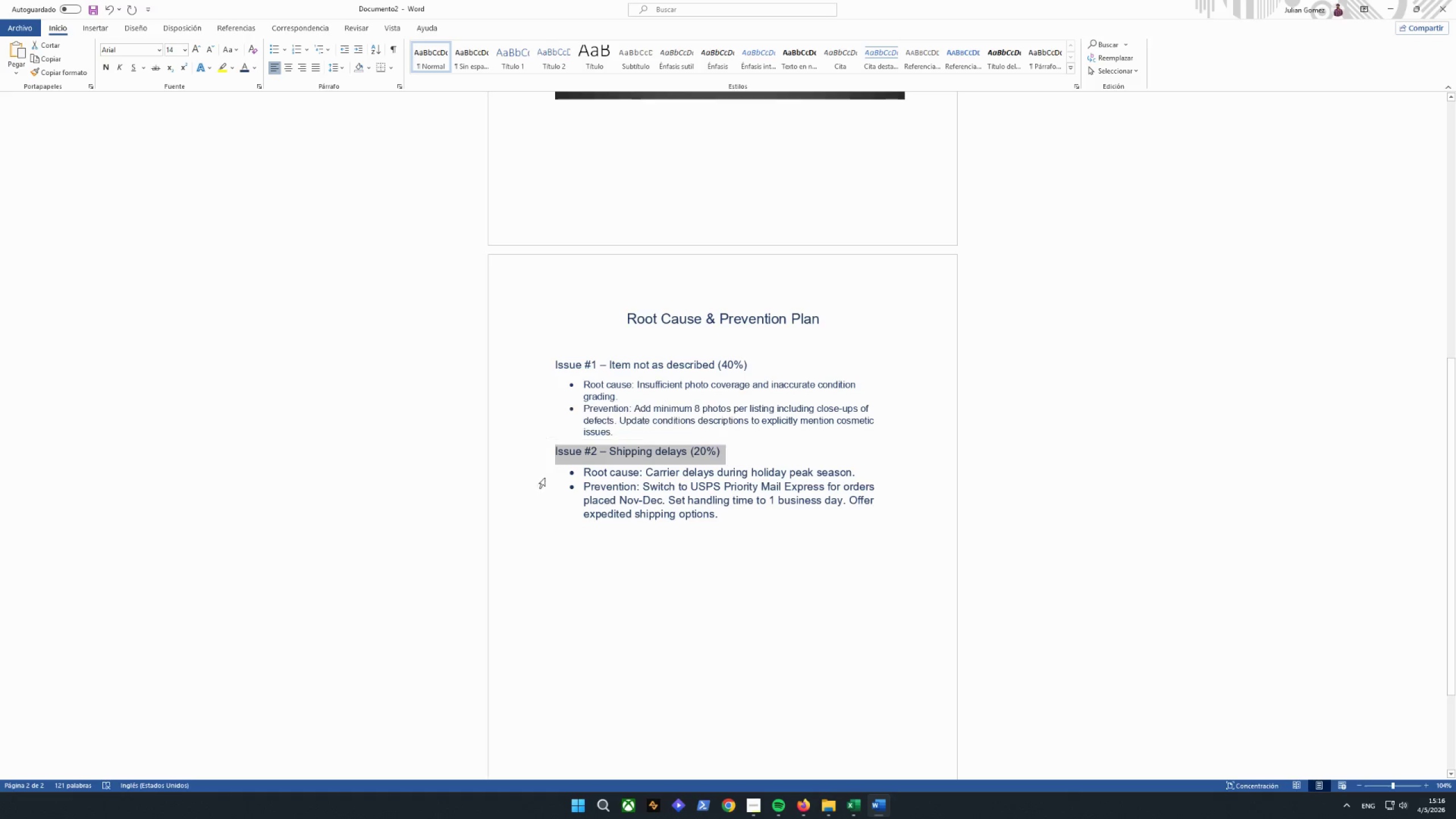 
key(Control+C)
 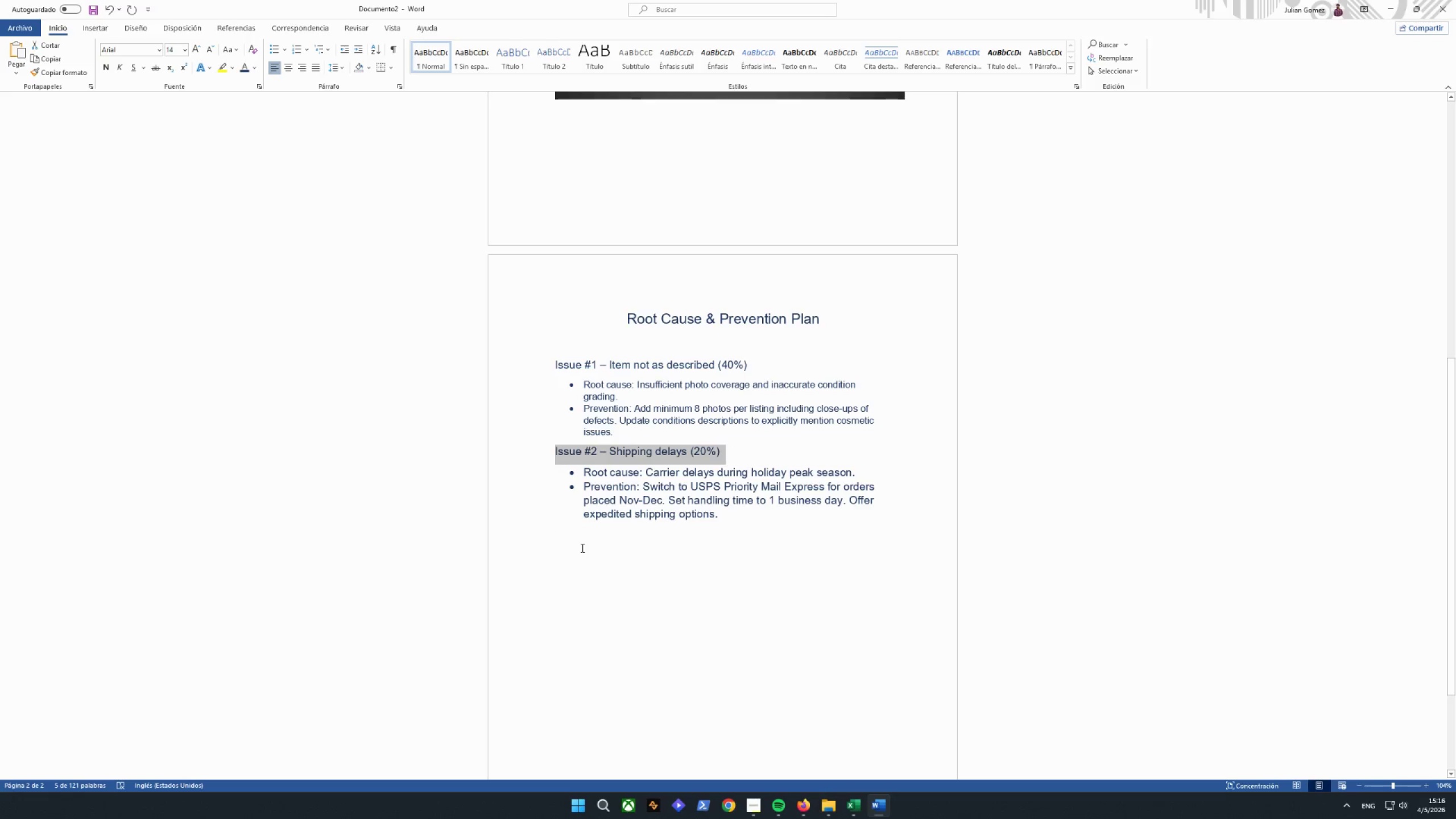 
left_click([580, 548])
 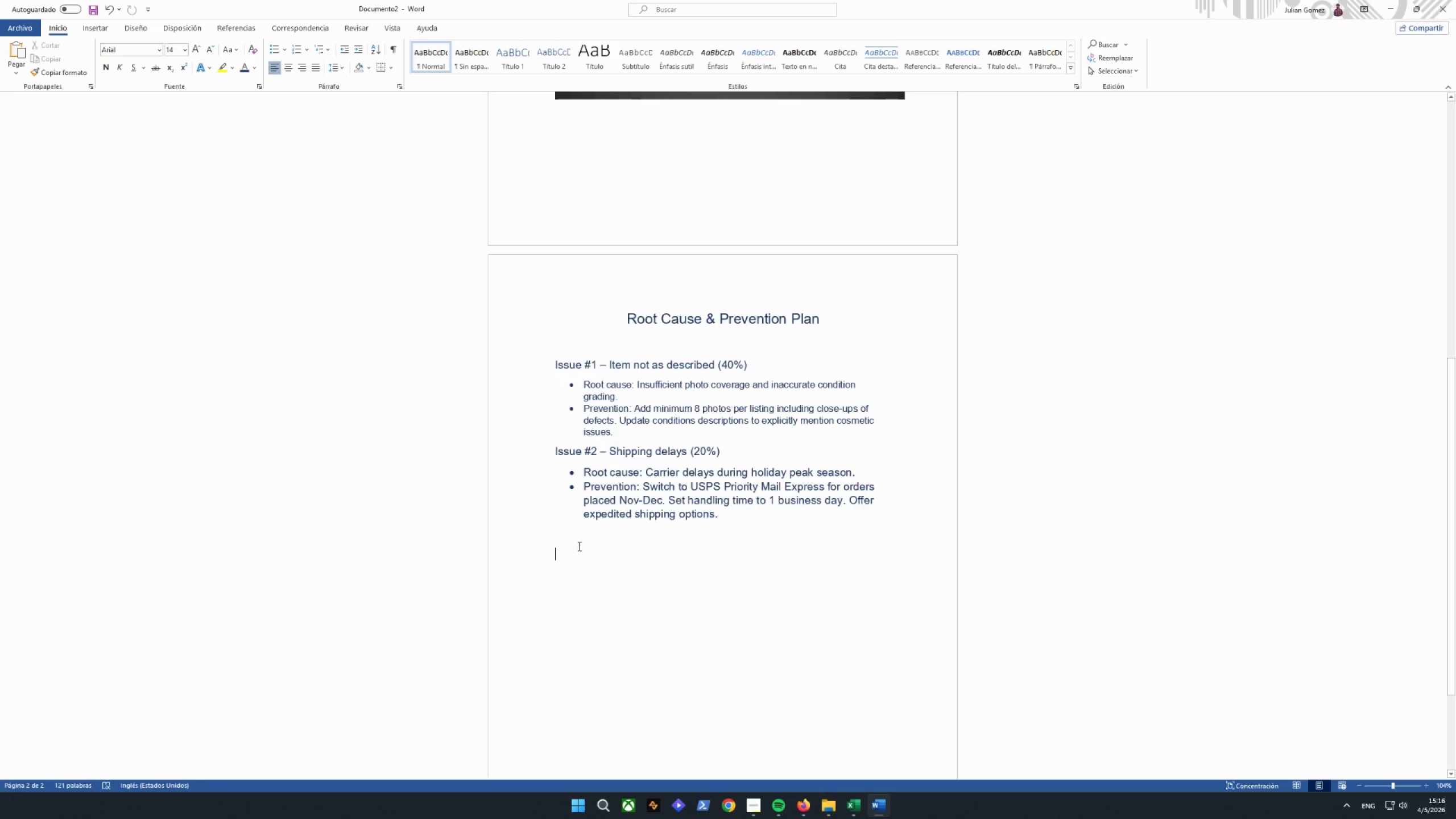 
left_click([568, 537])
 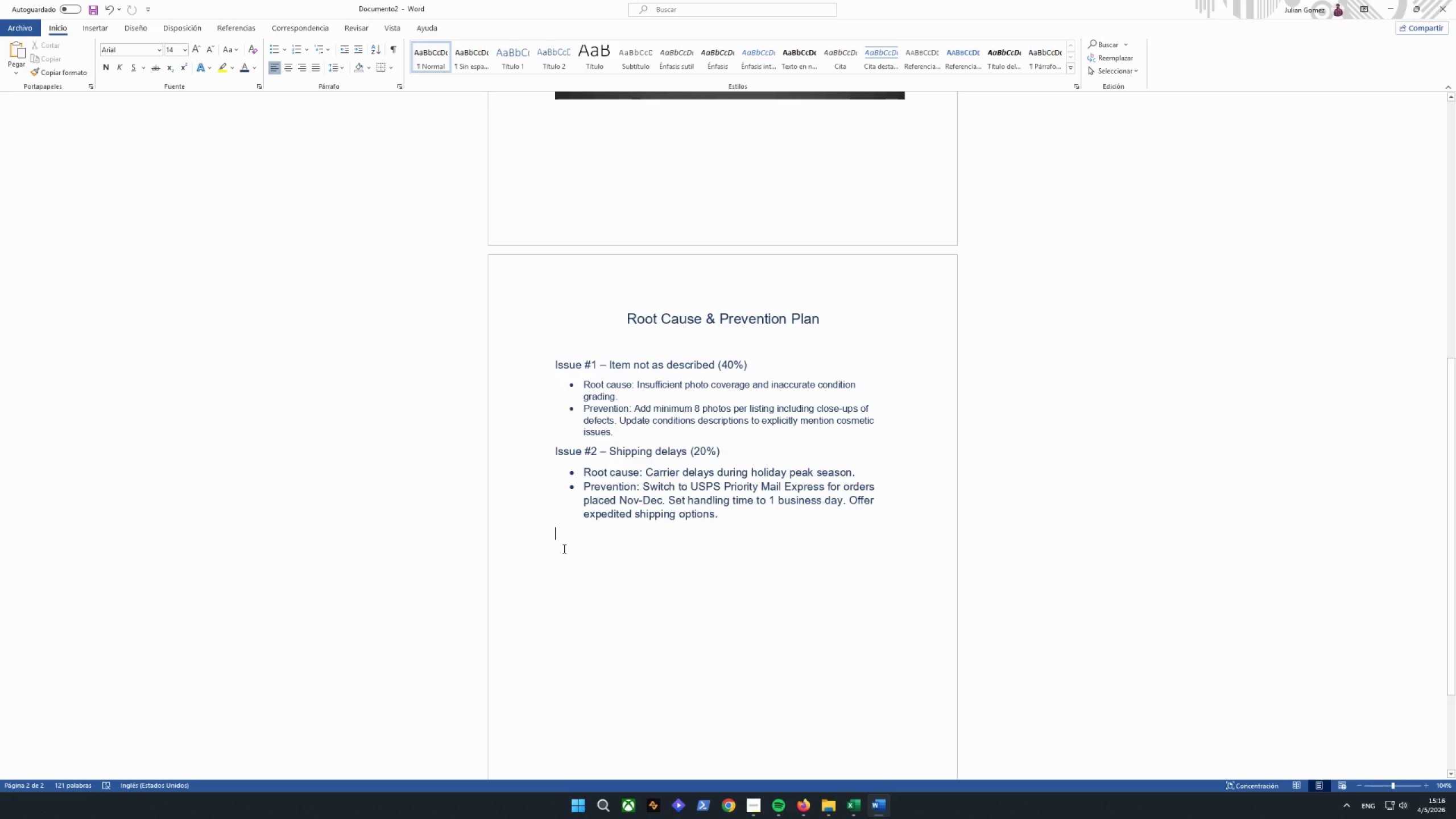 
key(Control+ControlLeft)
 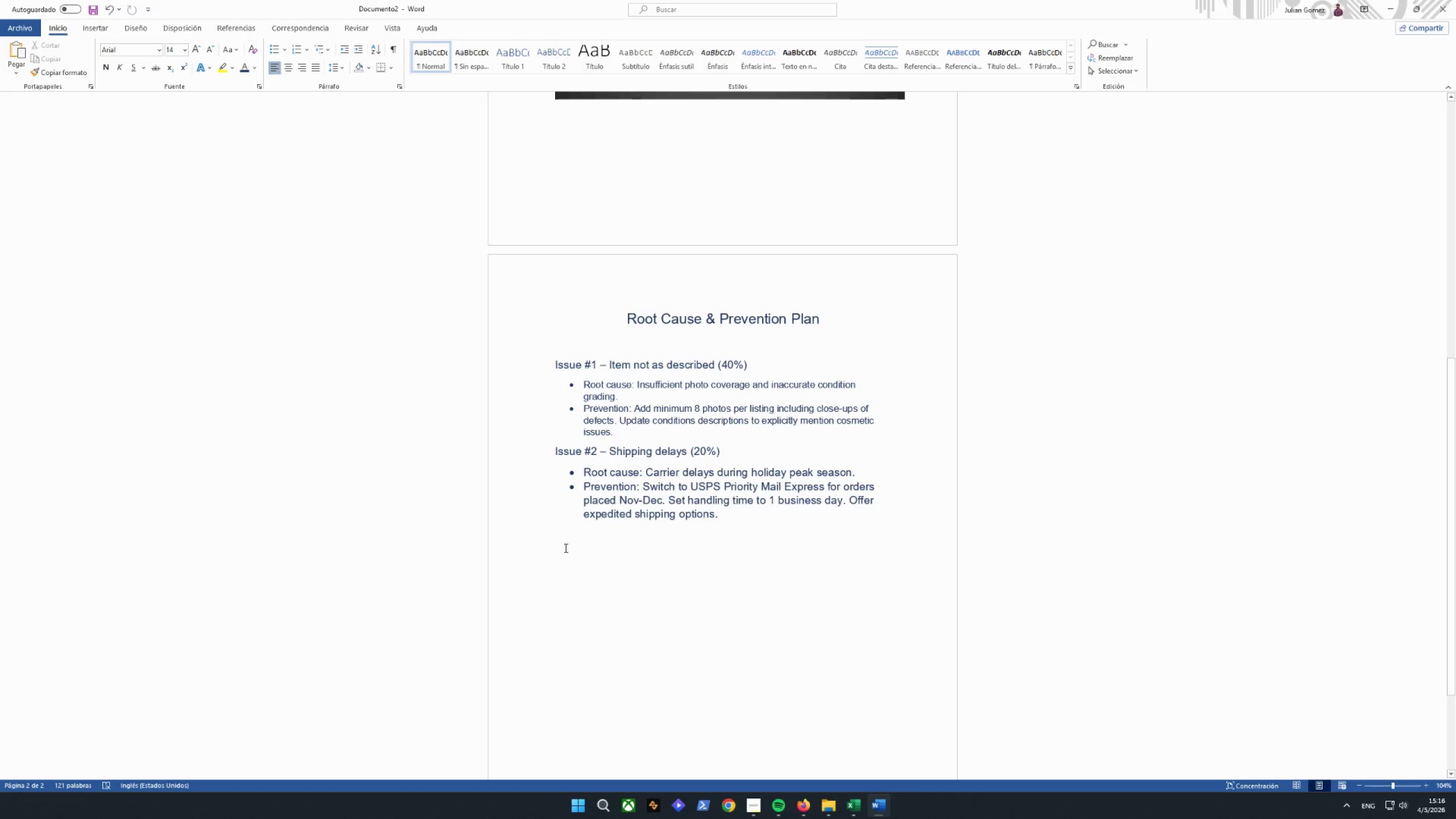 
key(Control+V)
 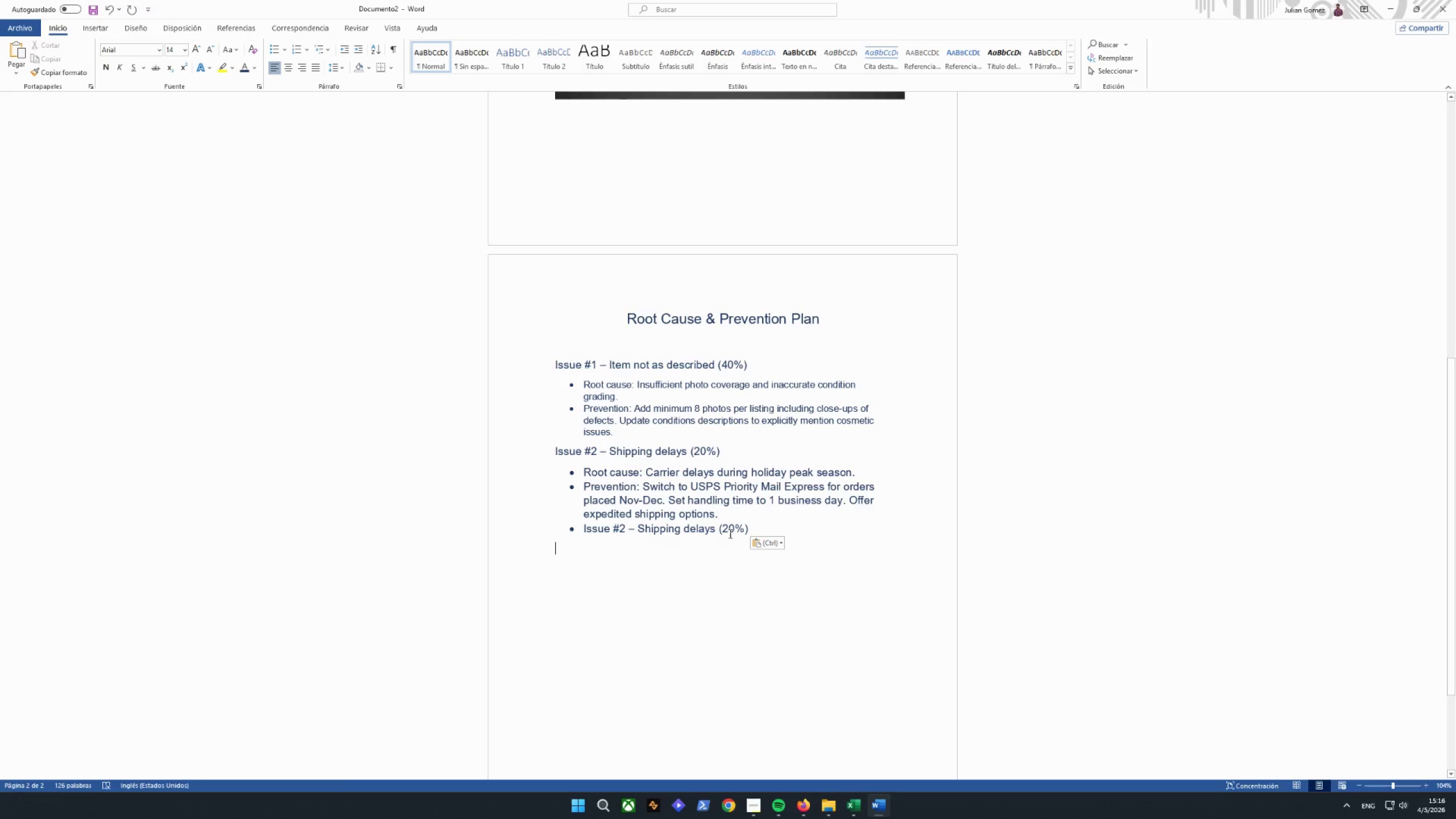 
key(Control+Z)
 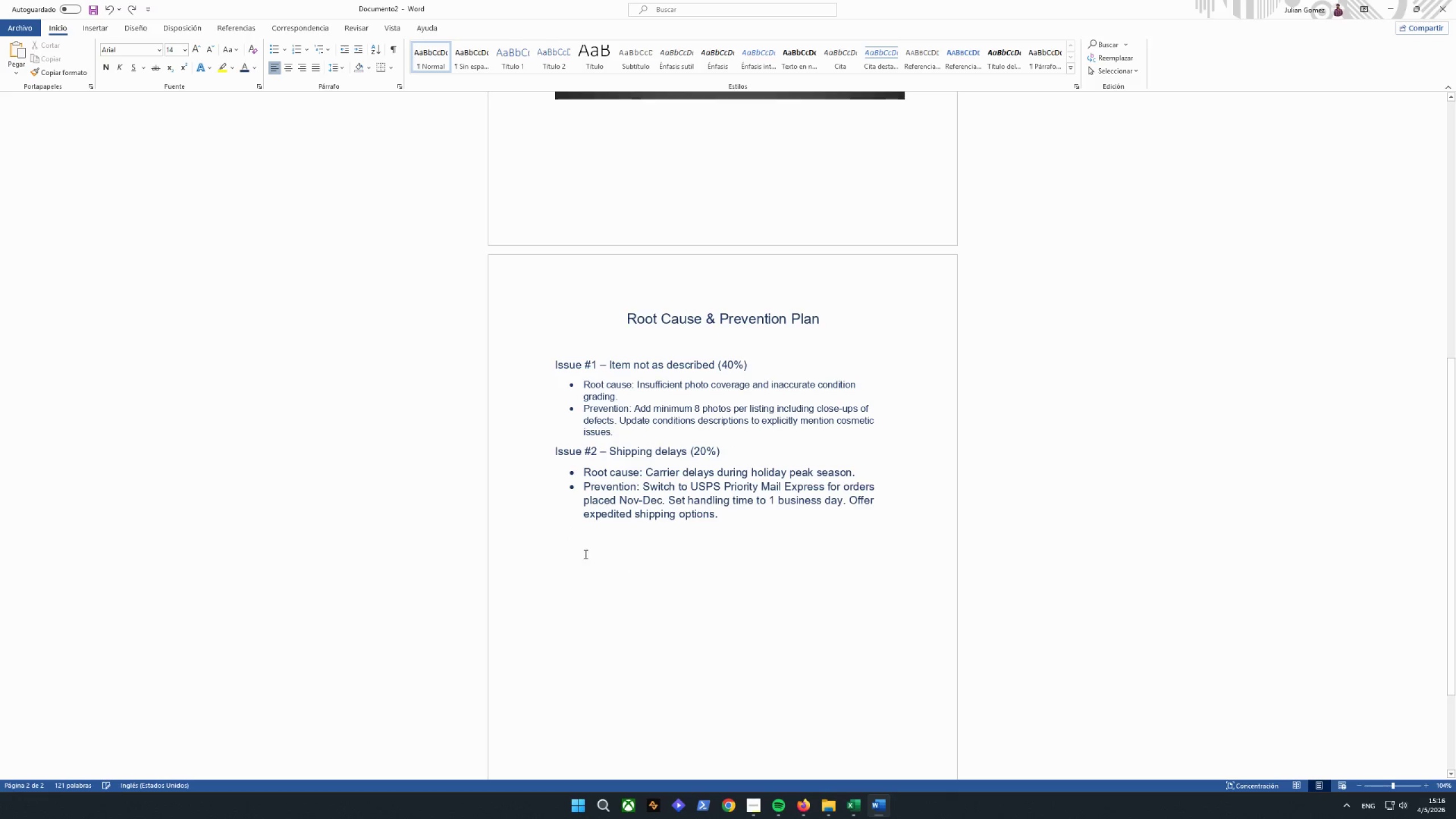 
left_click([556, 553])
 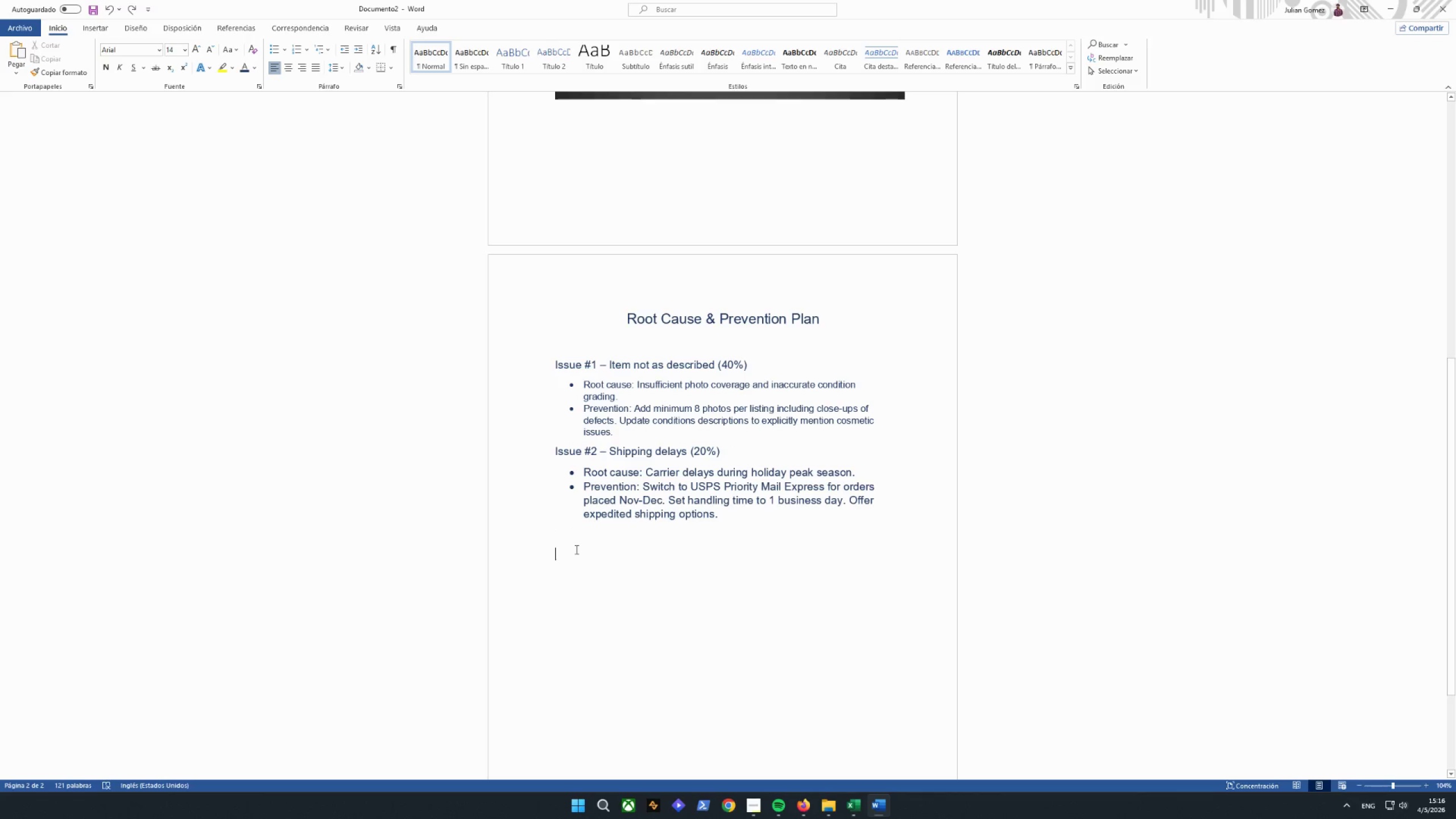 
key(Control+ControlLeft)
 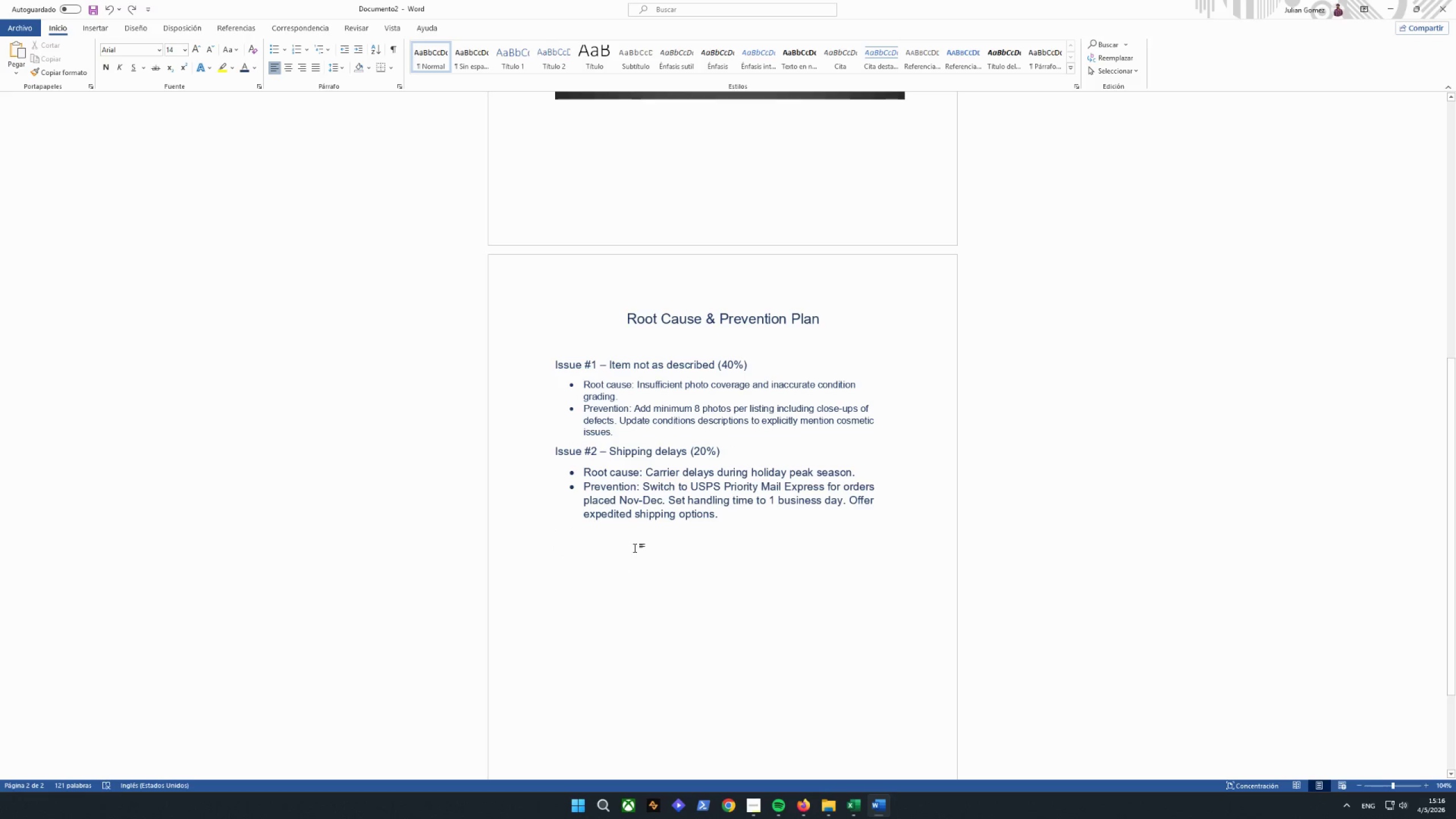 
key(Control+V)
 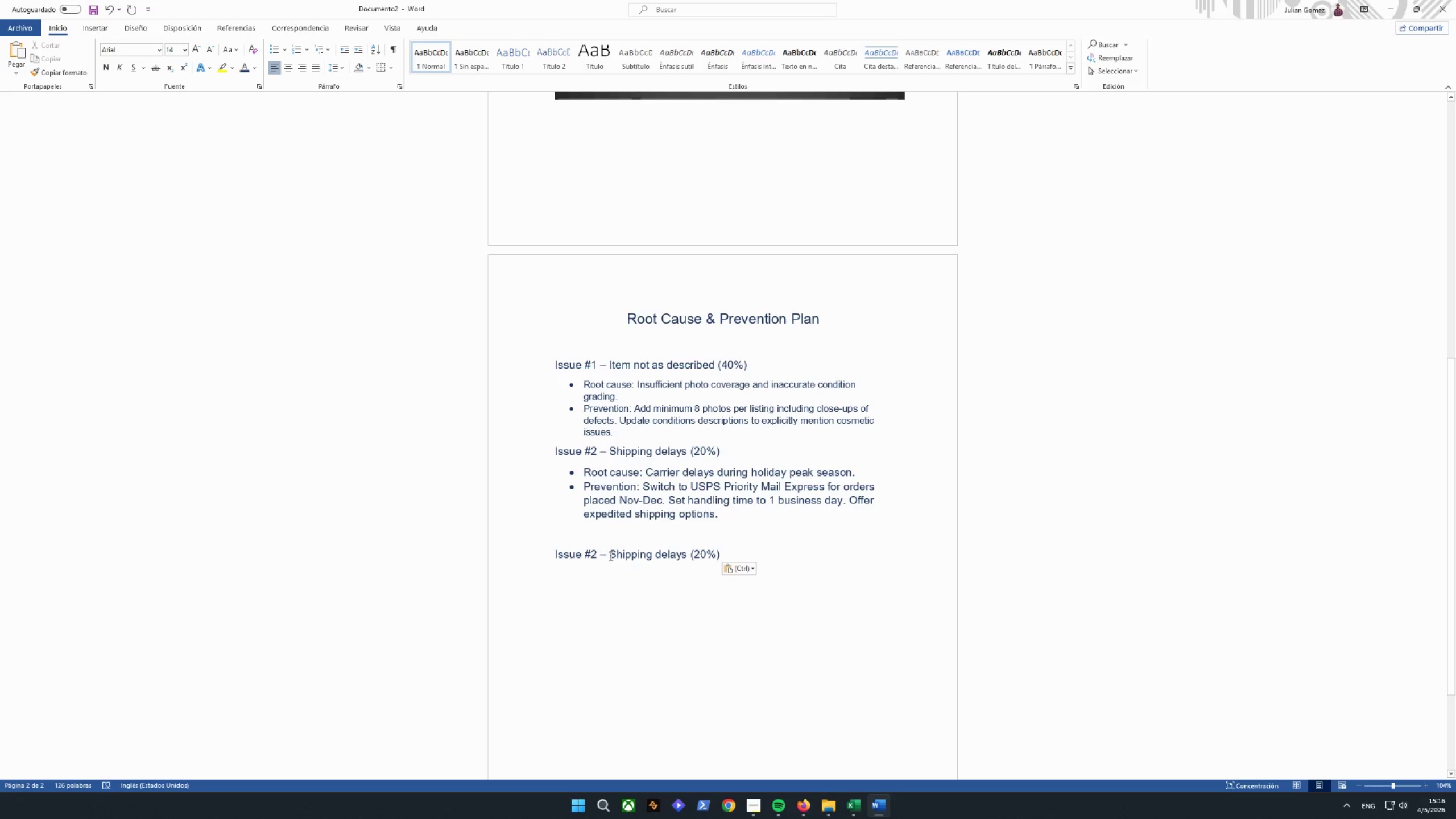 
double_click([599, 554])
 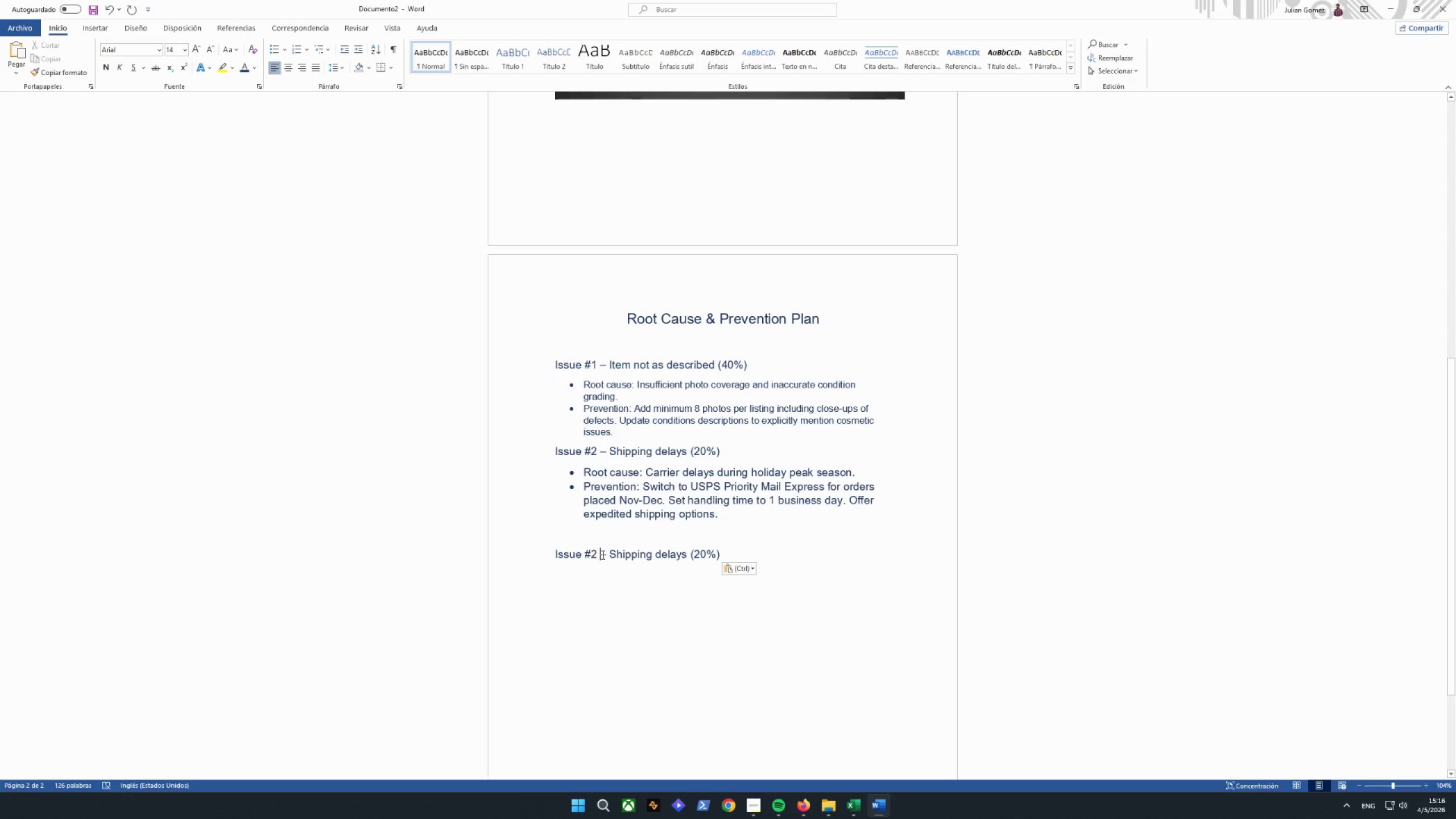 
left_click([595, 553])
 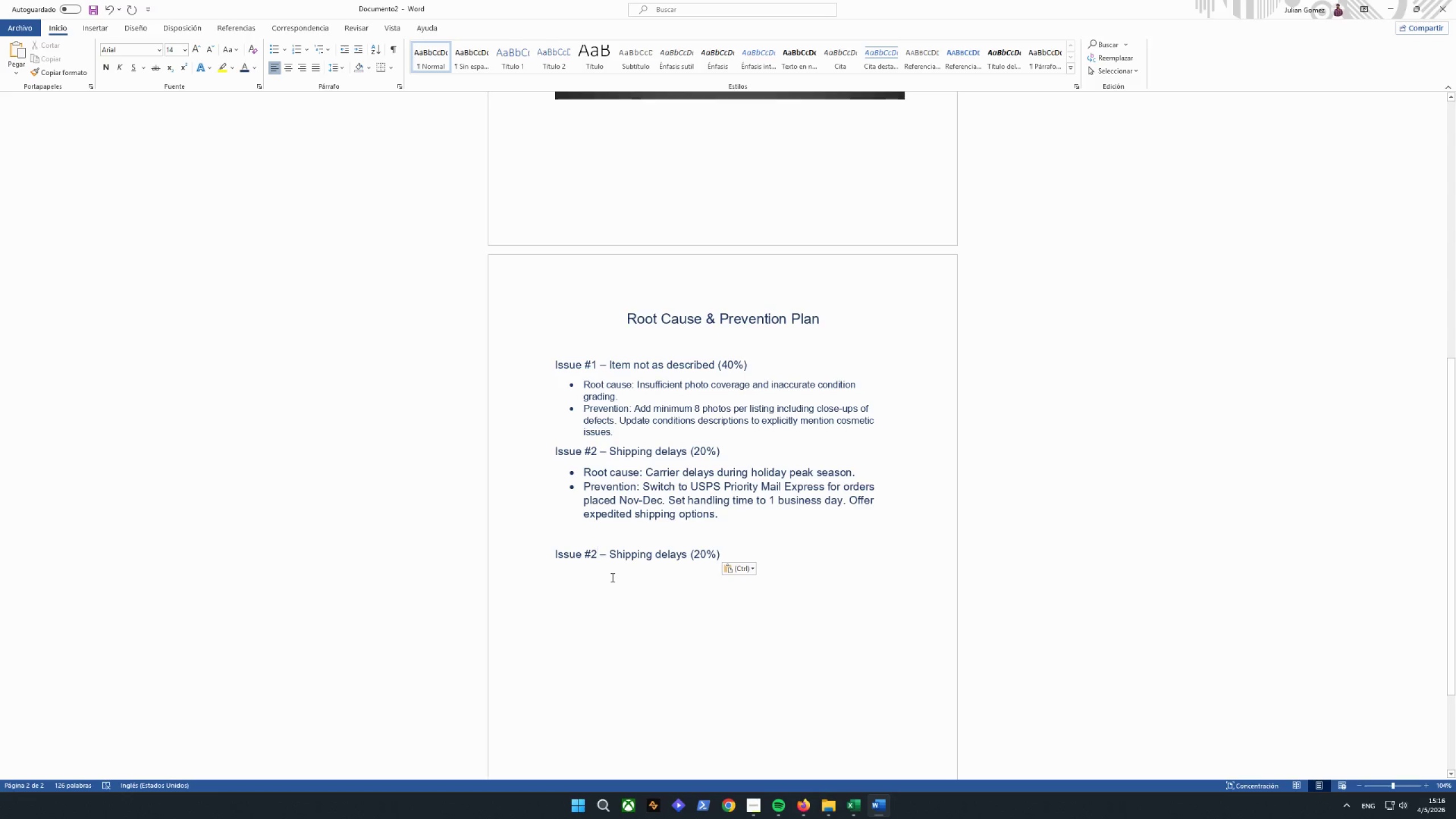 
key(Backspace)
 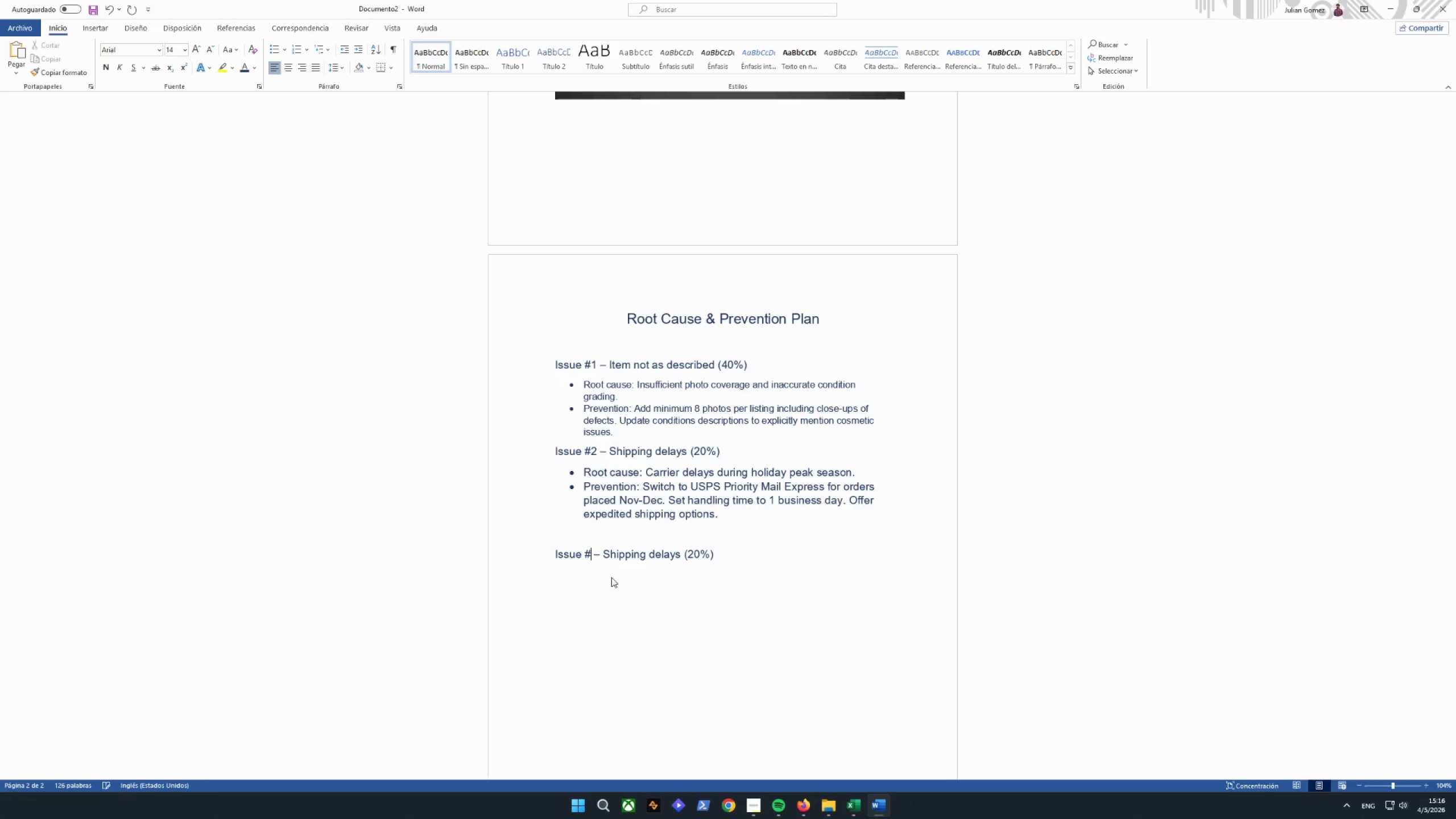 
key(3)
 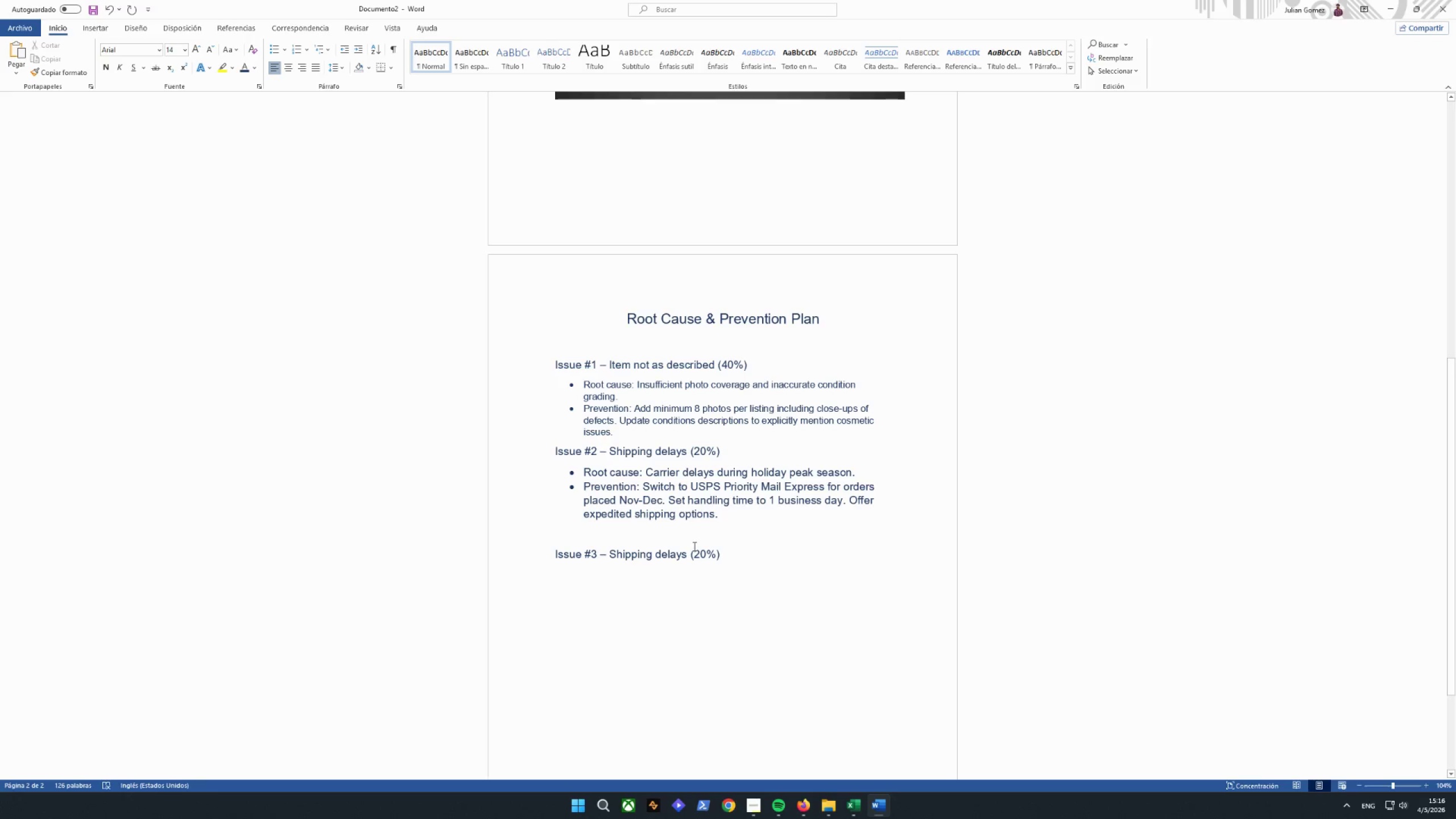 
left_click_drag(start_coordinate=[688, 553], to_coordinate=[617, 555])
 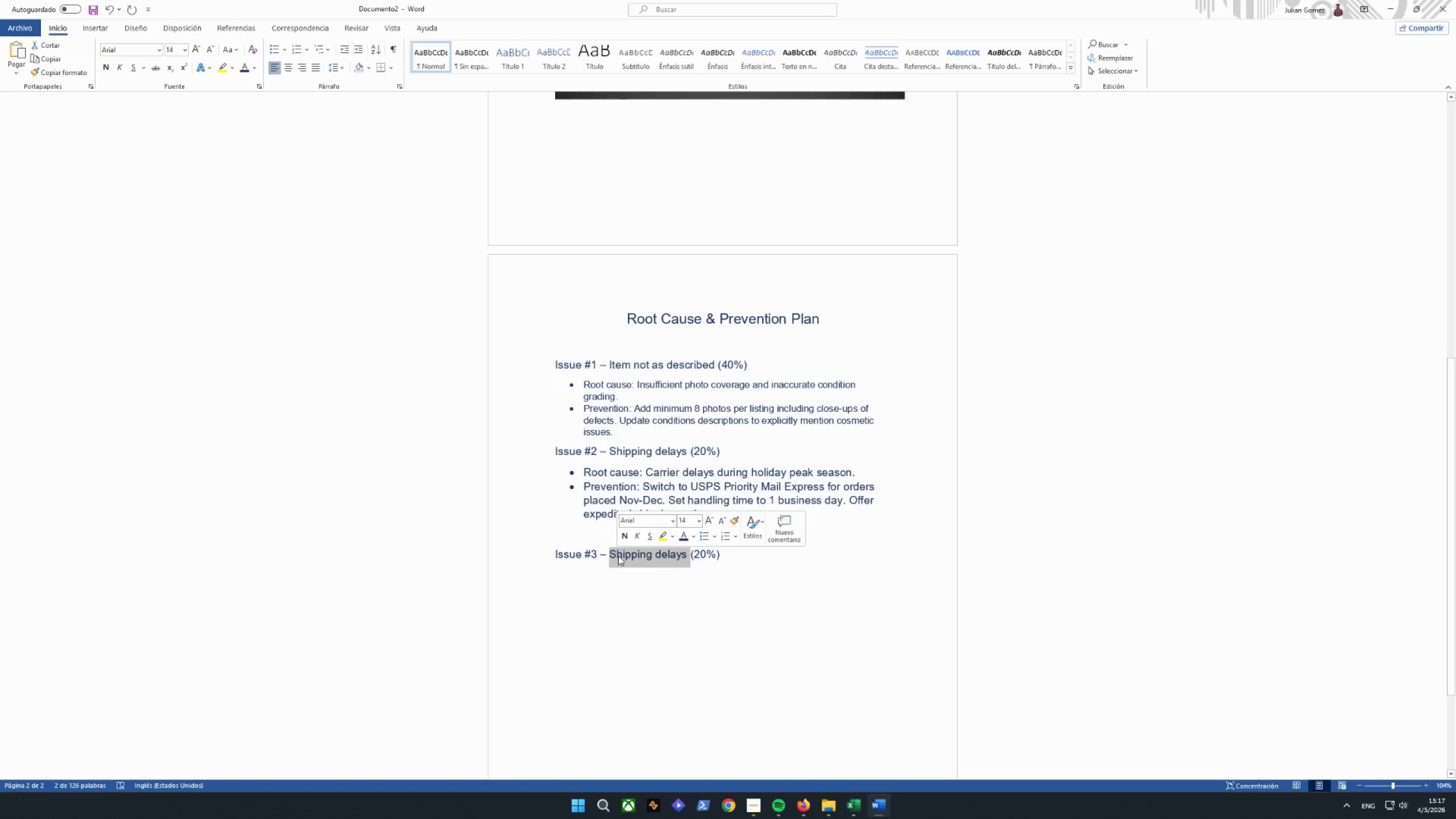 
wait(8.05)
 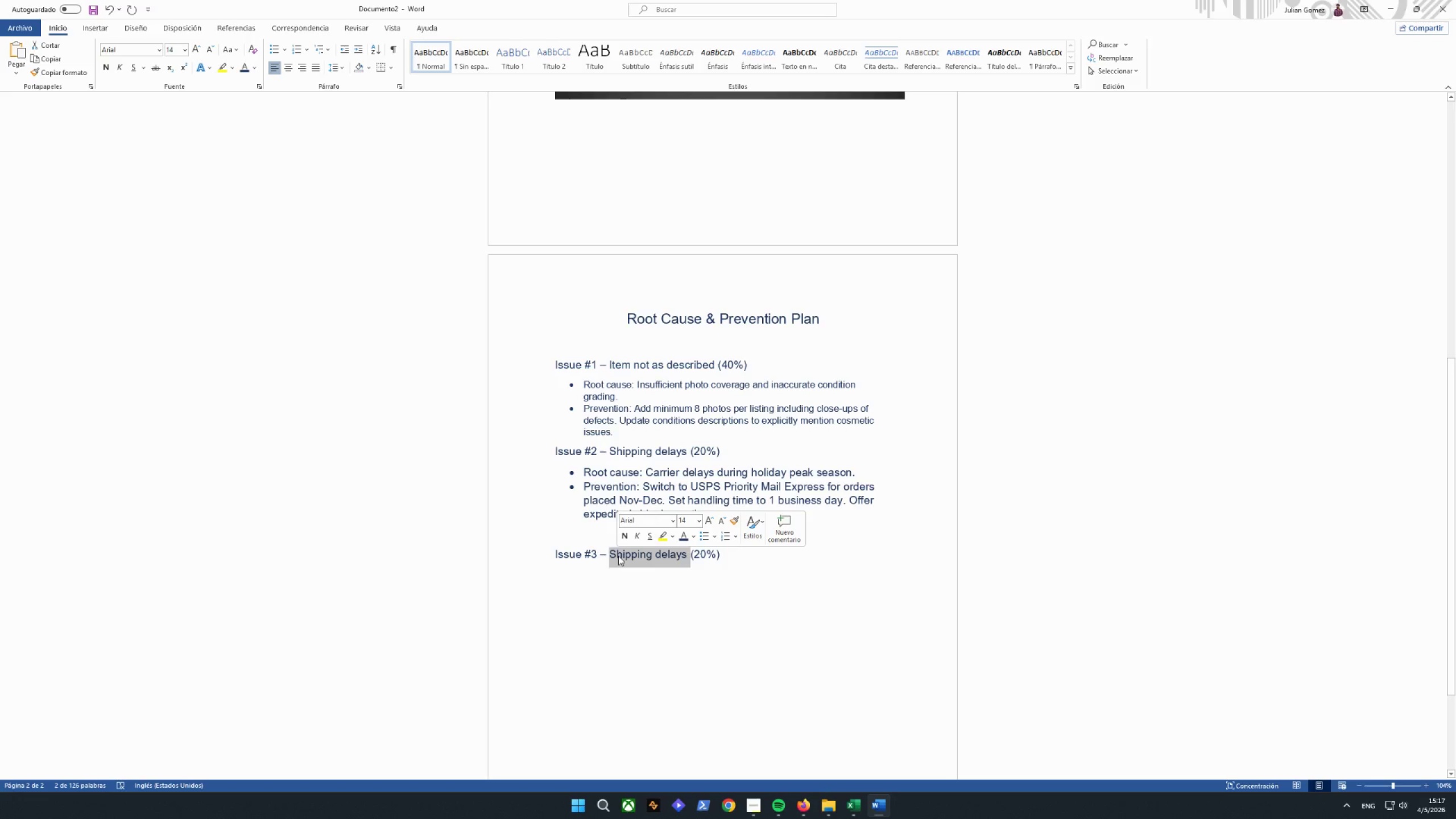 
type(p)
key(Backspace)
type(Packaging F)
key(Backspace)
type(failure)
 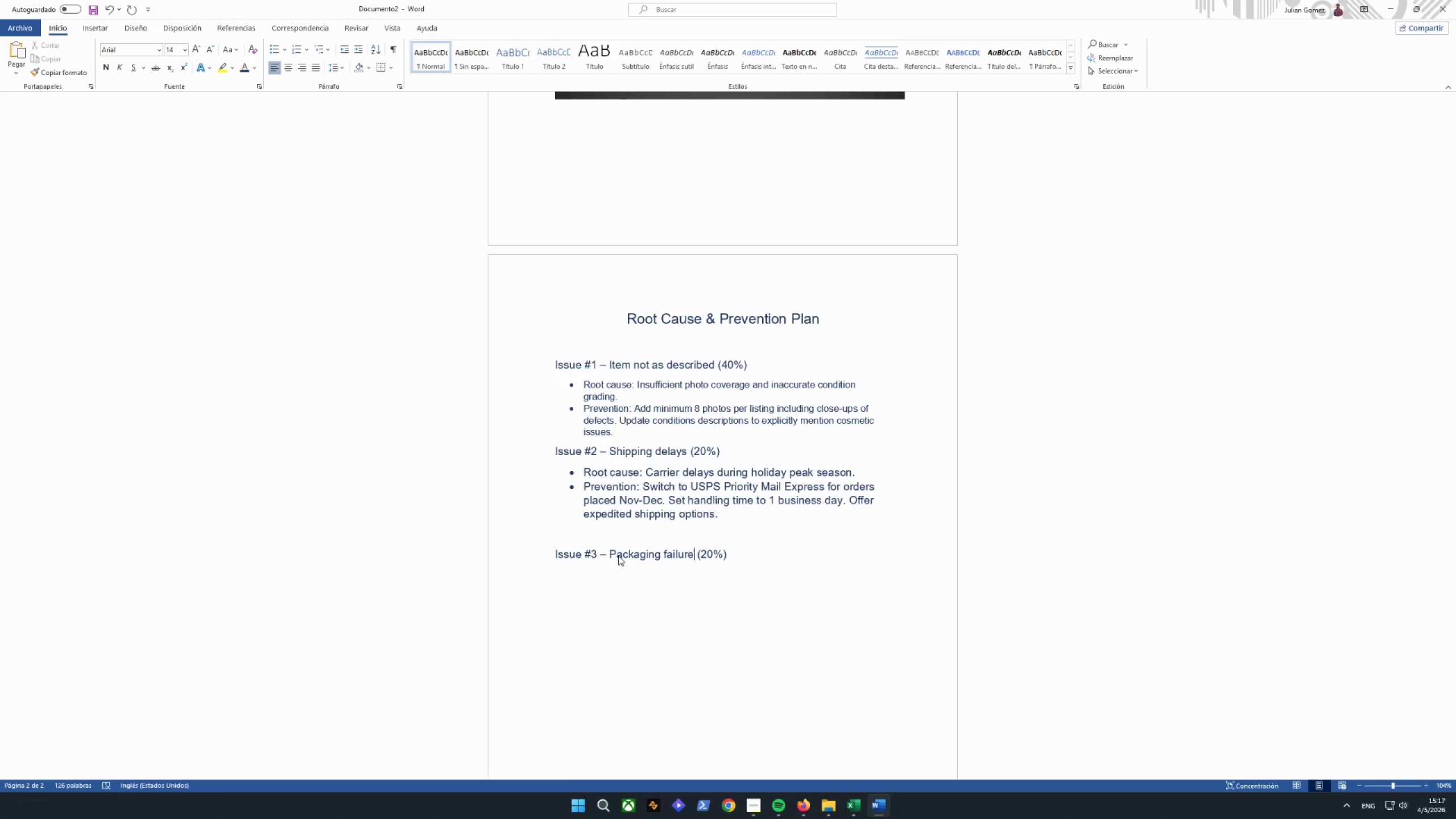 
key(ArrowRight)
 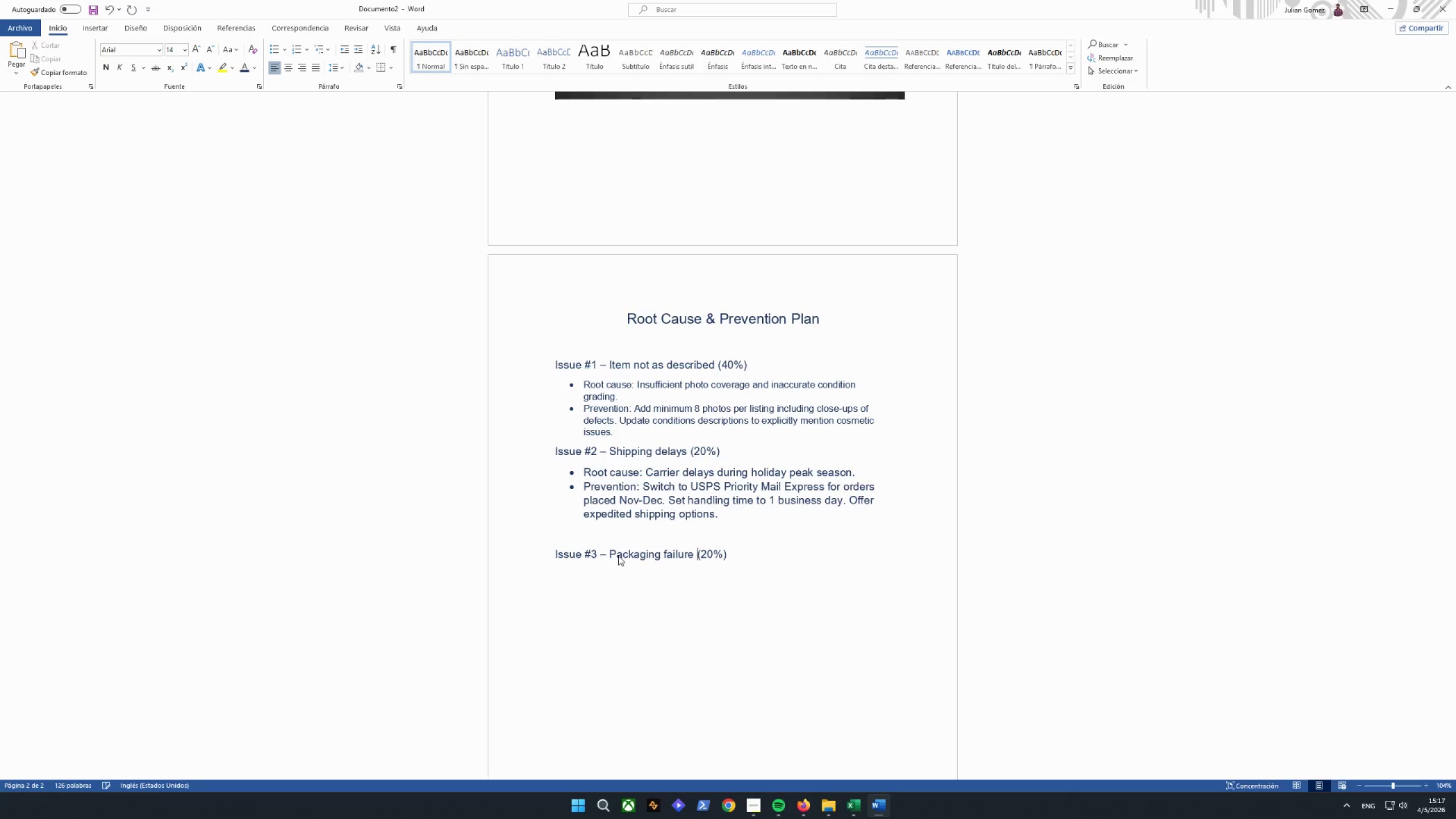 
key(ArrowRight)
 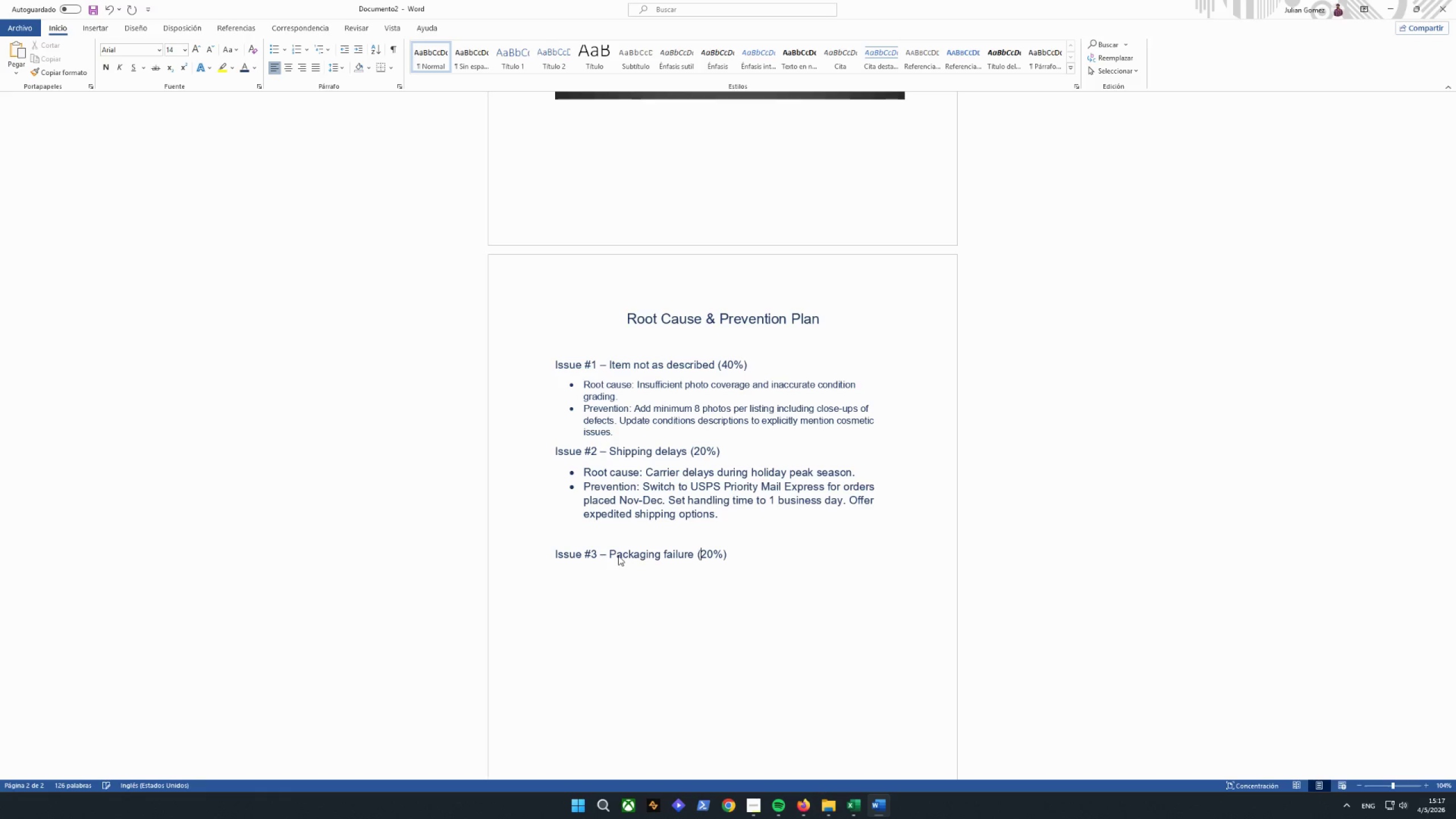 
key(ArrowRight)
 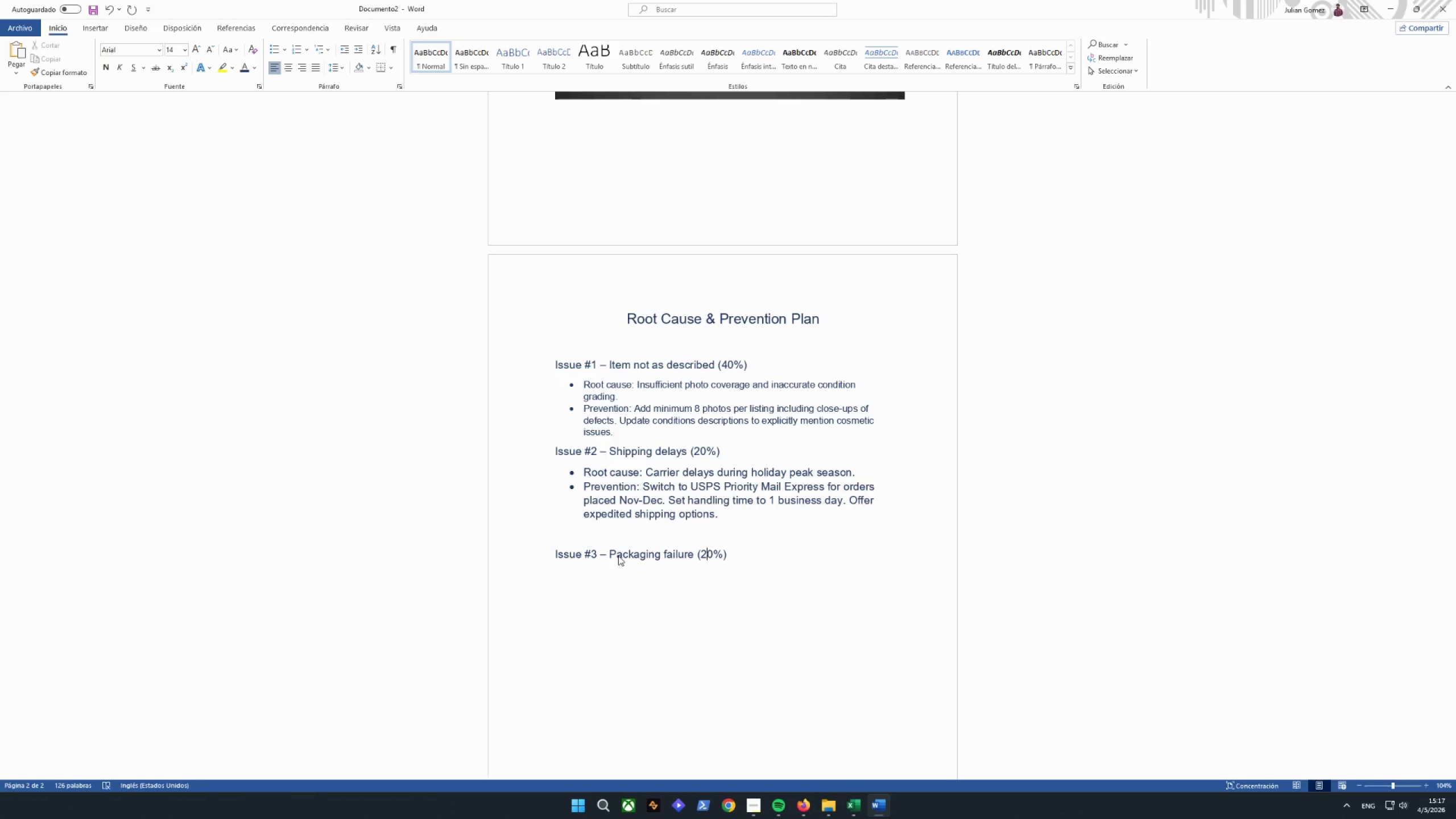 
key(ArrowRight)
 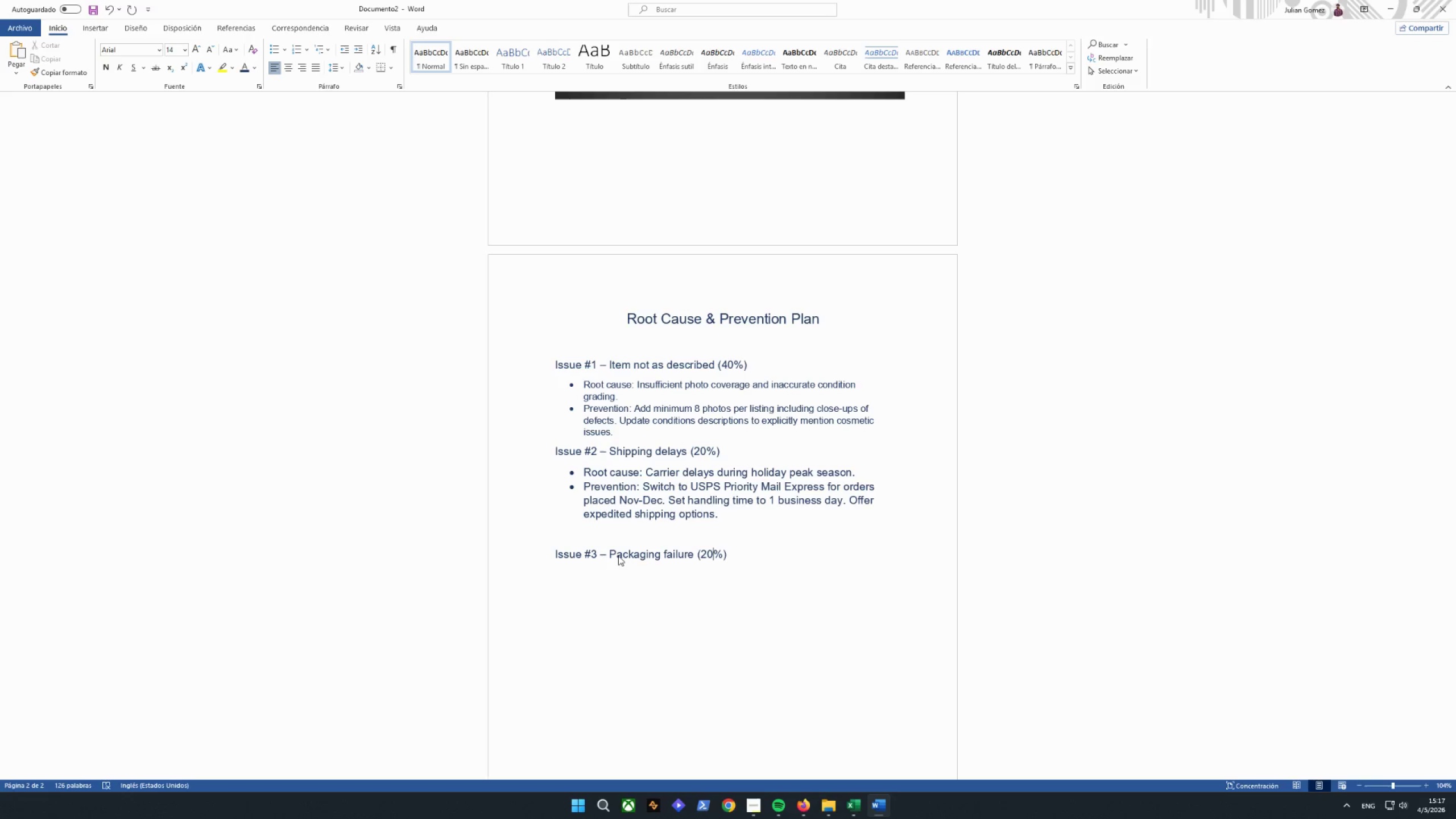 
key(Backspace)
key(Backspace)
type(15)
 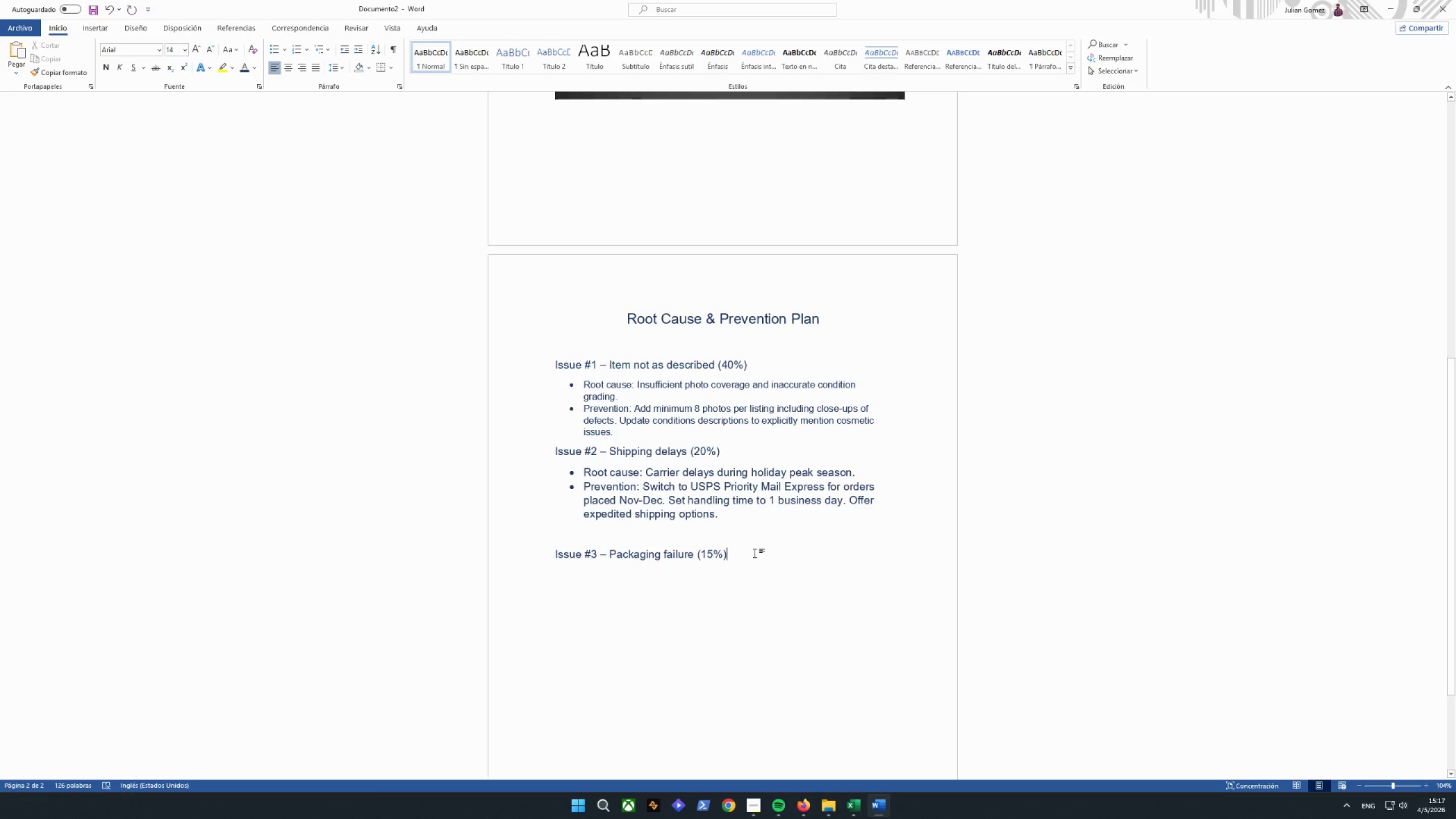 
key(Enter)
 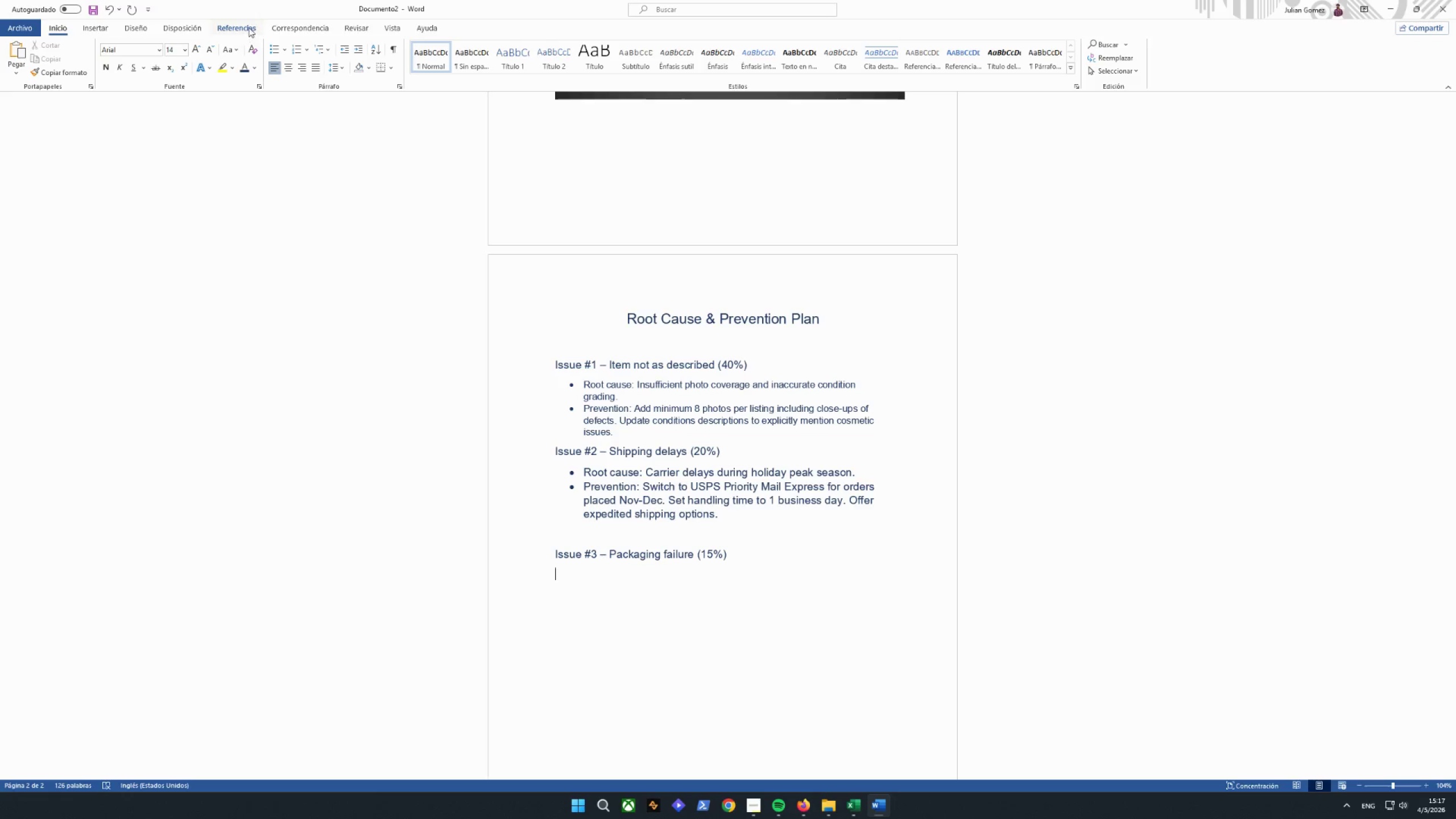 
left_click([268, 48])
 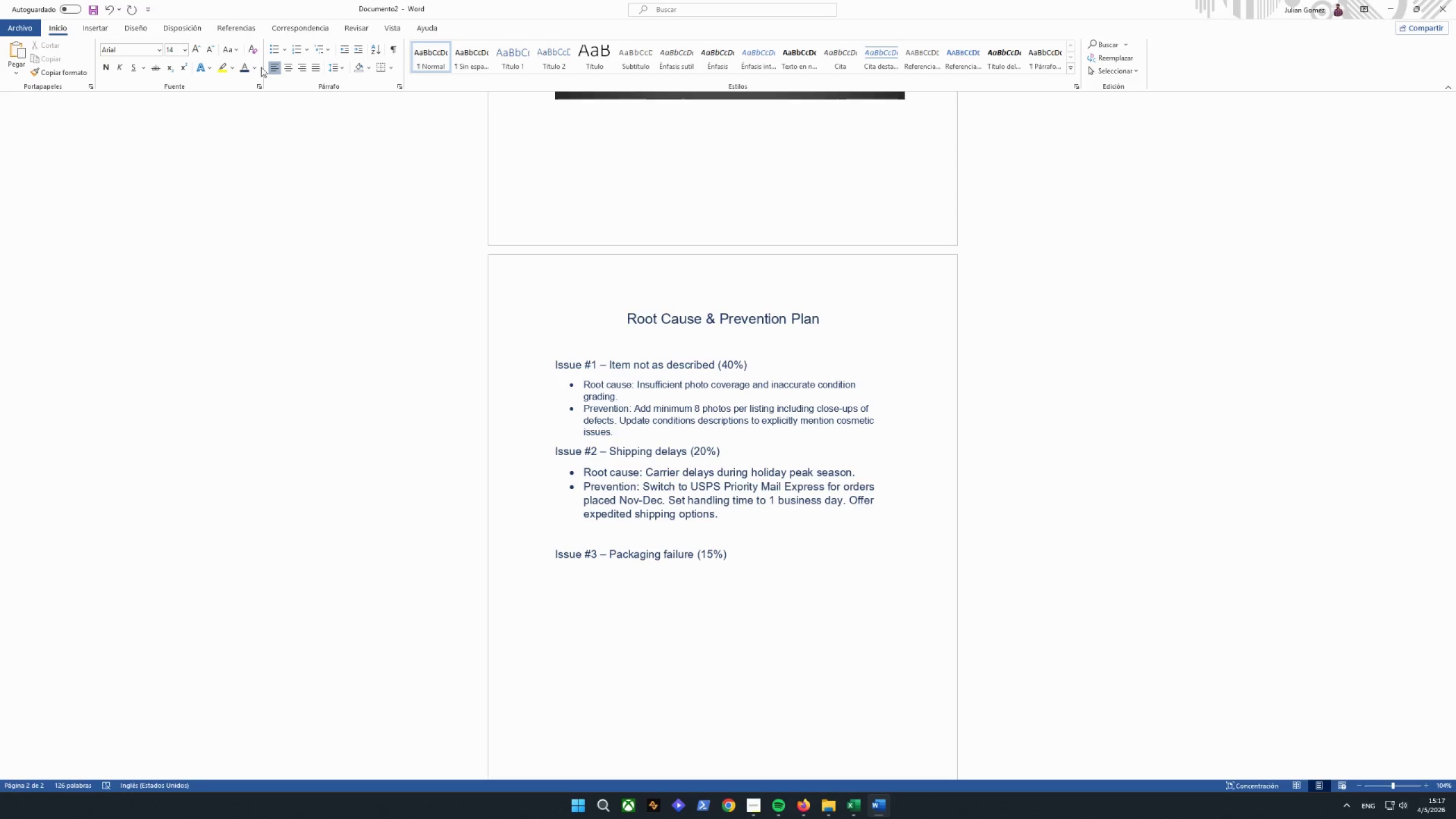 
left_click([271, 52])
 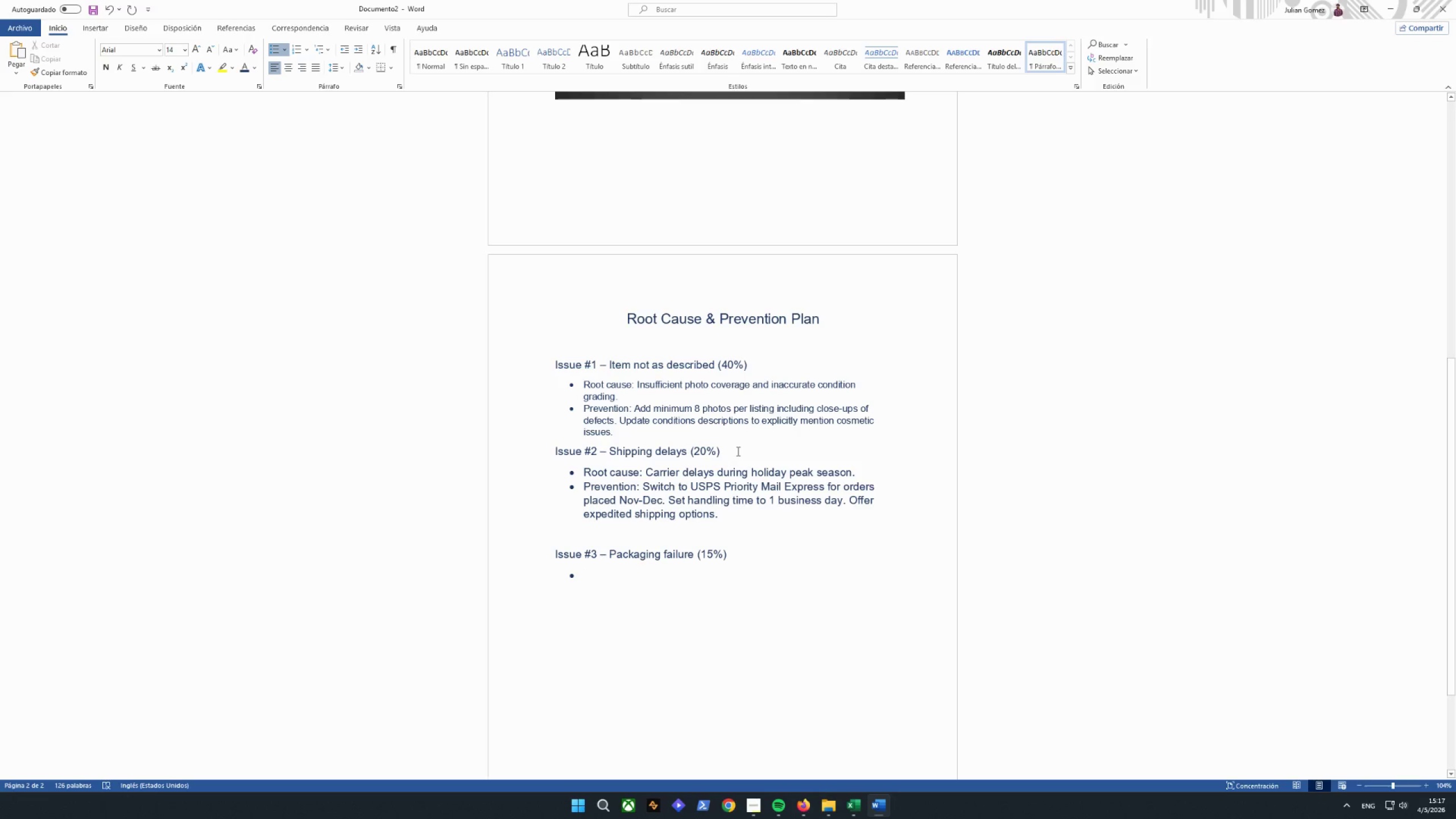 
type(Root Ca)
key(Backspace)
key(Backspace)
type(cause>)
key(Backspace)
type(: Insuffie)
key(Backspace)
type(cient df)
key(Backspace)
type(ouble-wall boxes for all oi)
key(Backspace)
type(tems ov e)
key(Backspace)
key(Backspace)
type(er 2 lbs. ASD)
key(Backspace)
key(Backspace)
type(DD)
key(Backspace)
key(Backspace)
type(dd foam a)
key(Backspace)
type(inserts for f)
key(Backspace)
type(cameras and synthesu)
key(Backspace)
type(izers. Include fragile stickers  o)
key(Backspace)
key(Backspace)
key(Backspace)
type( on all packages.)
 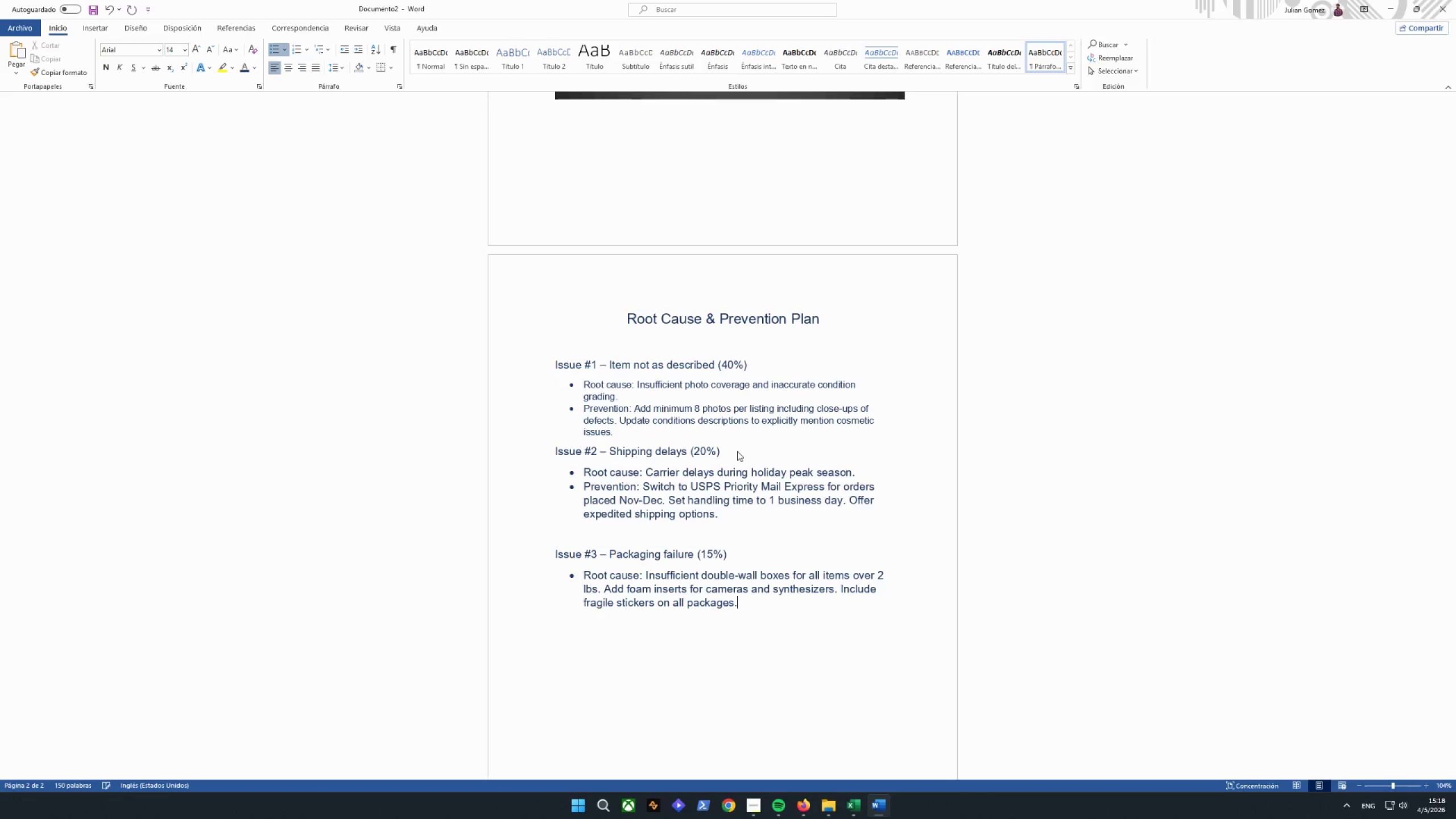 
key(Enter)
 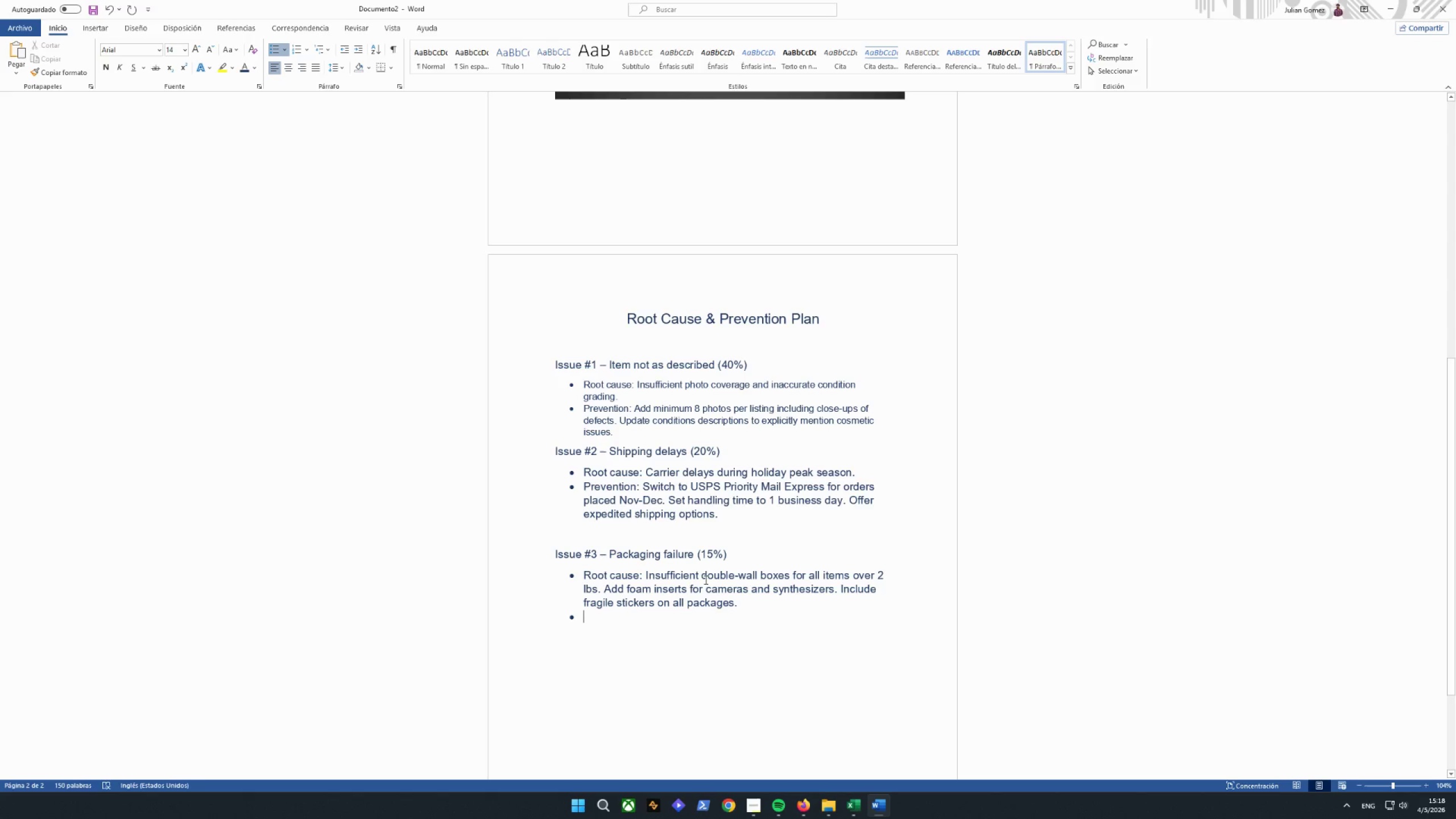 
wait(18.22)
 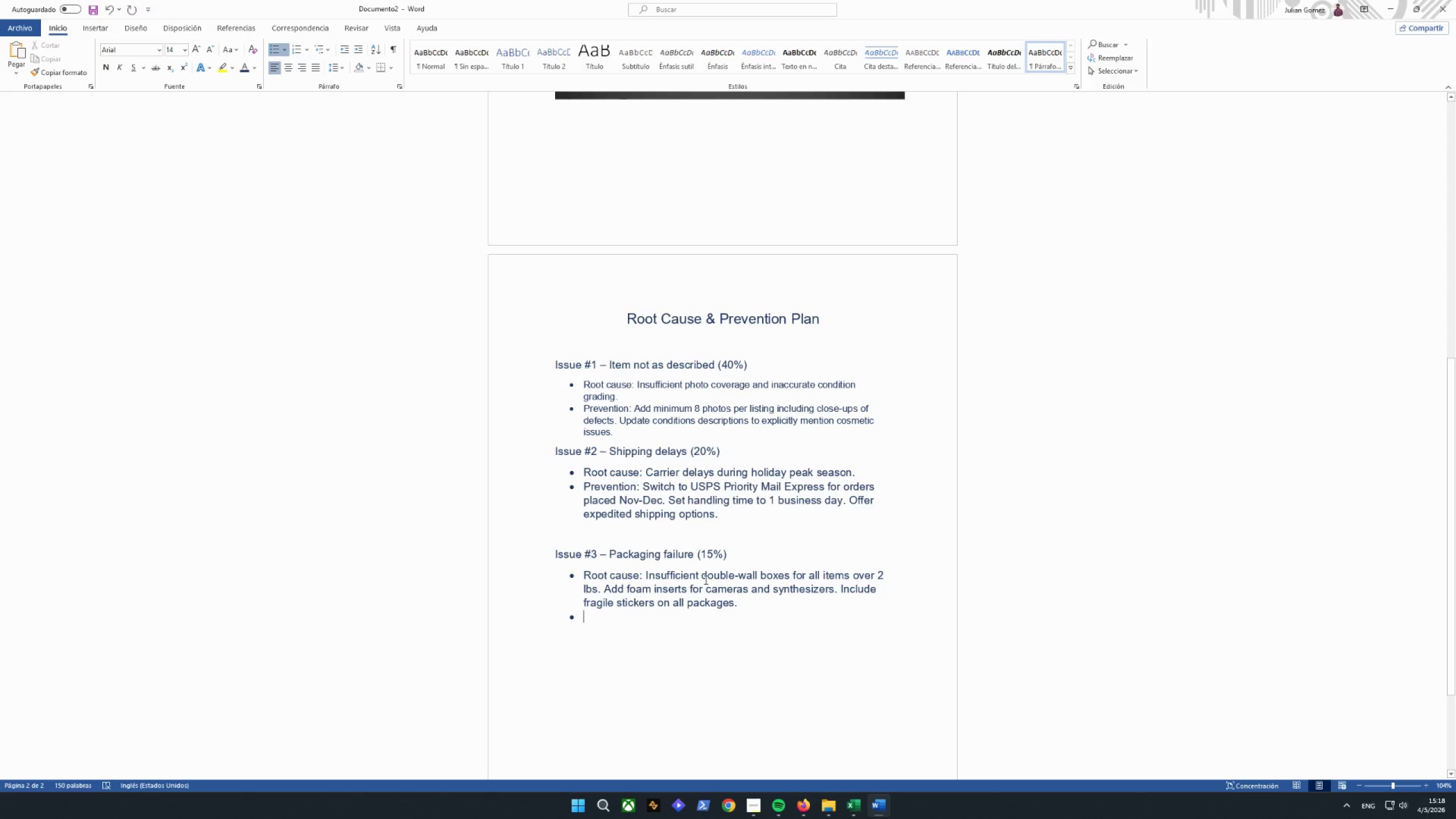 
left_click([698, 580])
 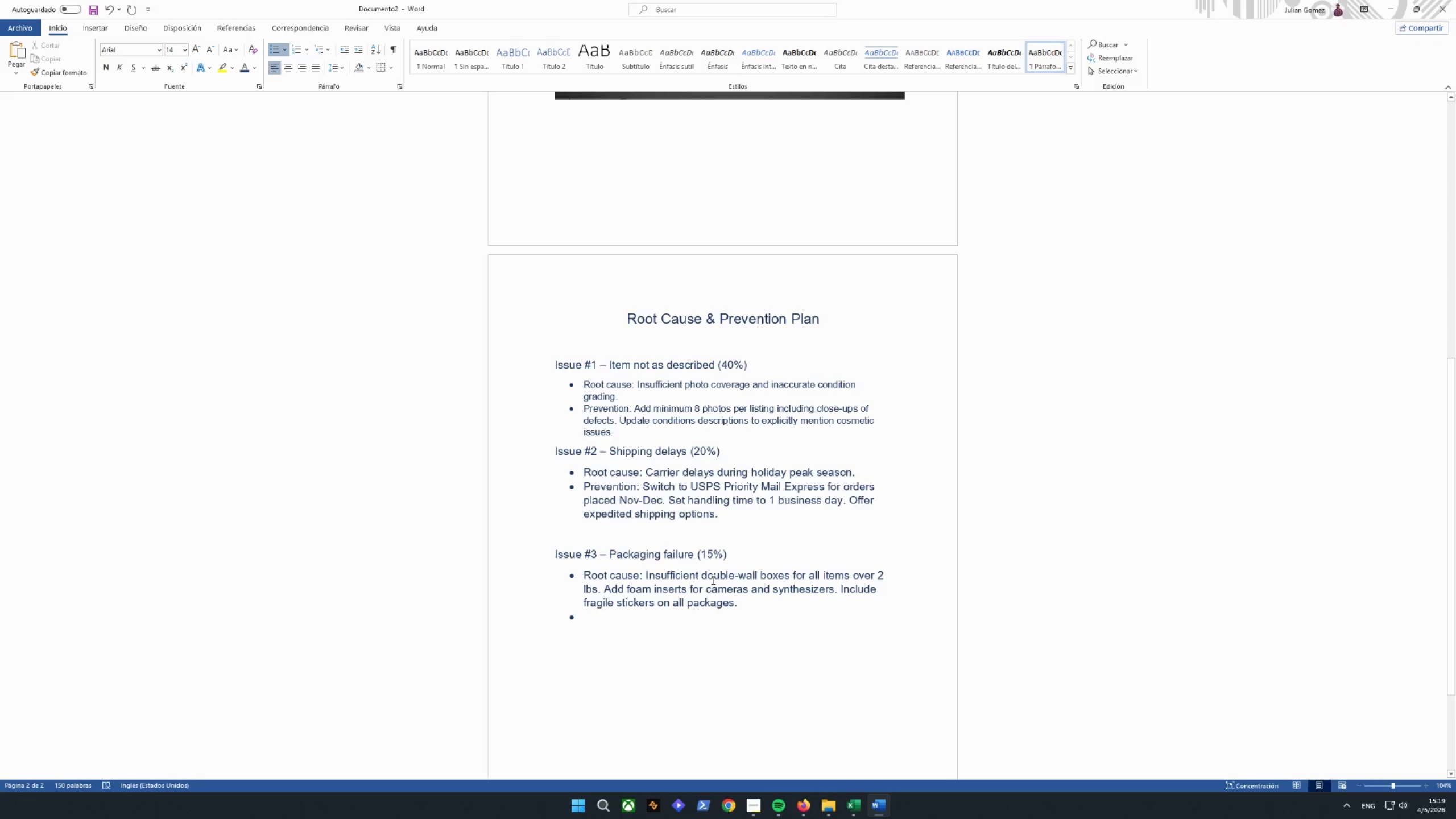 
type( padding fopr)
key(Backspace)
key(Backspace)
type(r a )
key(Backspace)
key(Backspace)
key(Backspace)
type( fragio)
key(Backspace)
type(le electronick)
key(Backspace)
type(s.)
 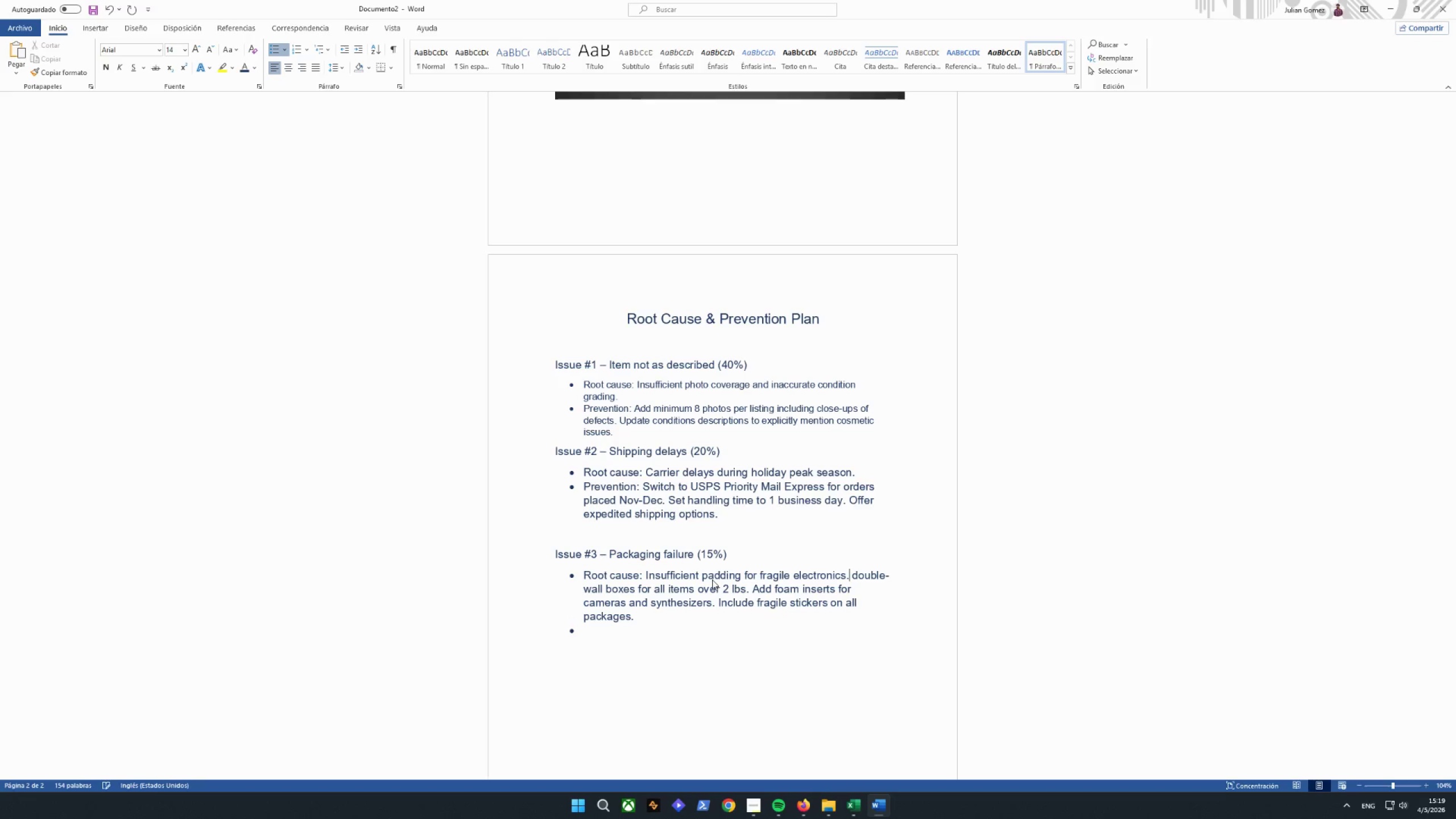 
key(Enter)
 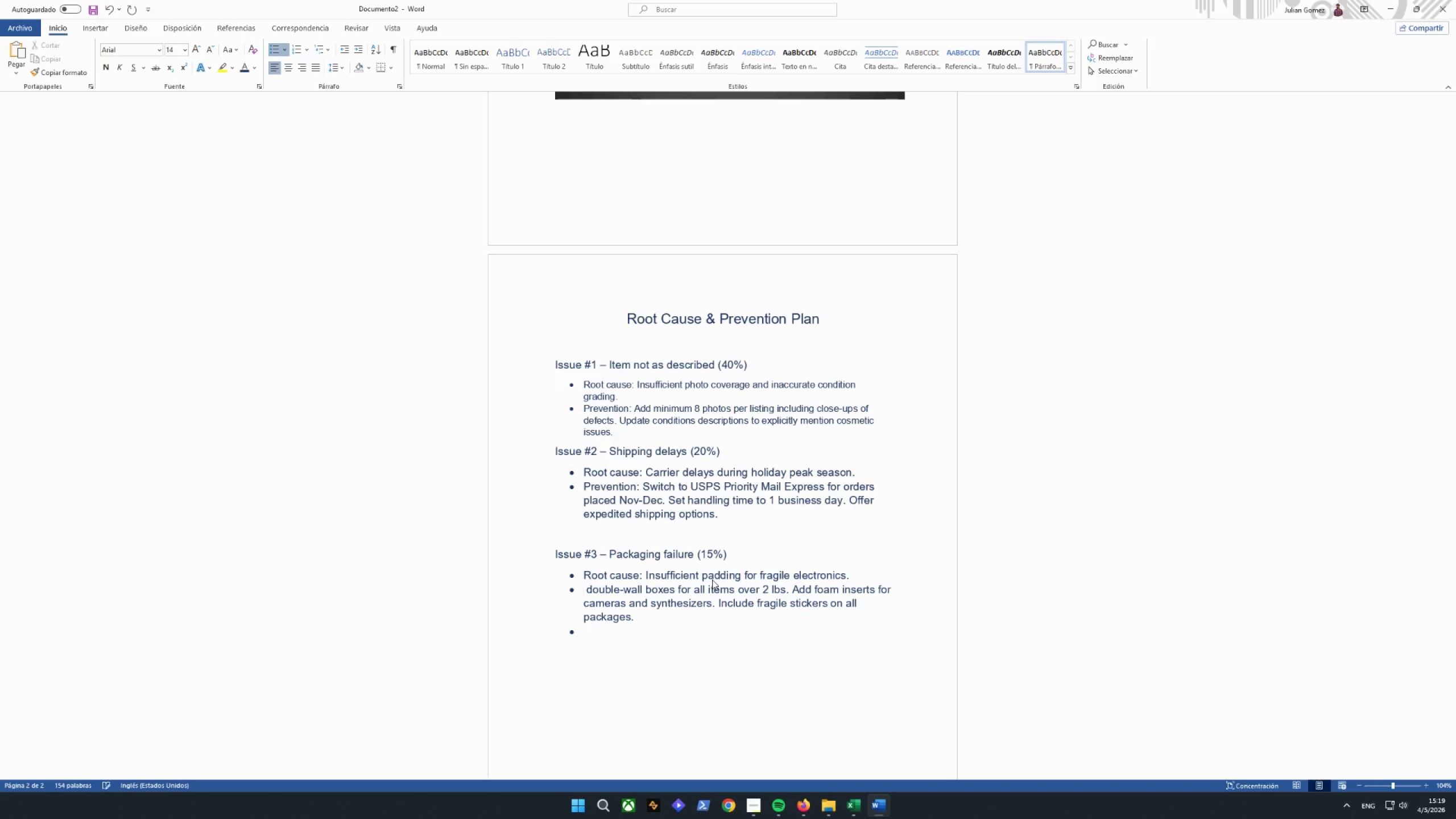 
key(Enter)
 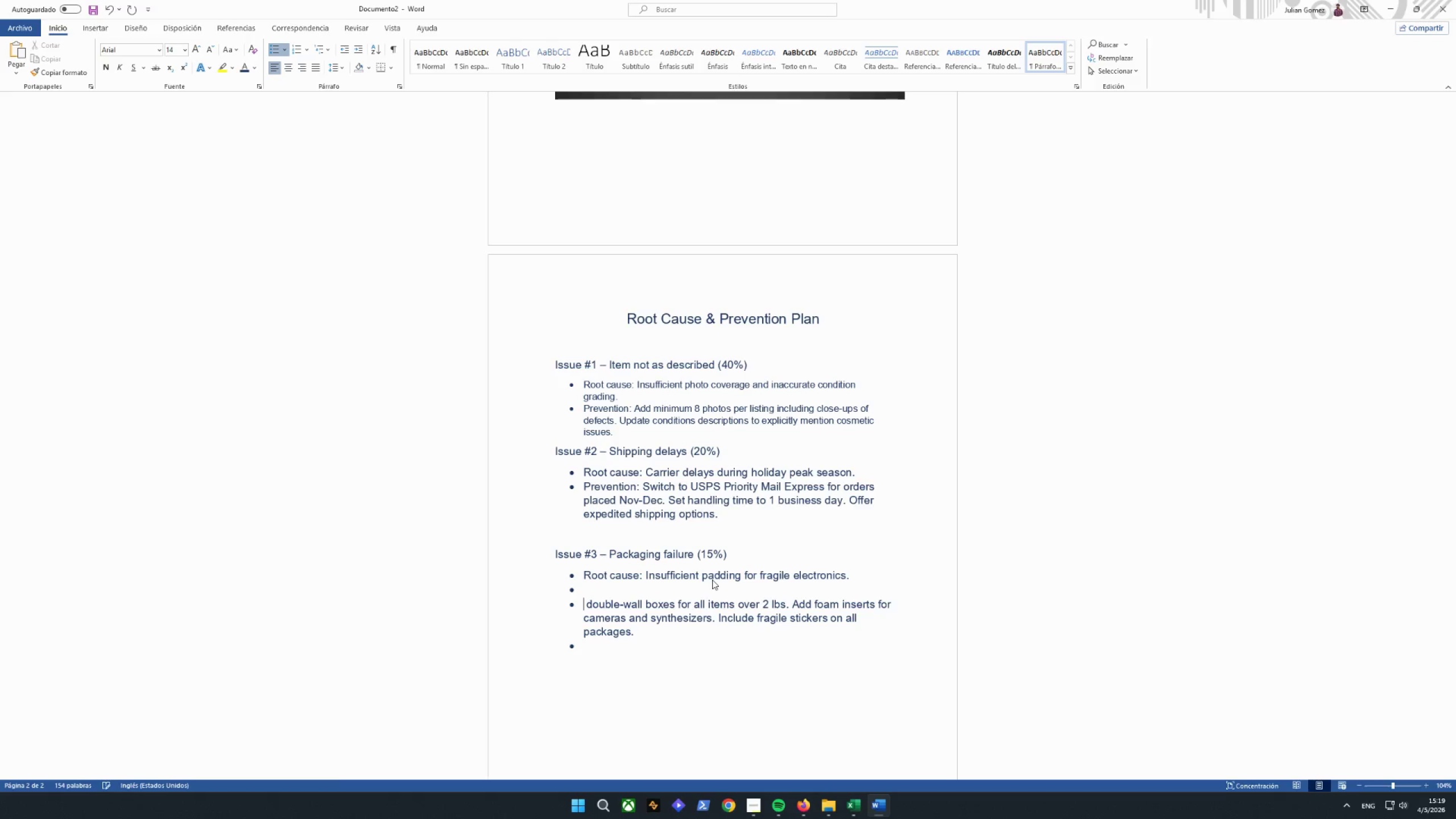 
key(Backspace)
 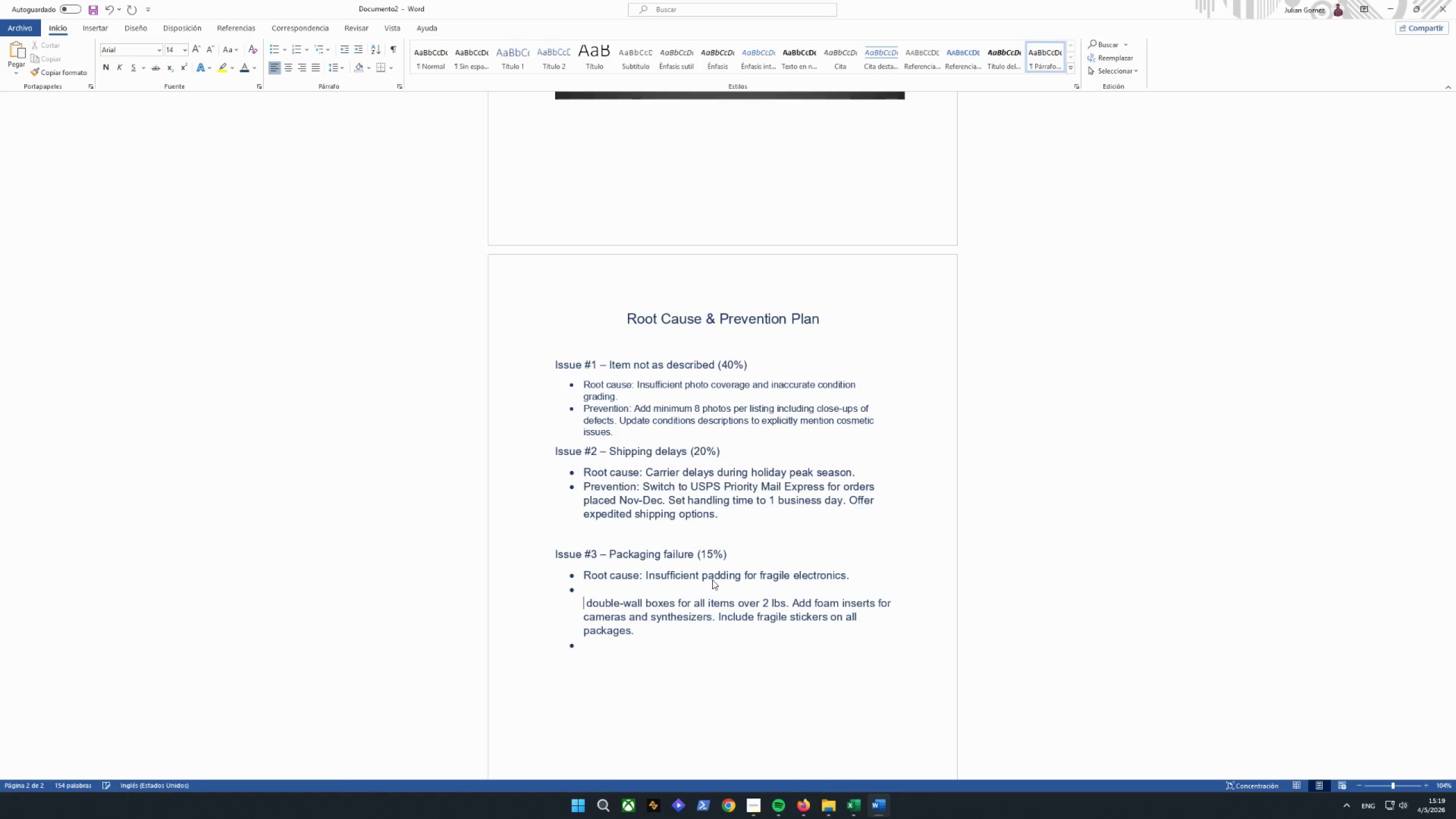 
key(Backspace)
 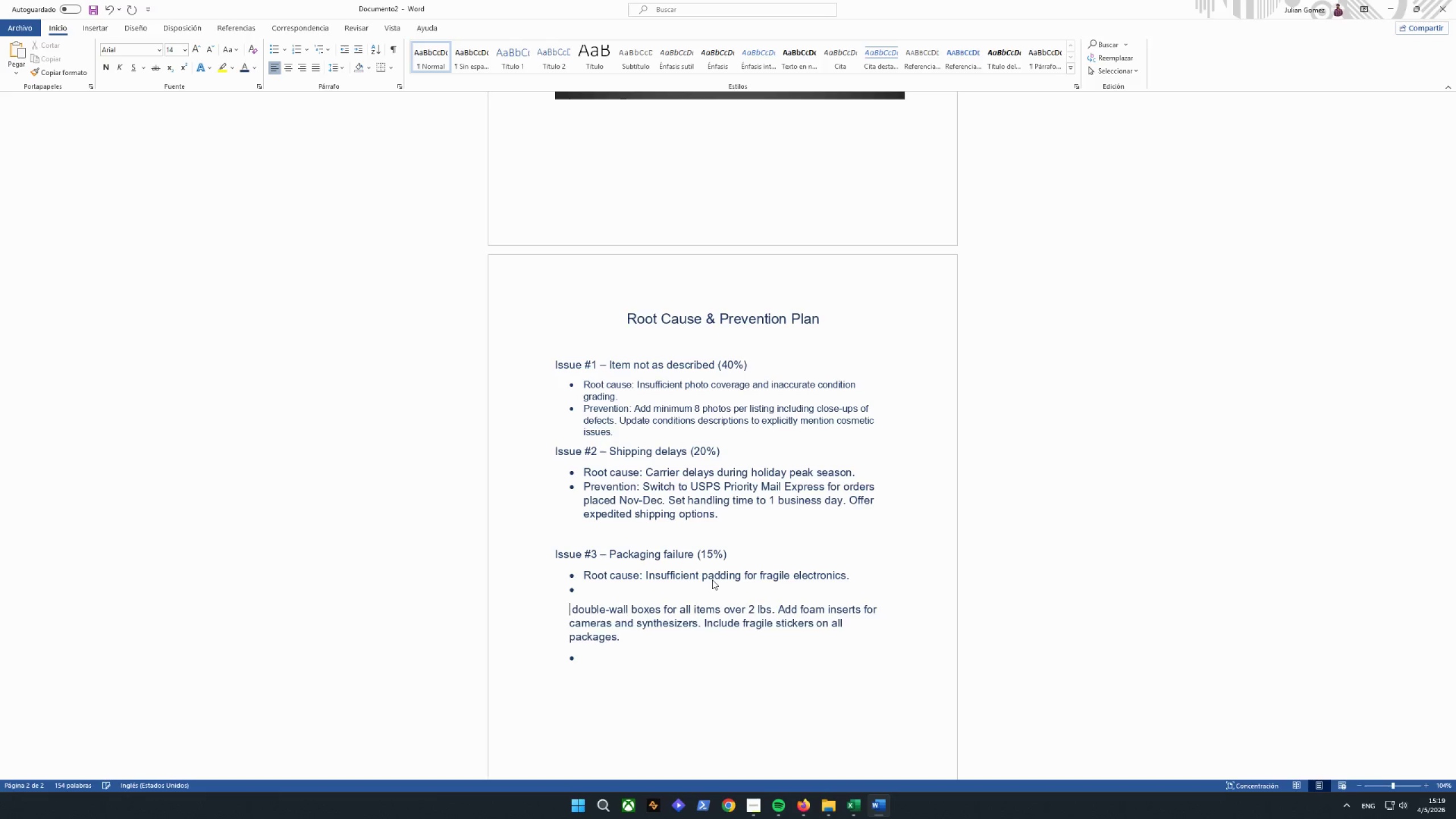 
key(Backspace)
 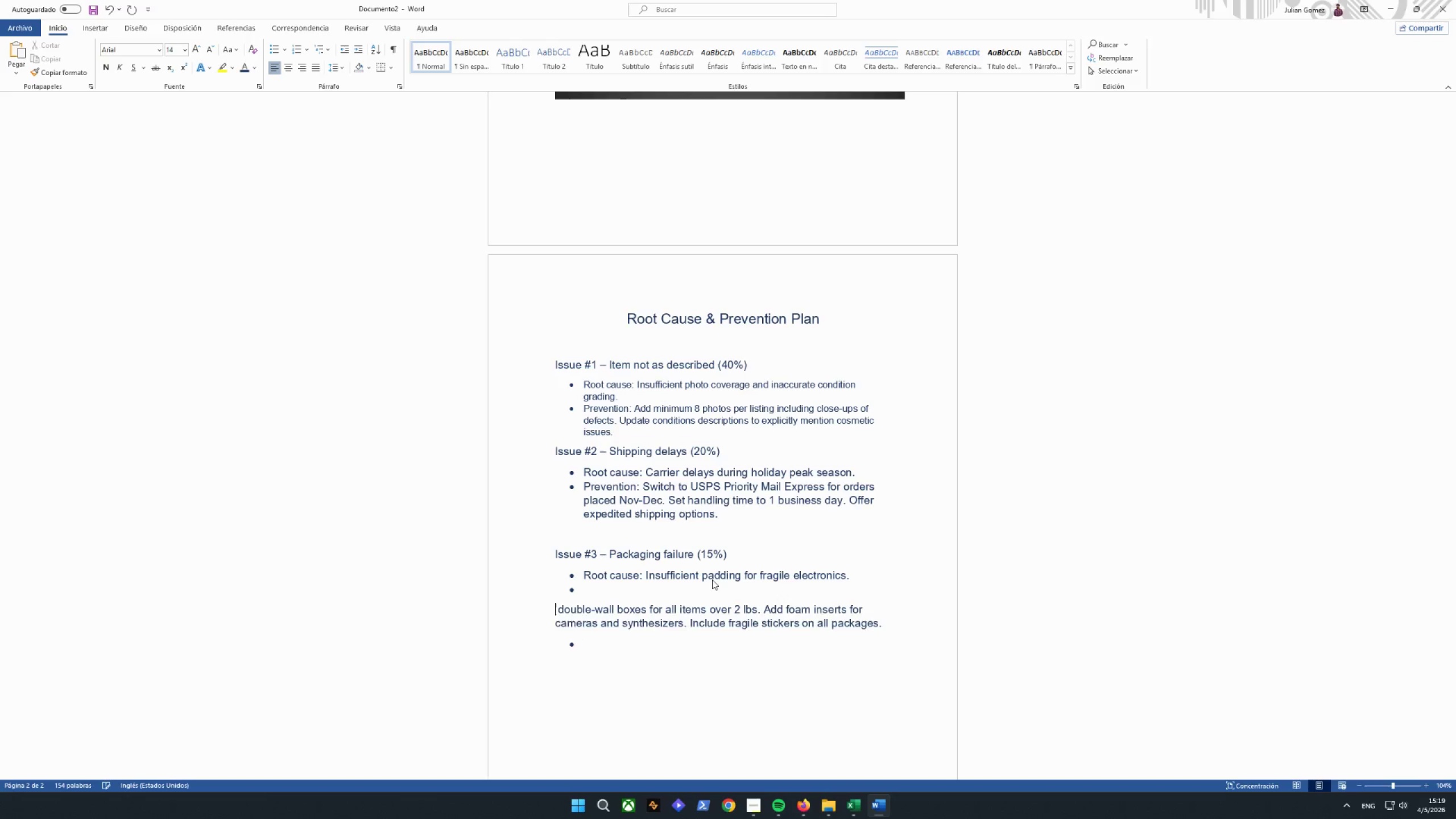 
key(Backspace)
 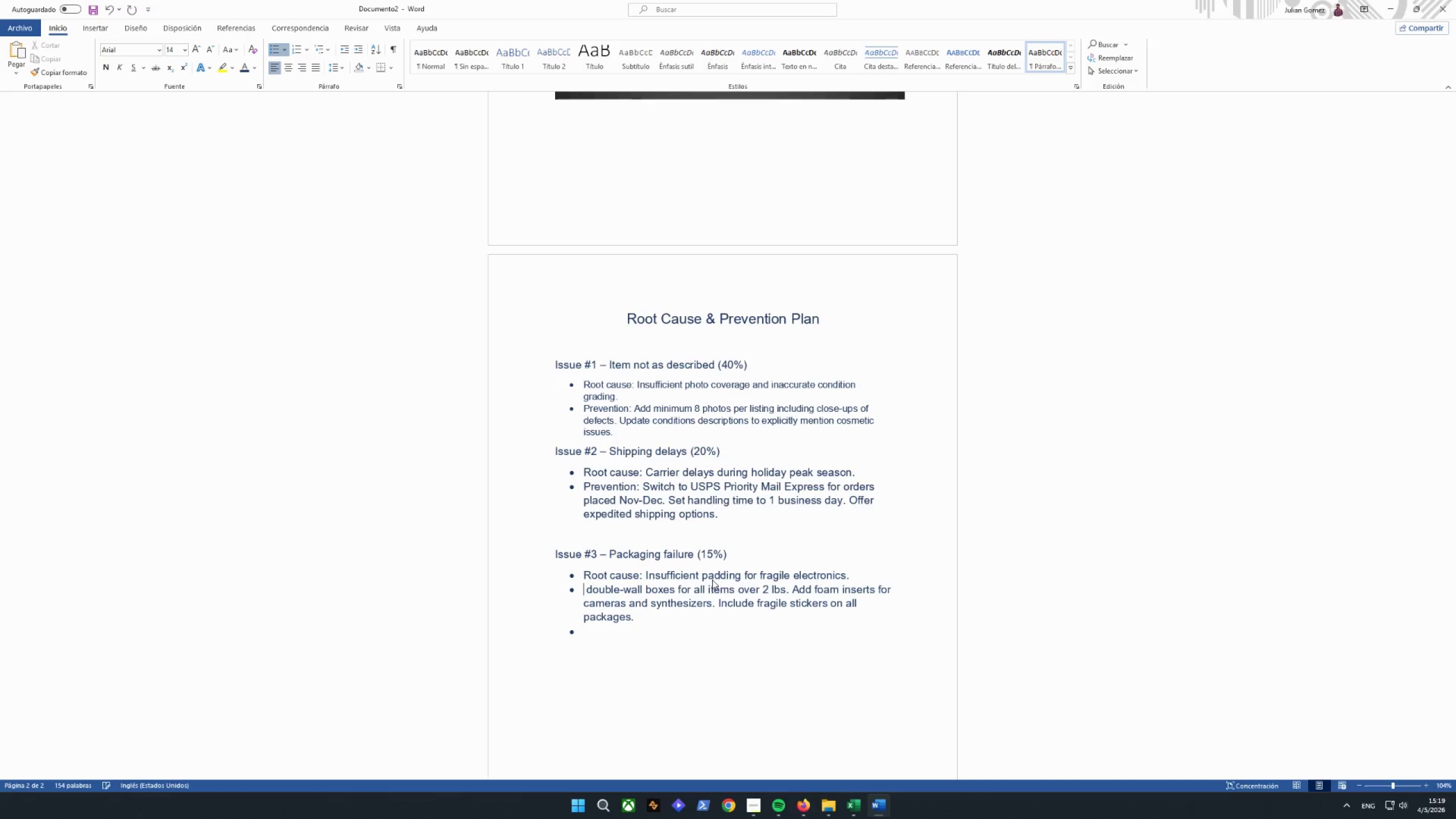 
key(Backspace)
 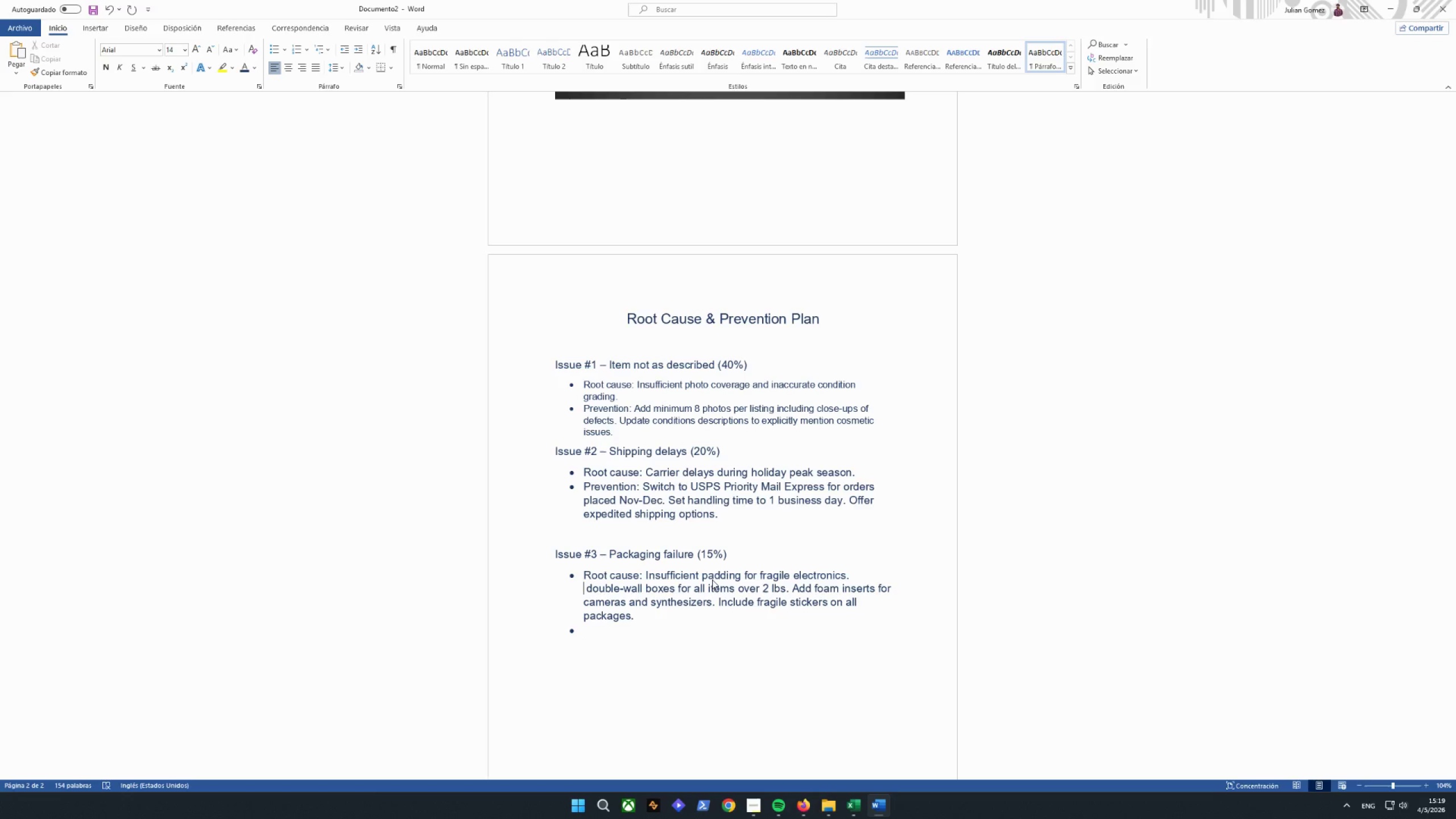 
left_click_drag(start_coordinate=[663, 619], to_coordinate=[584, 593])
 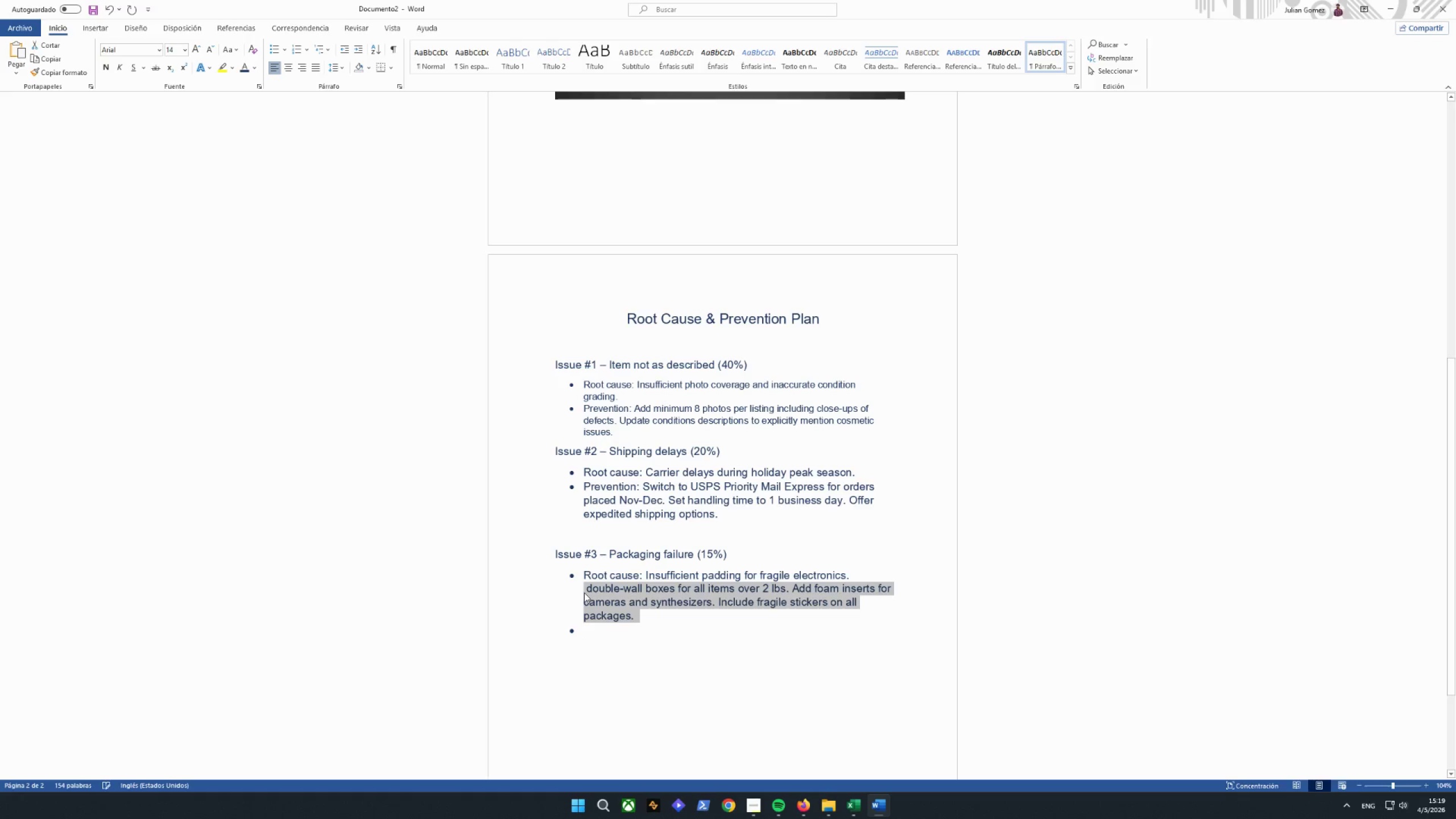 
key(Control+C)
 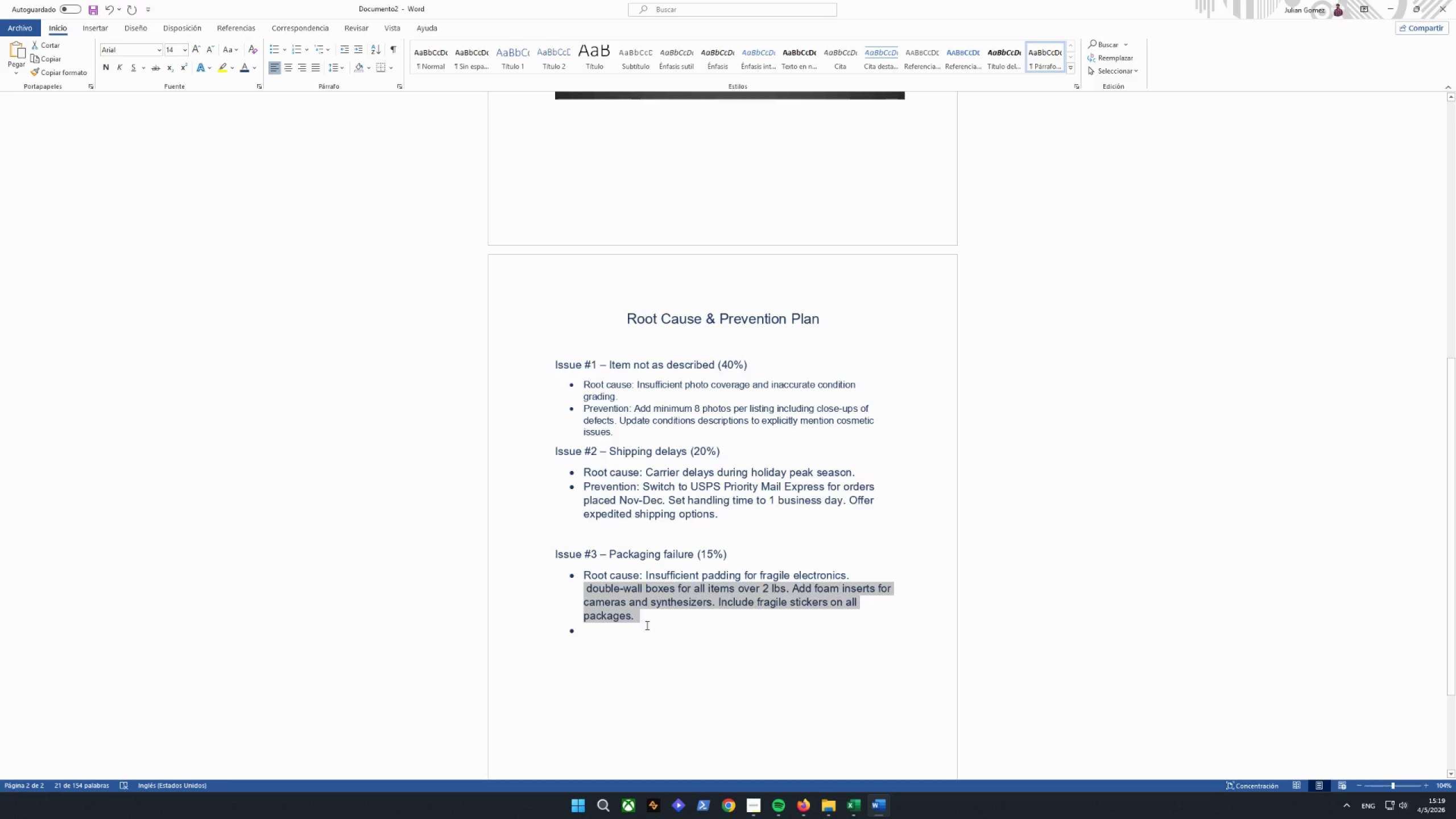 
key(Backspace)
 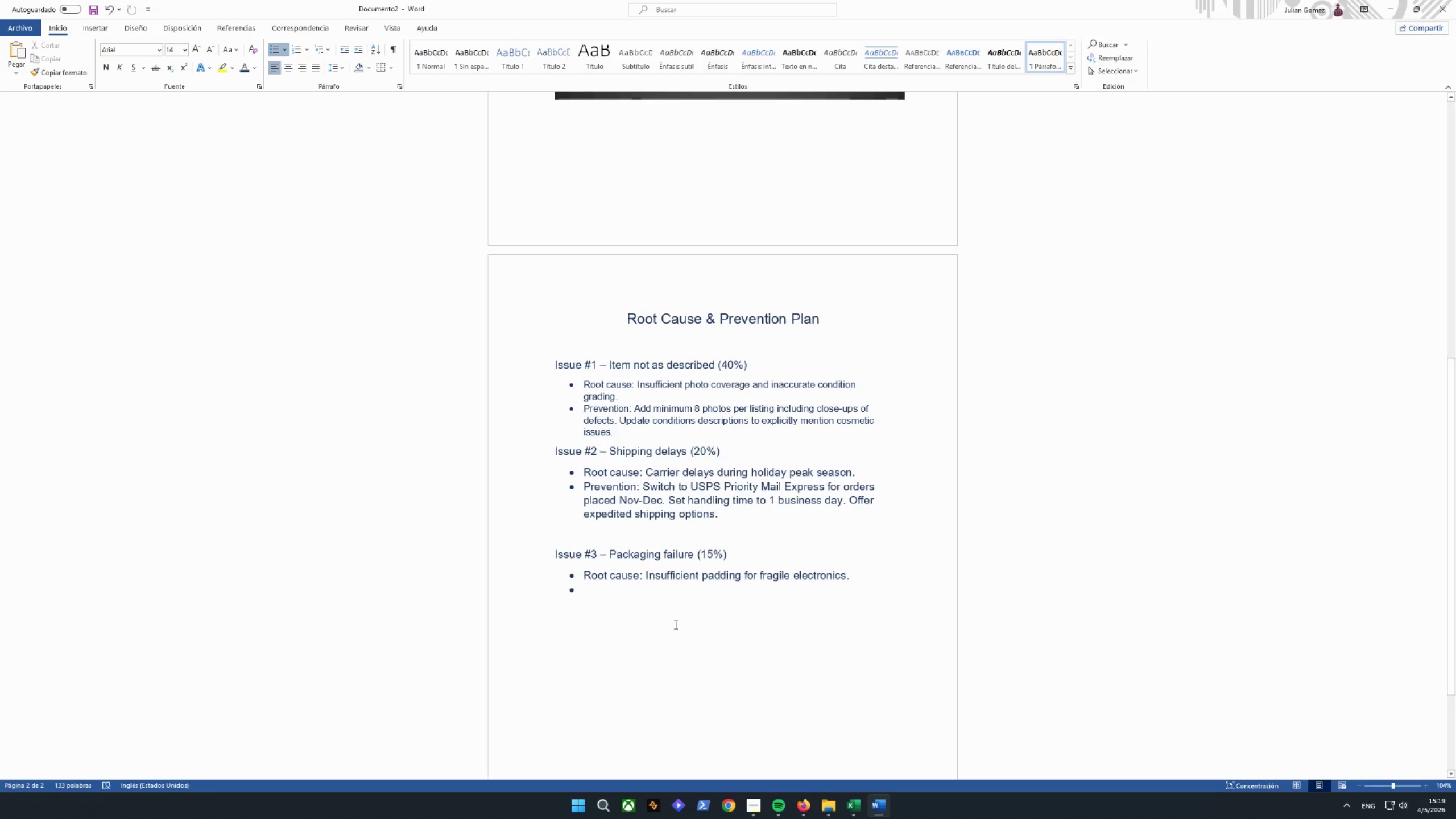 
key(CapsLock)
 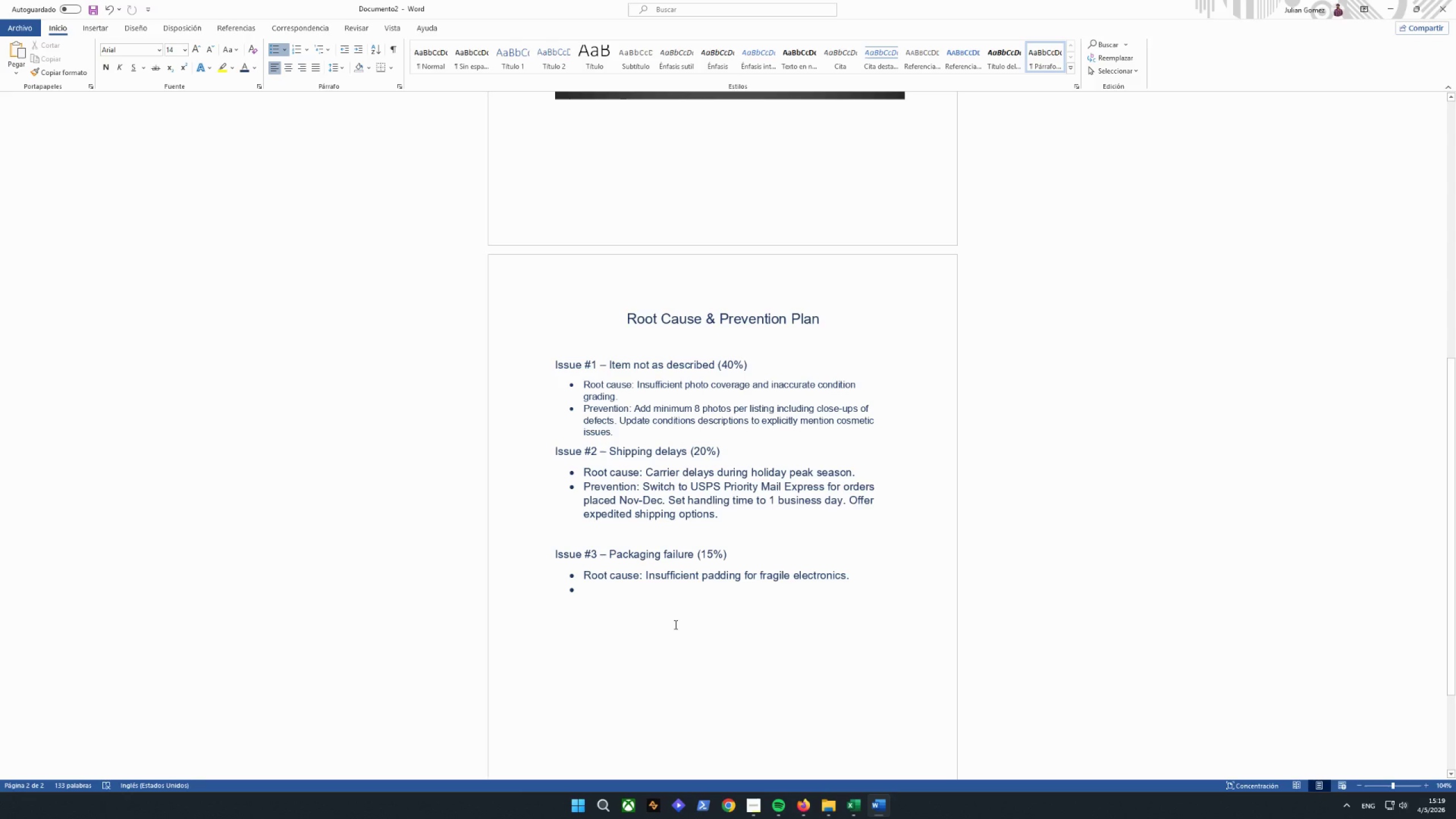 
key(P)
 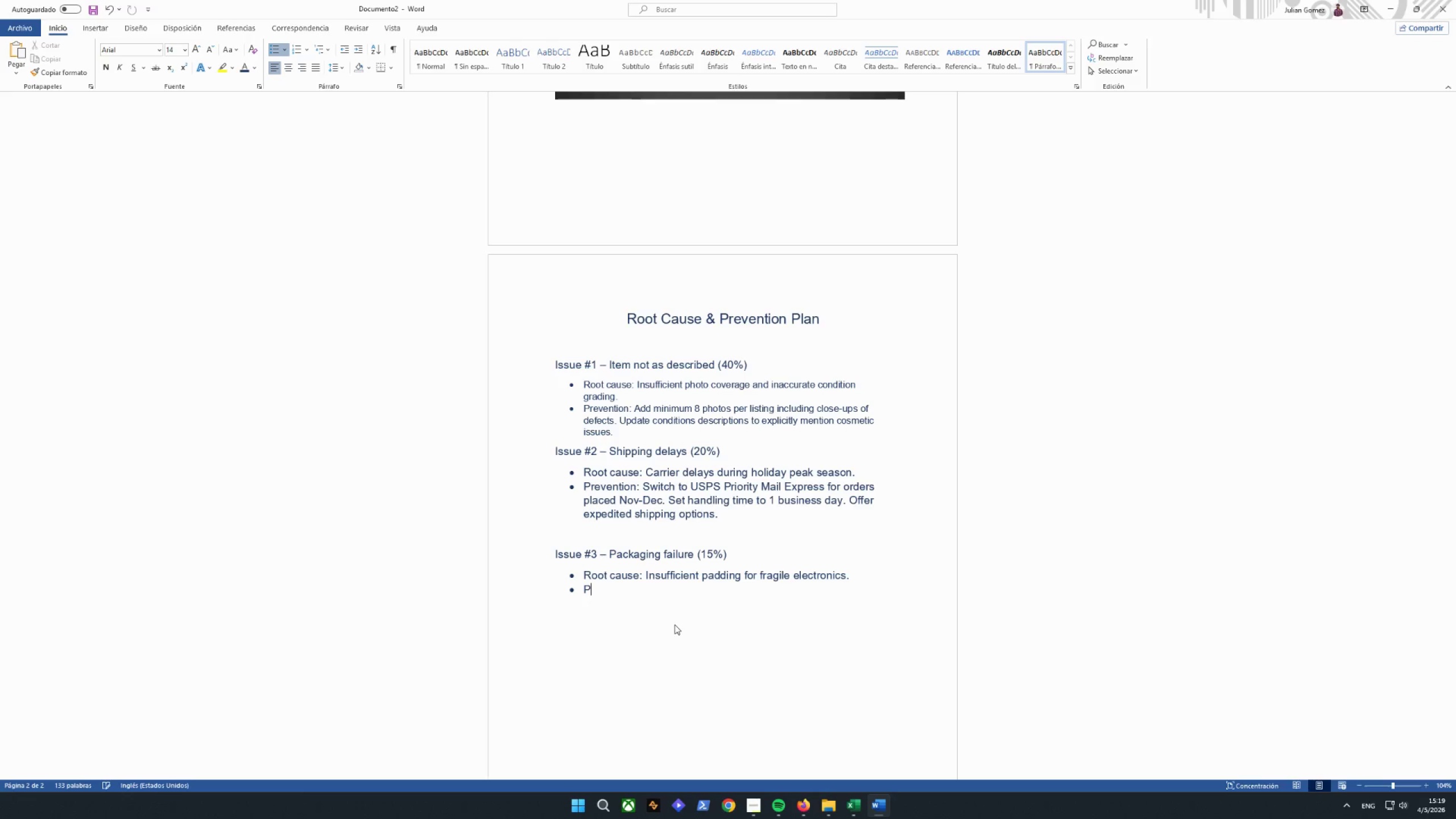 
key(CapsLock)
 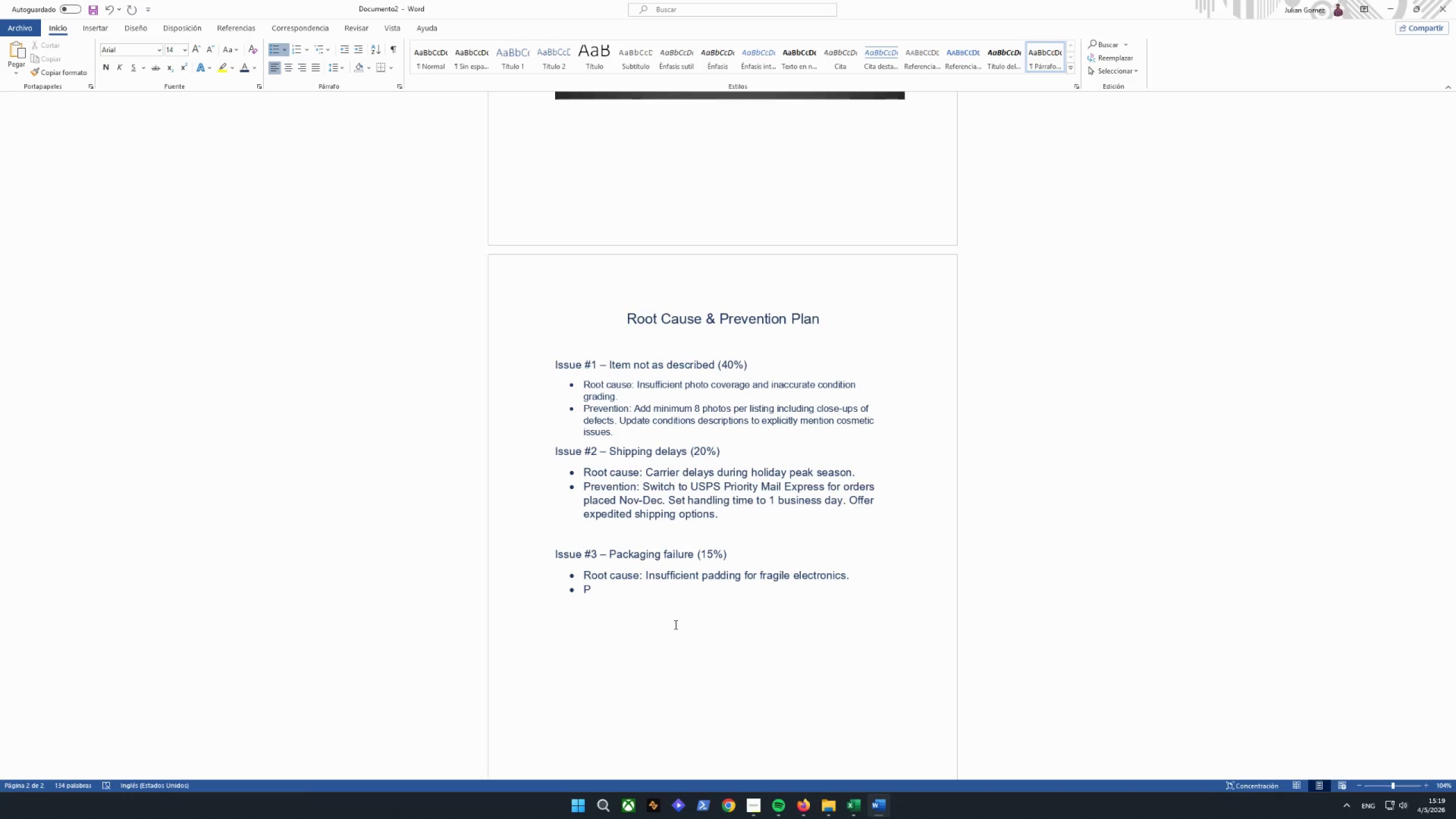 
type(RE)
key(Backspace)
key(Backspace)
type(reventionP)
key(Backspace)
type(: )
 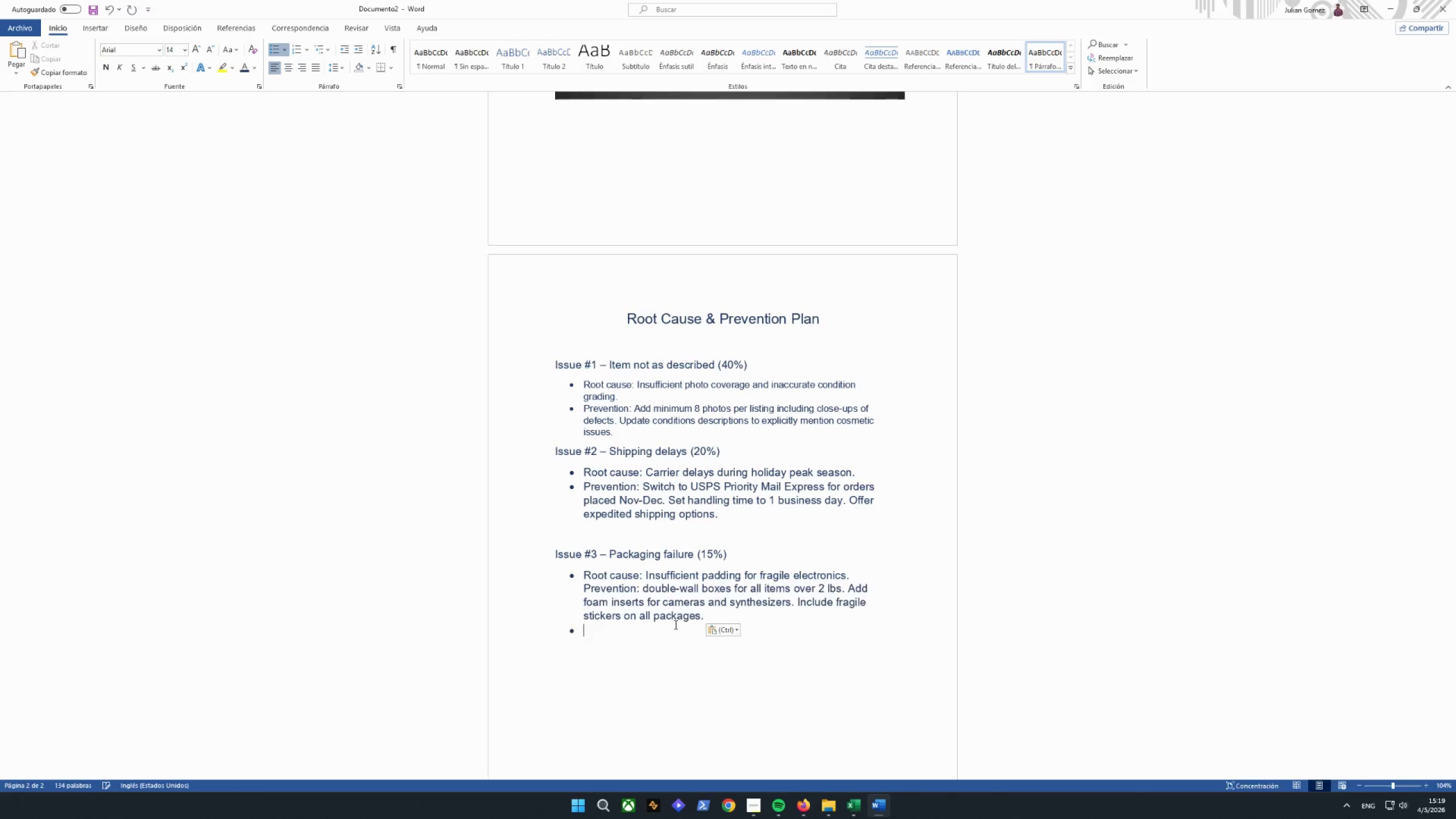 
 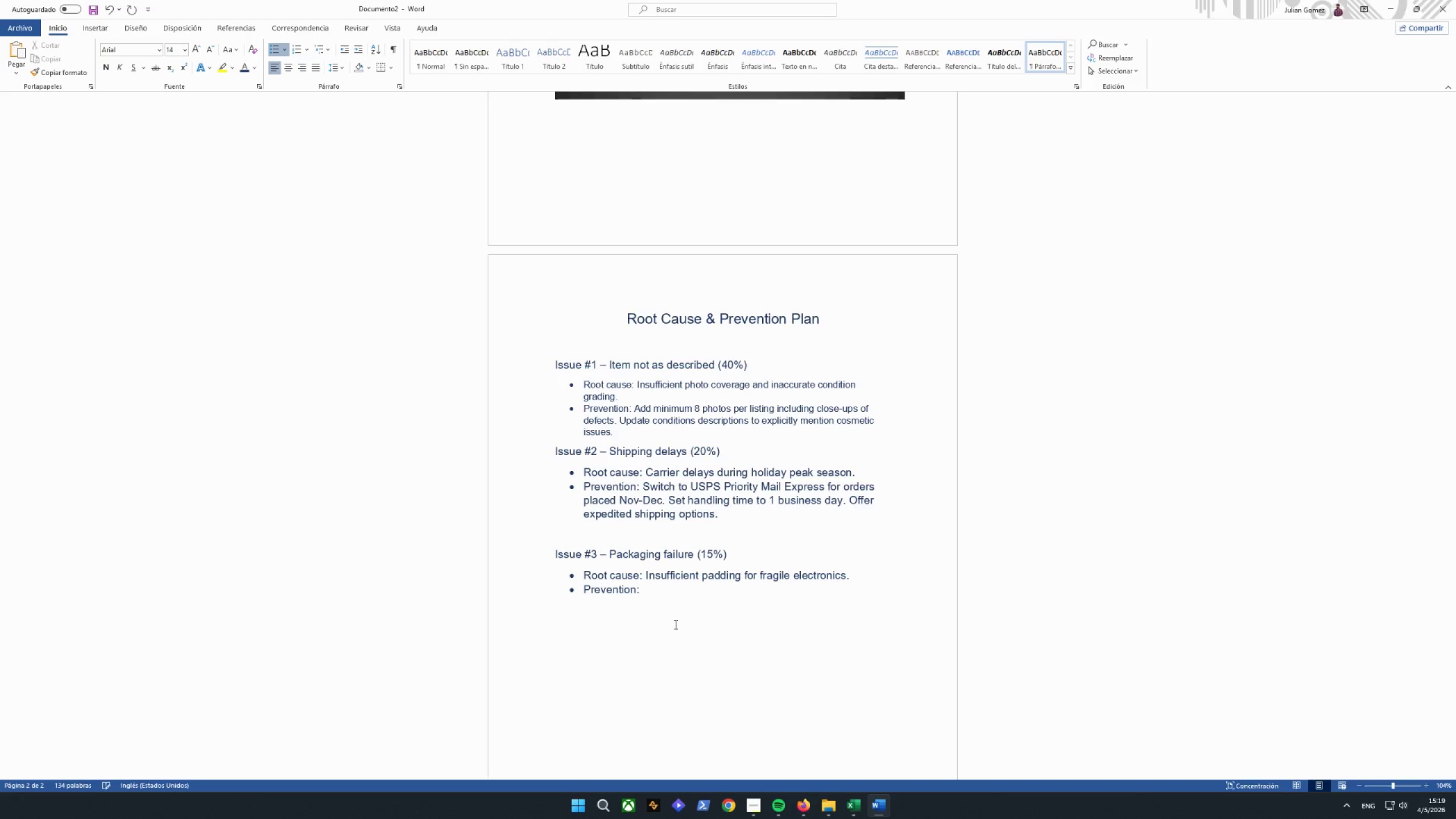 
key(Control+ControlLeft)
 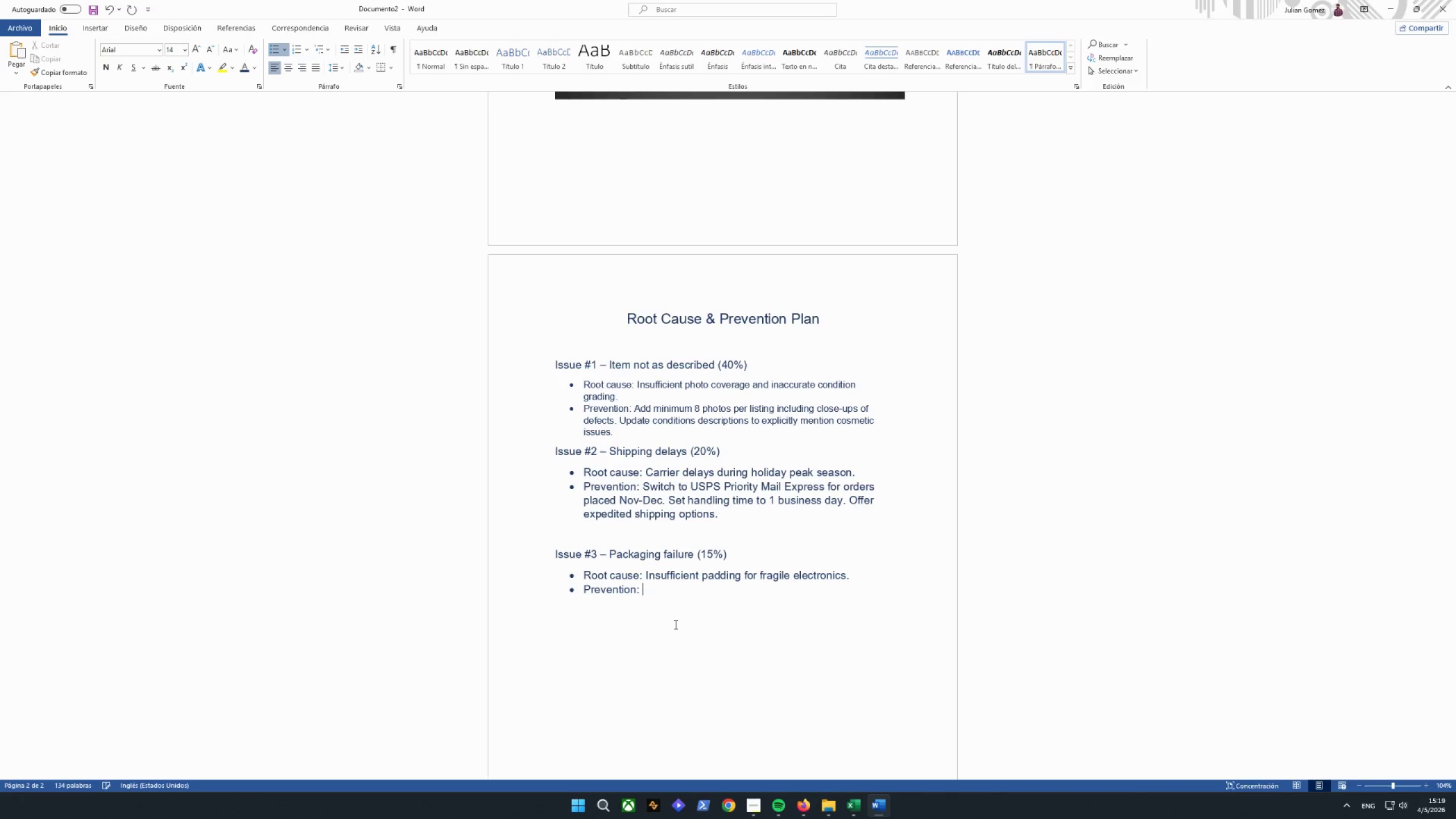 
key(Control+V)
 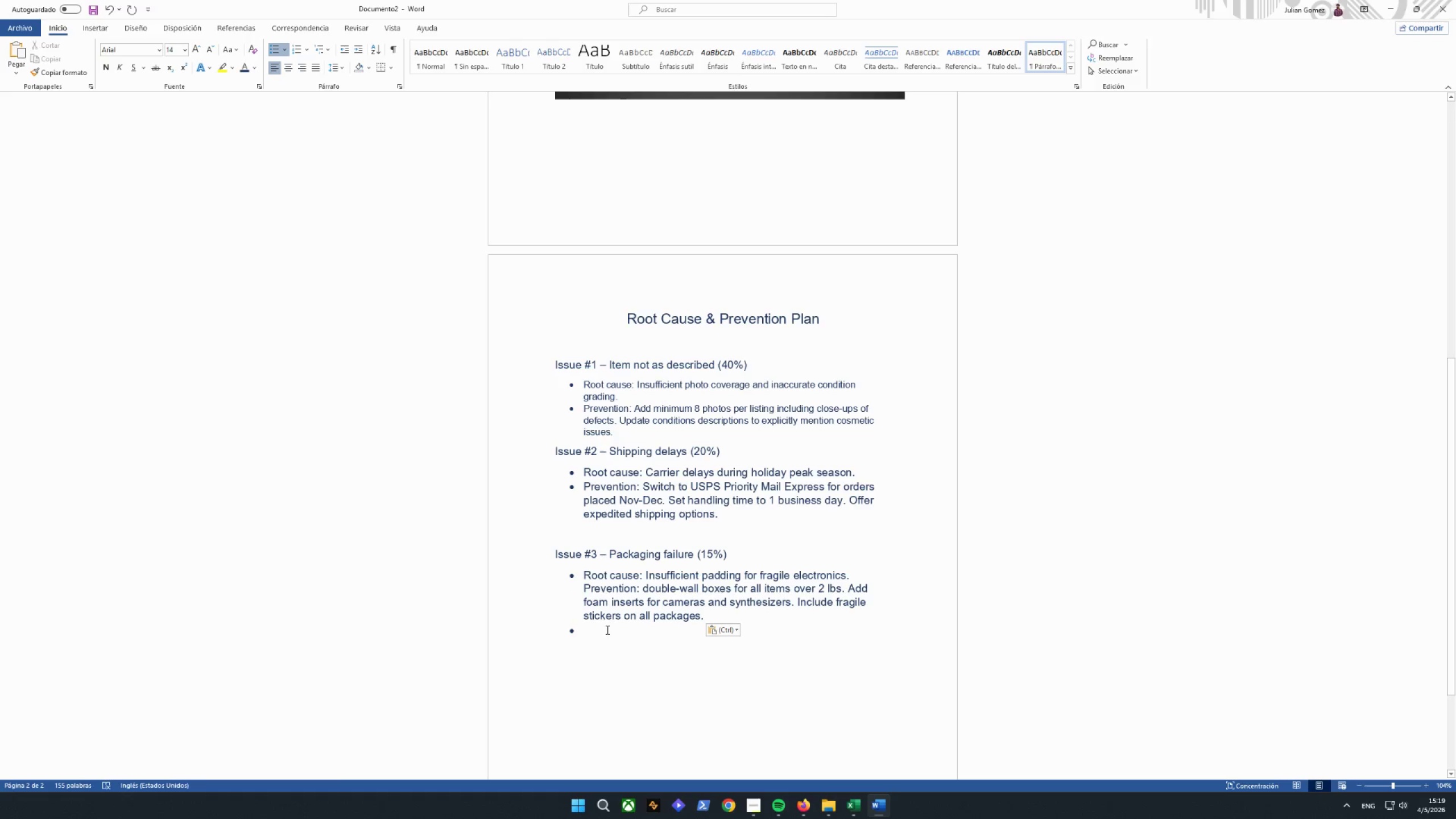 
left_click([643, 592])
 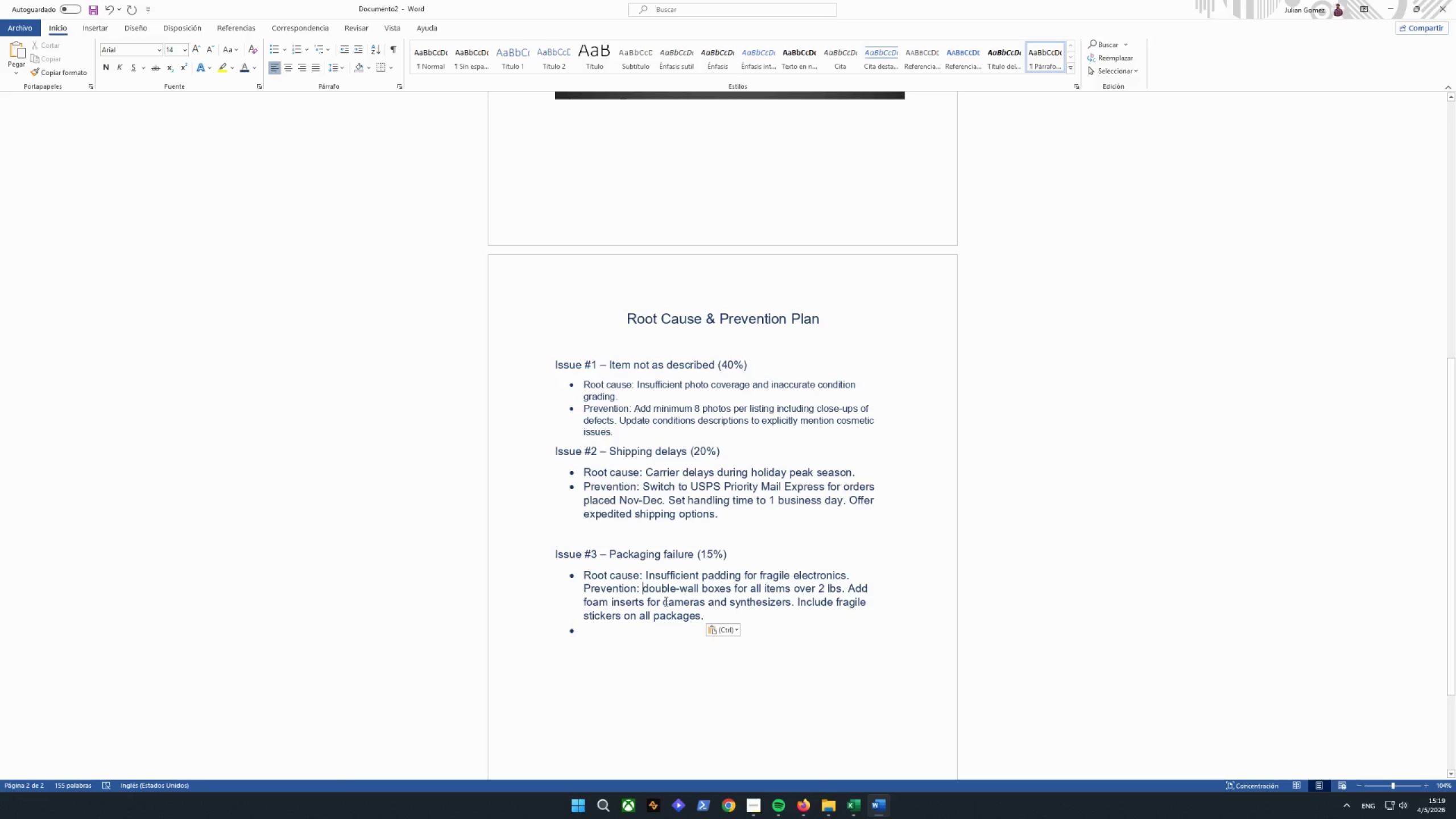 
key(Control+Z)
 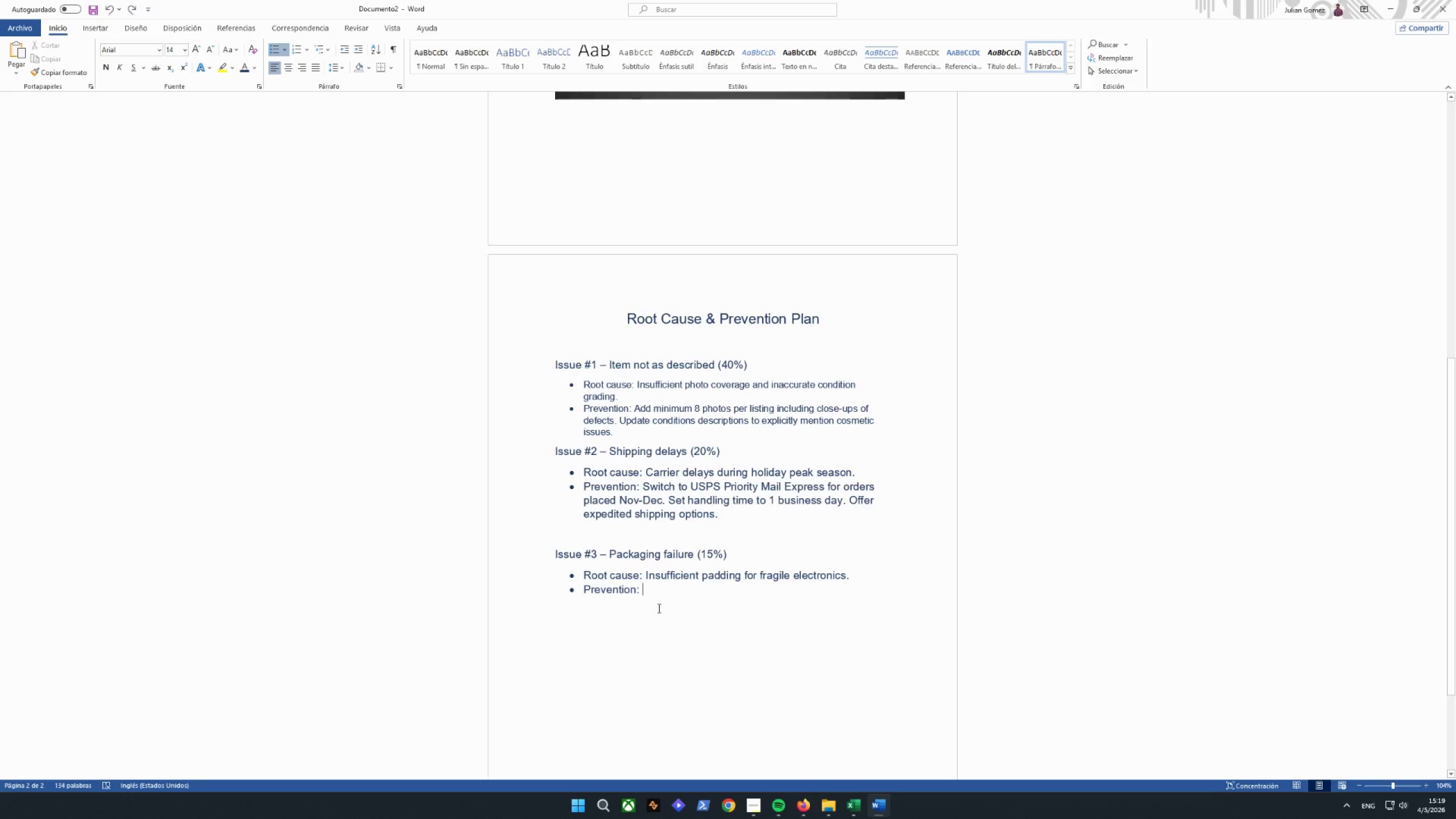 
type(In)
key(Backspace)
type(mplement )
 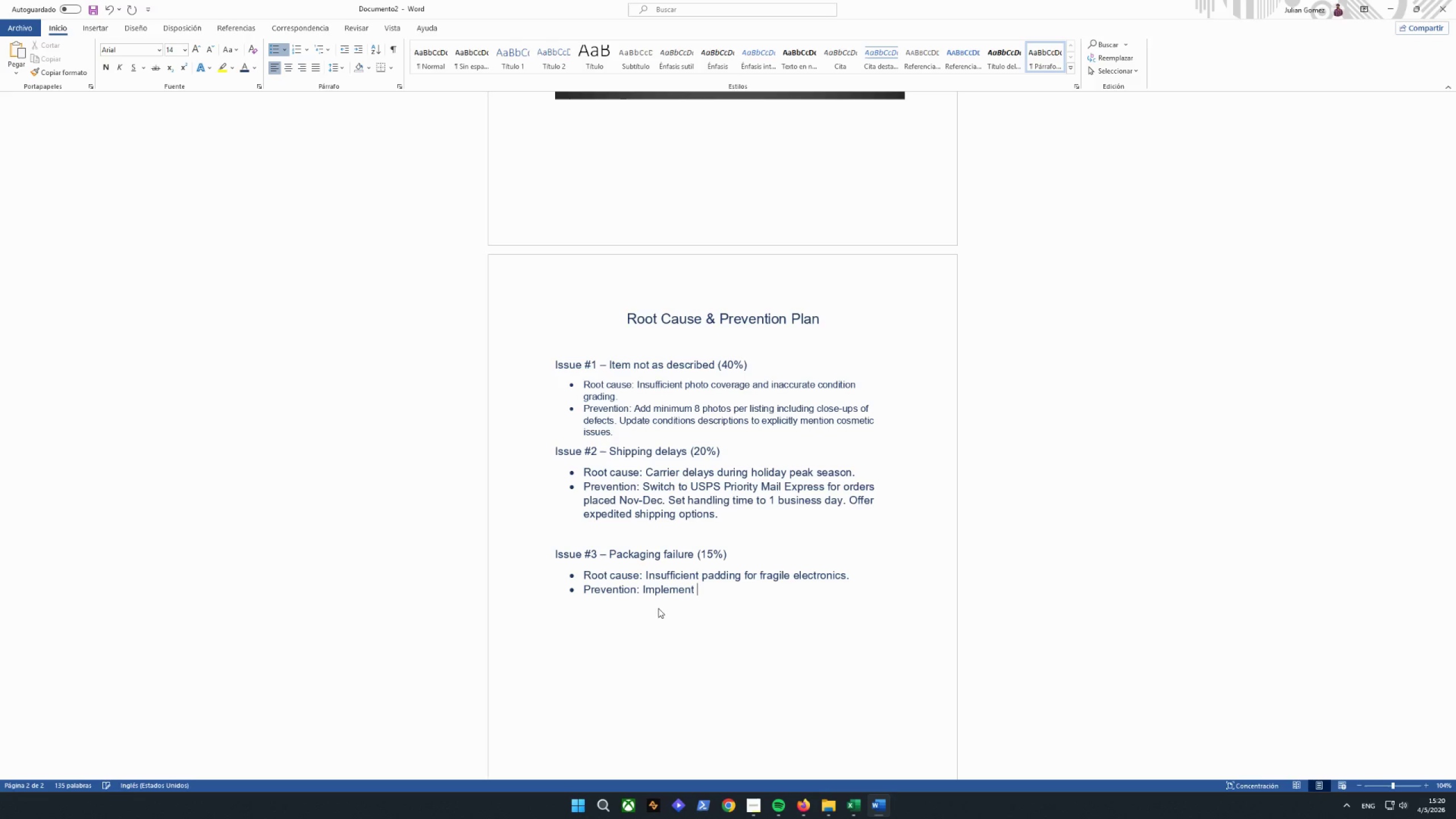 
key(Control+C)
 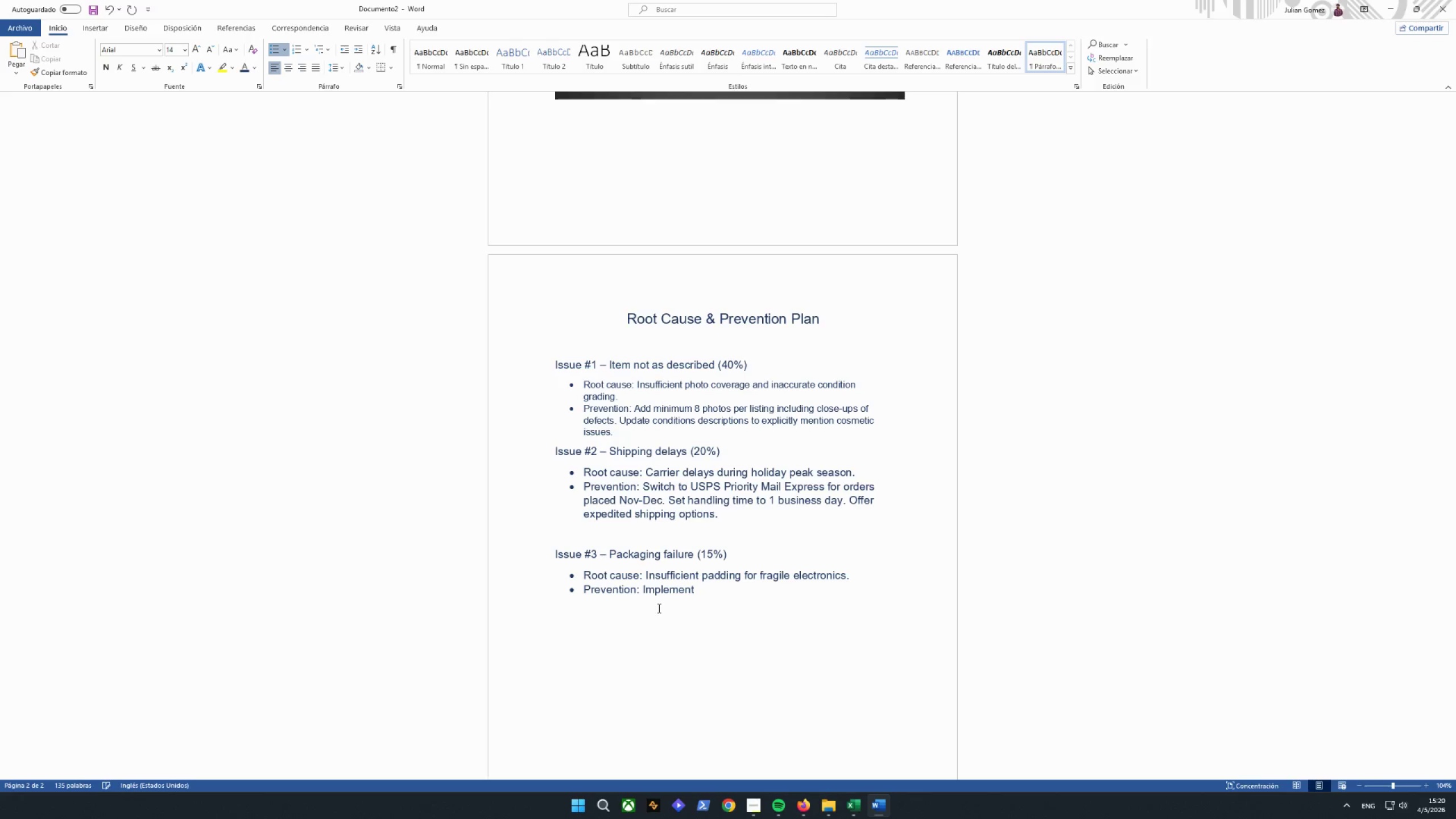 
key(Control+V)
 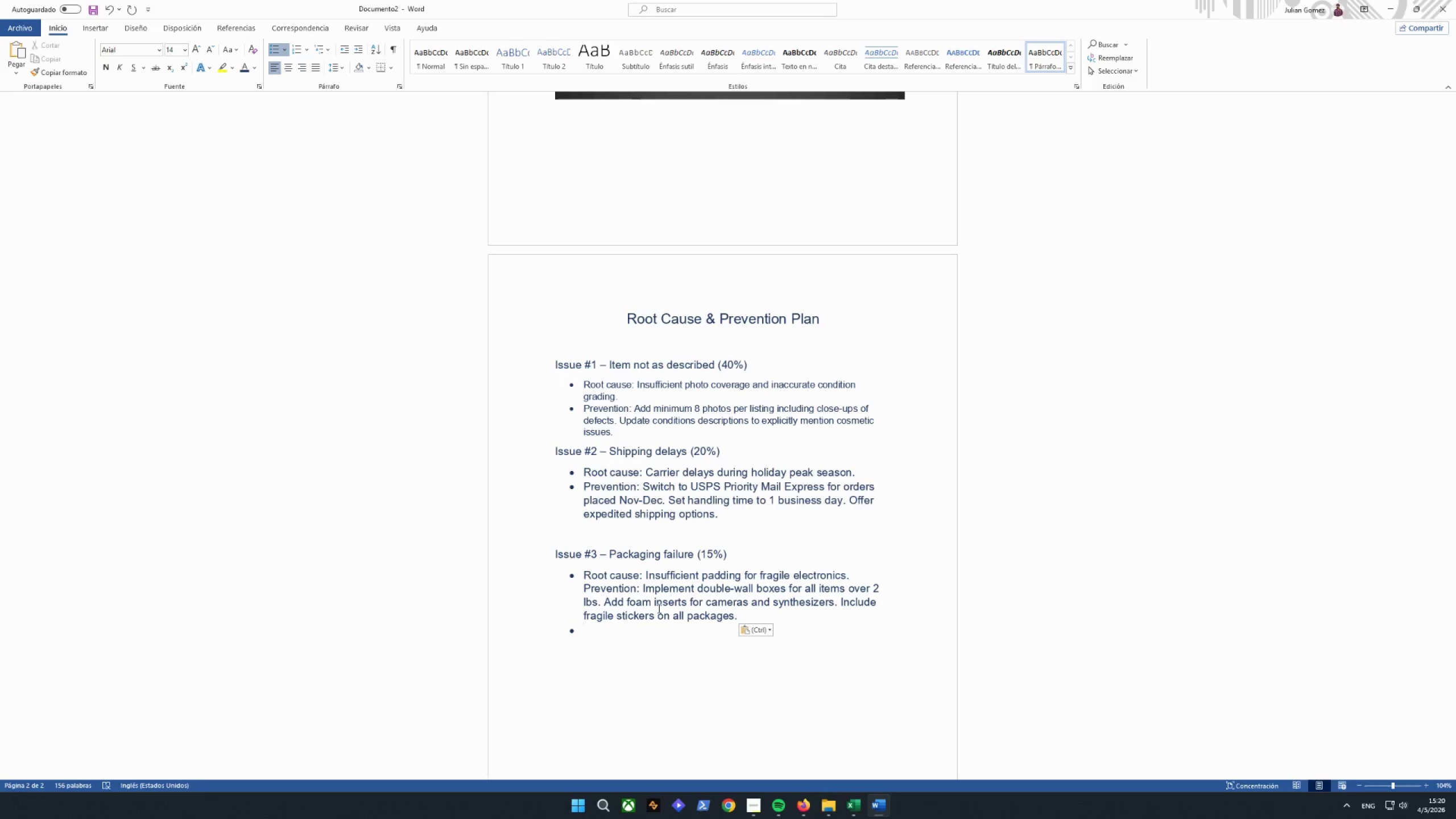 
left_click([862, 572])
 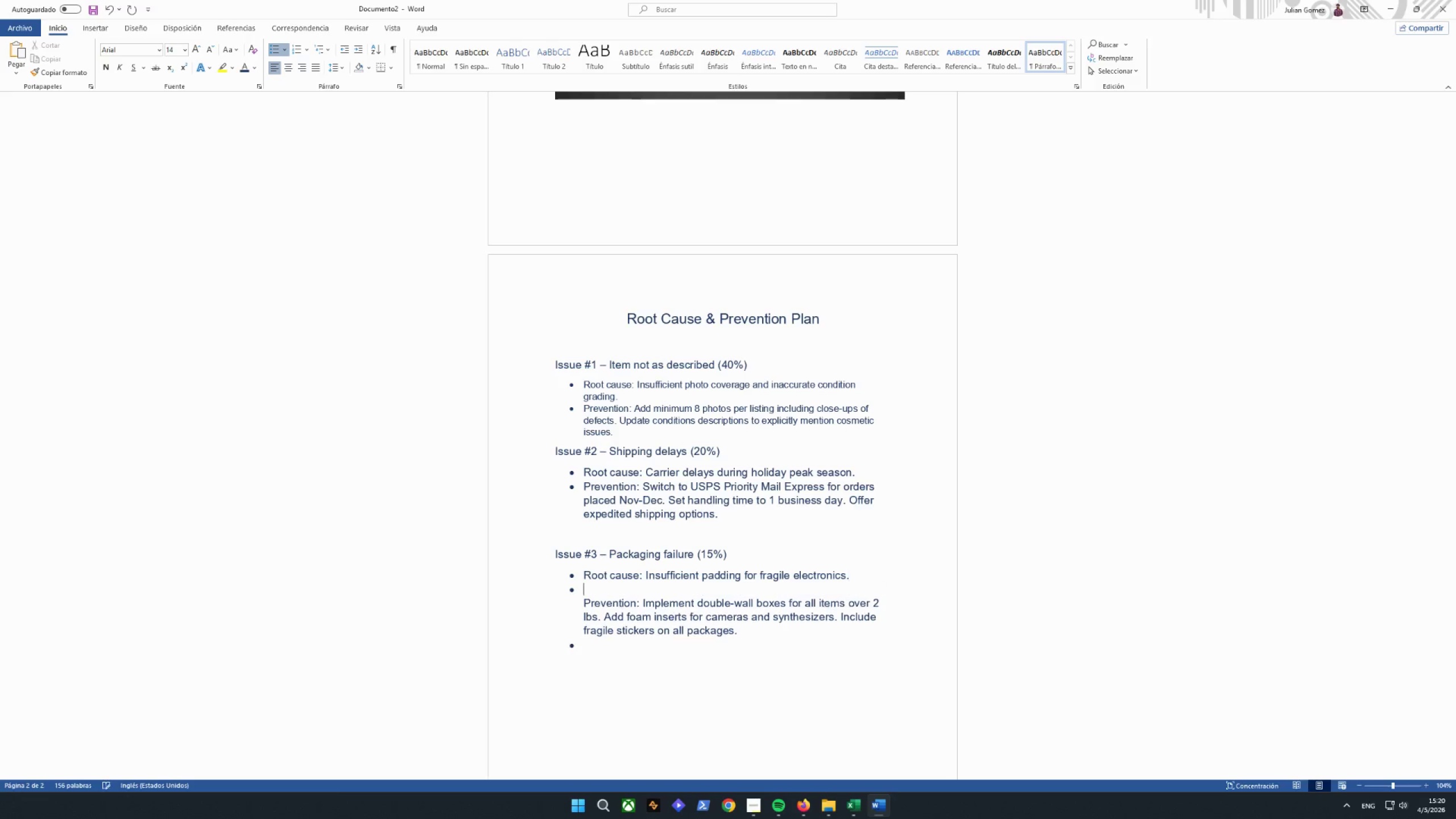 
key(Enter)
 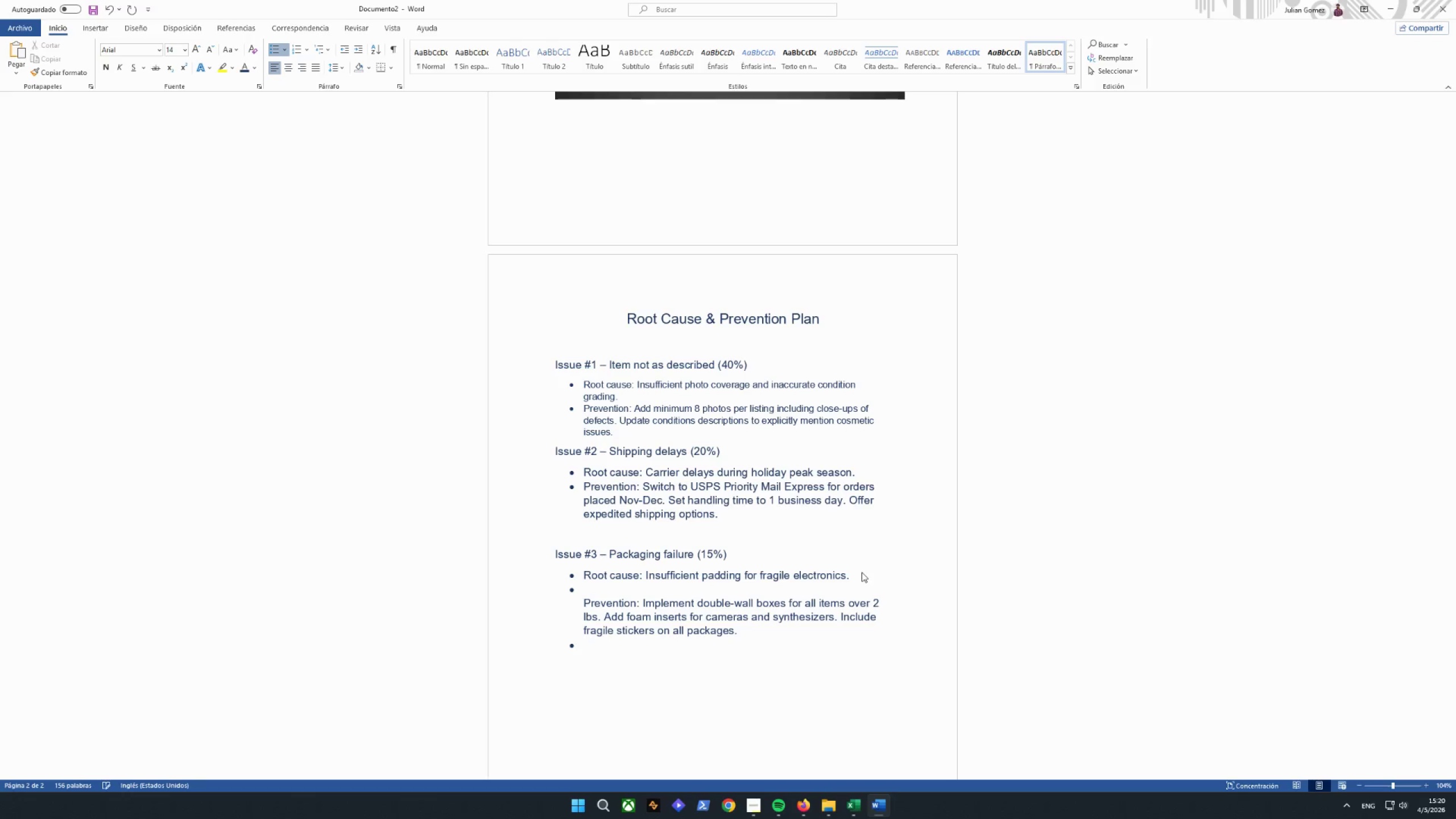 
key(Enter)
 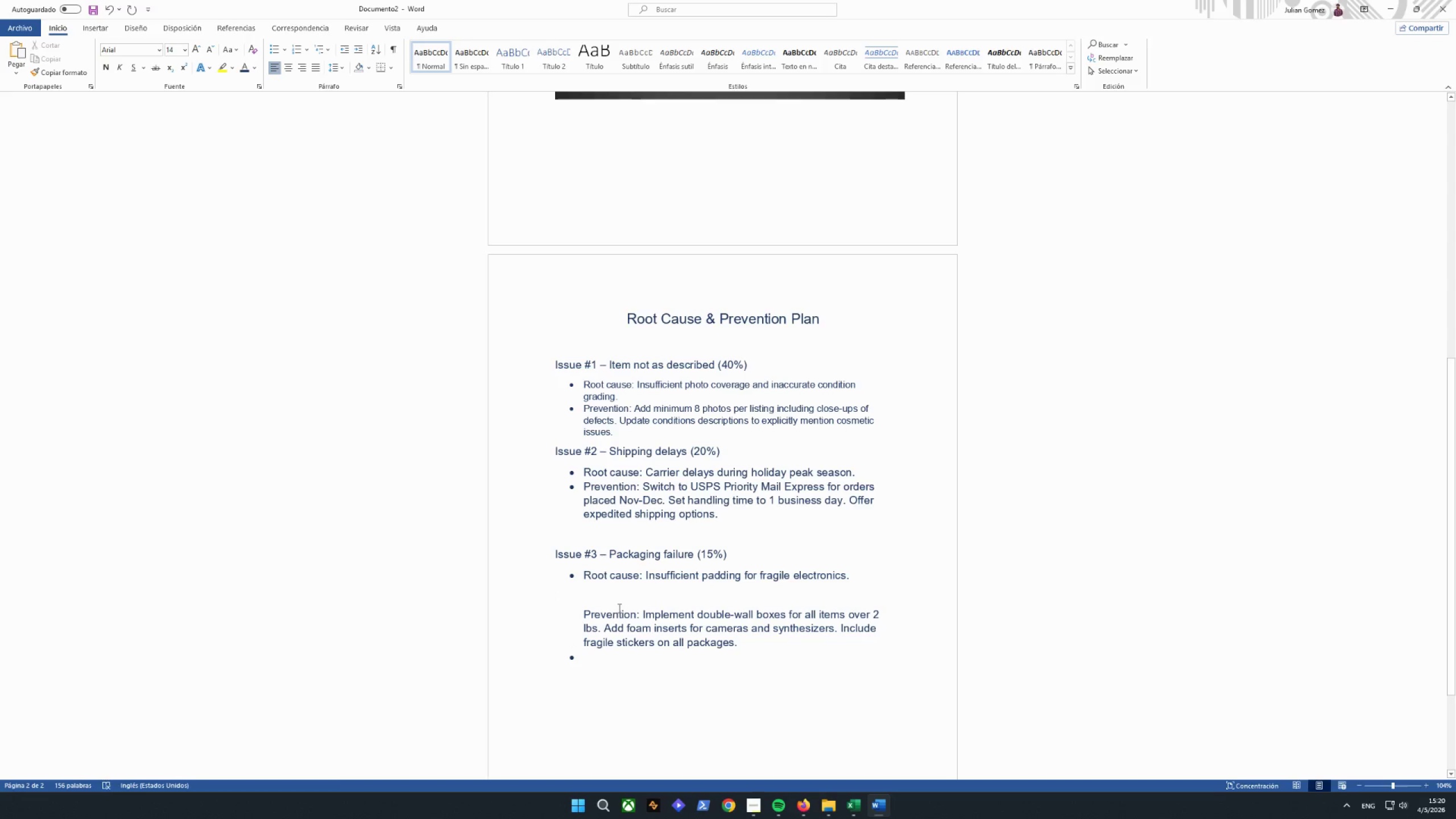 
key(Backspace)
 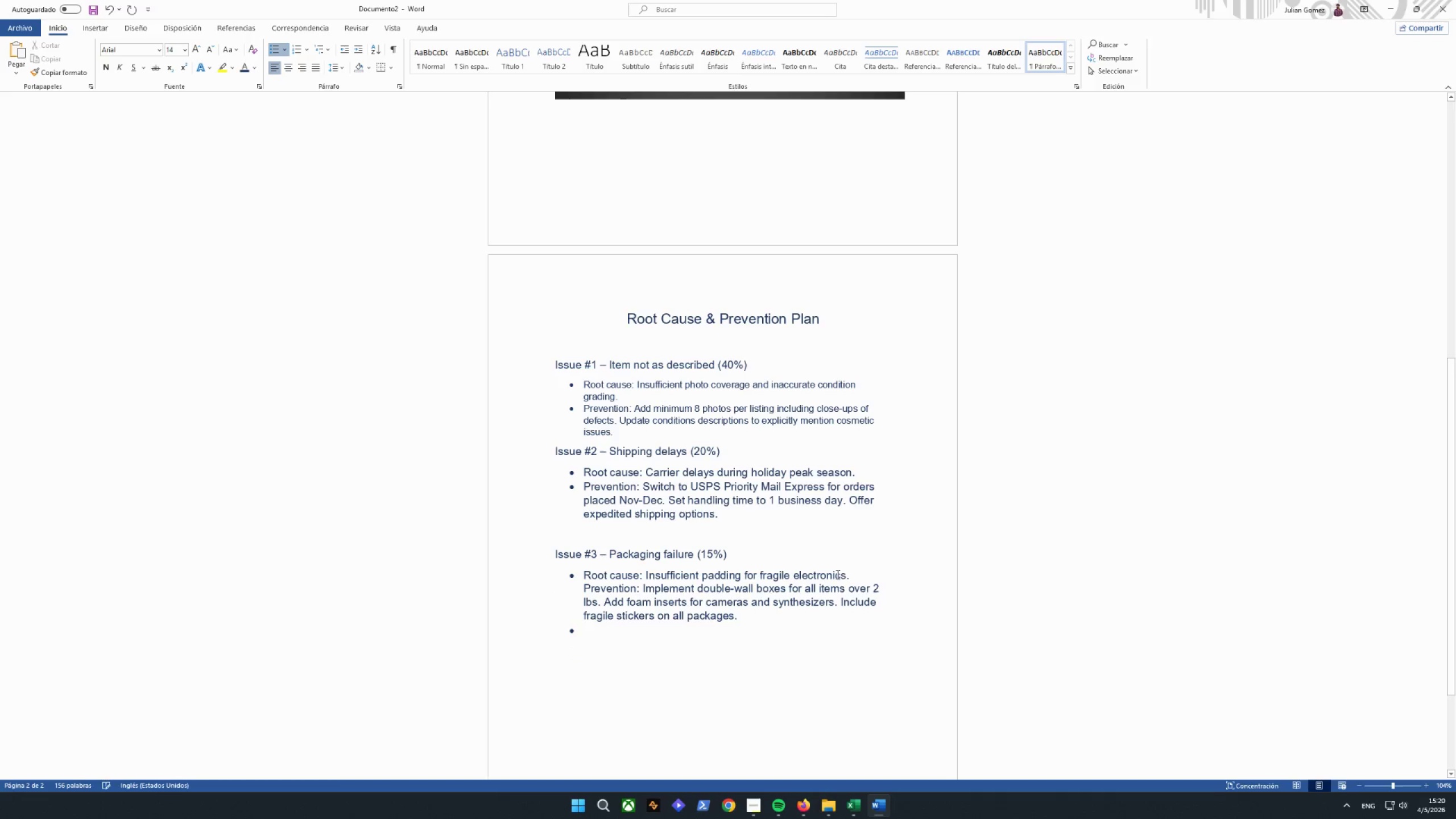 
key(Enter)
 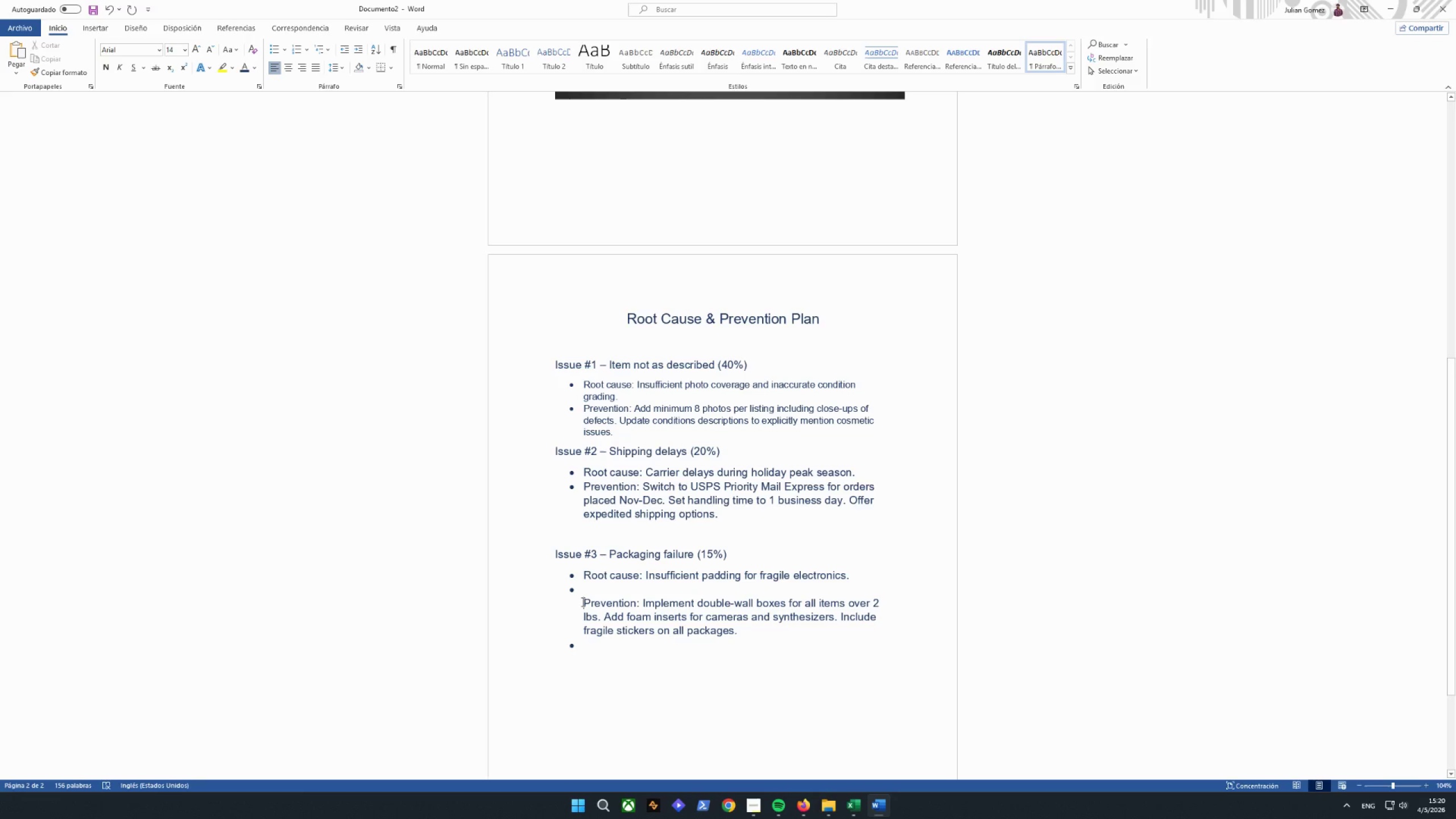 
key(Backspace)
 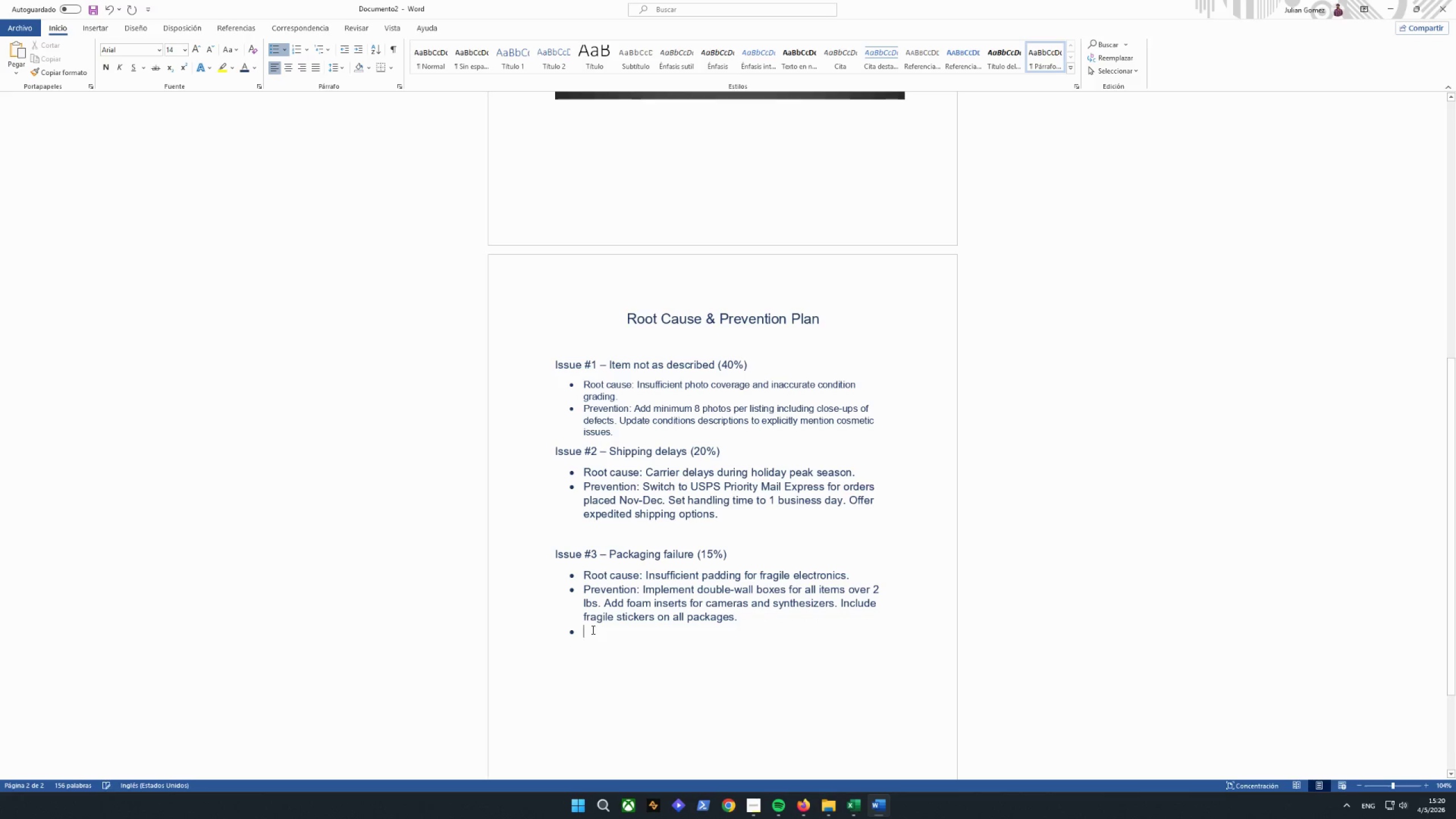 
key(Backspace)
 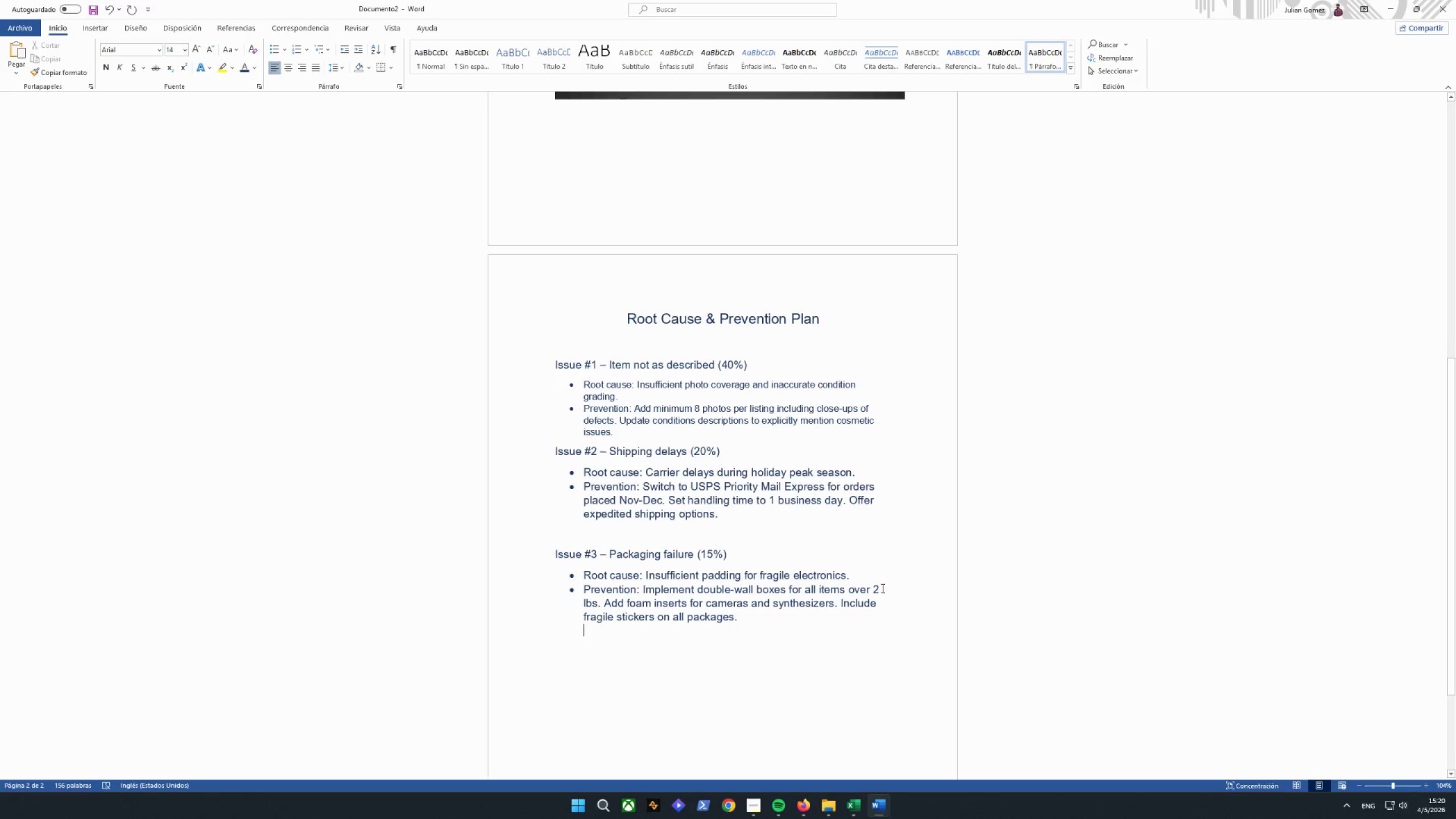 
left_click([854, 570])
 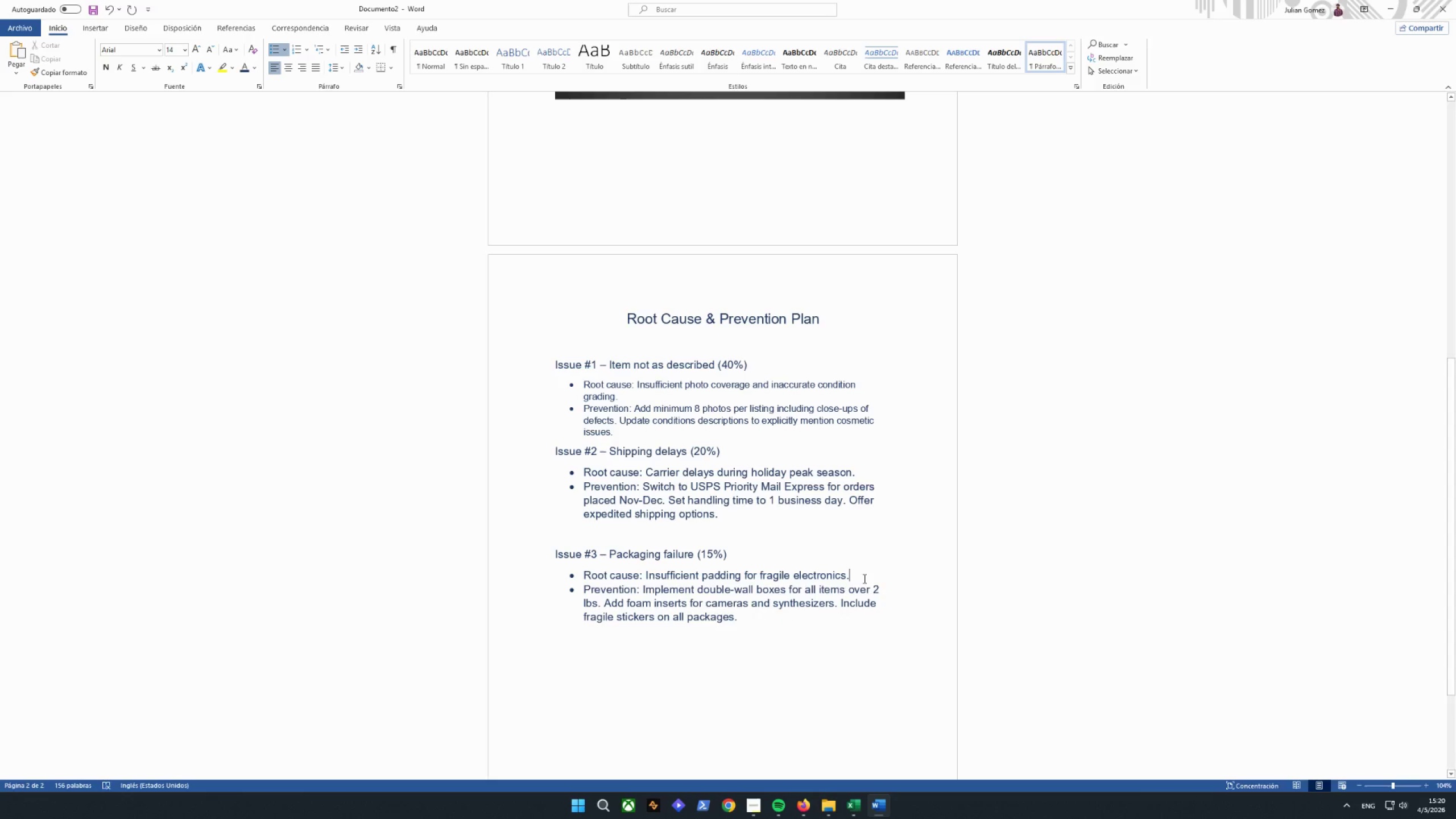 
key(Enter)
 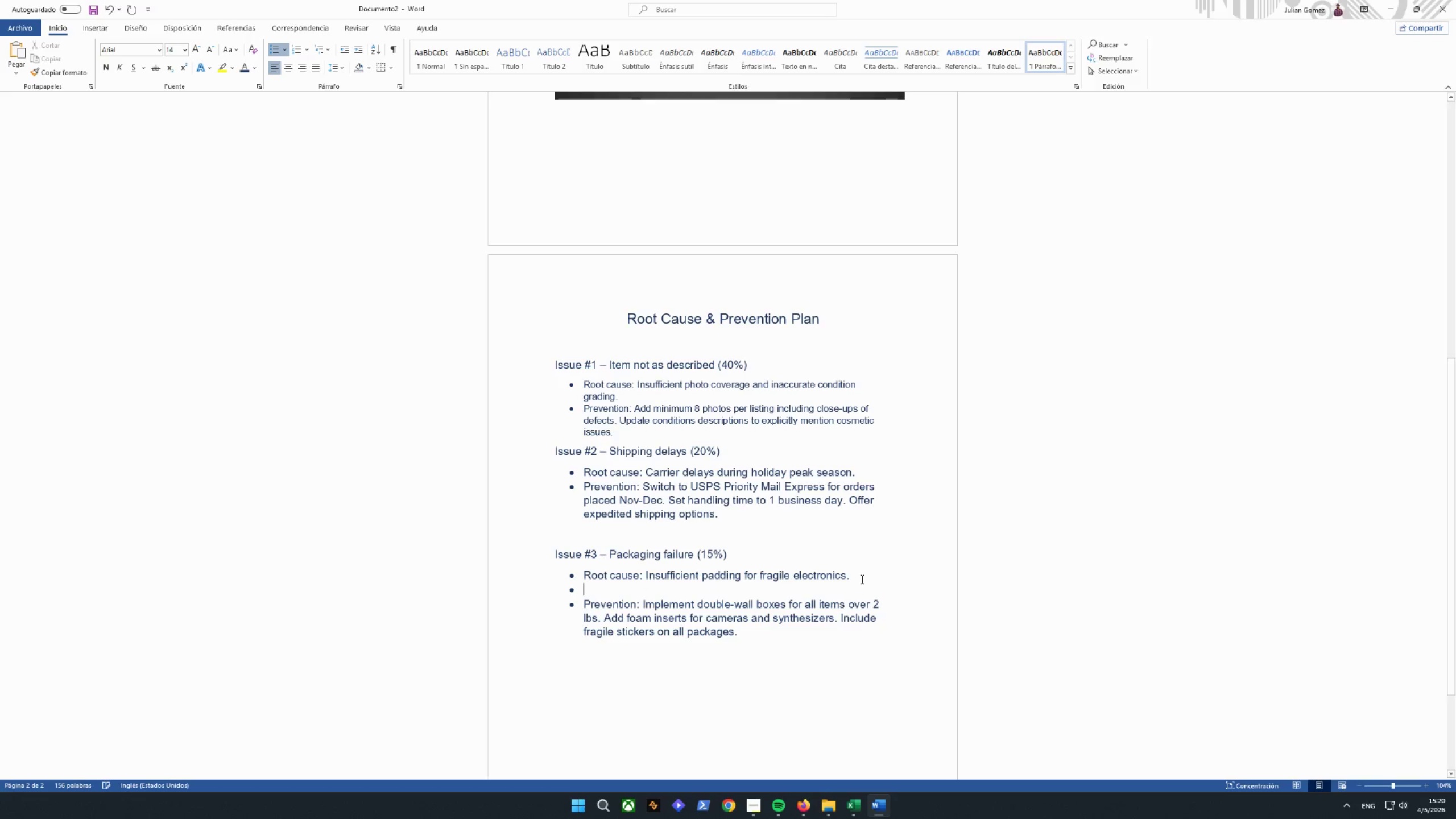 
key(Enter)
 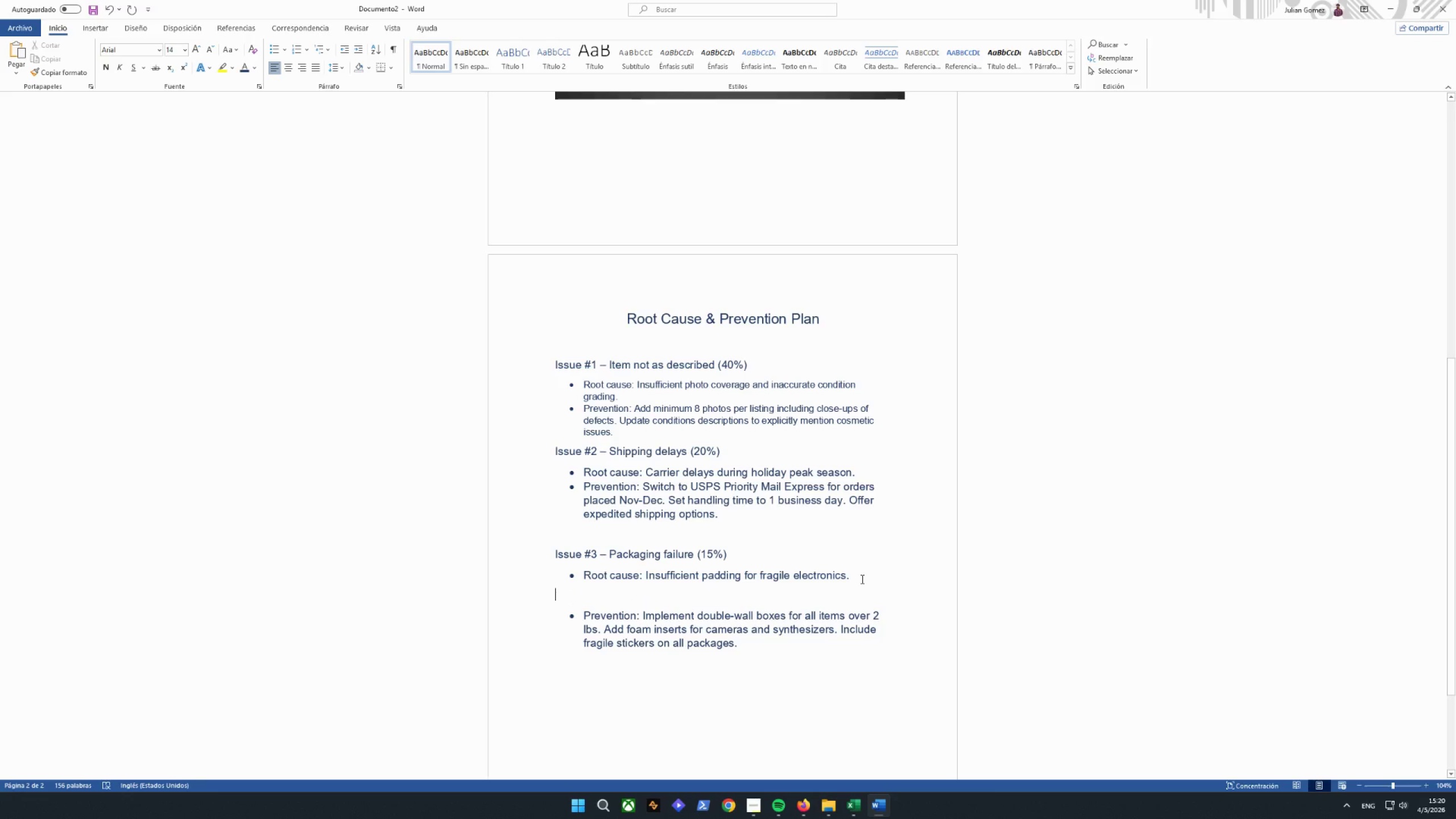 
key(Control+Z)
 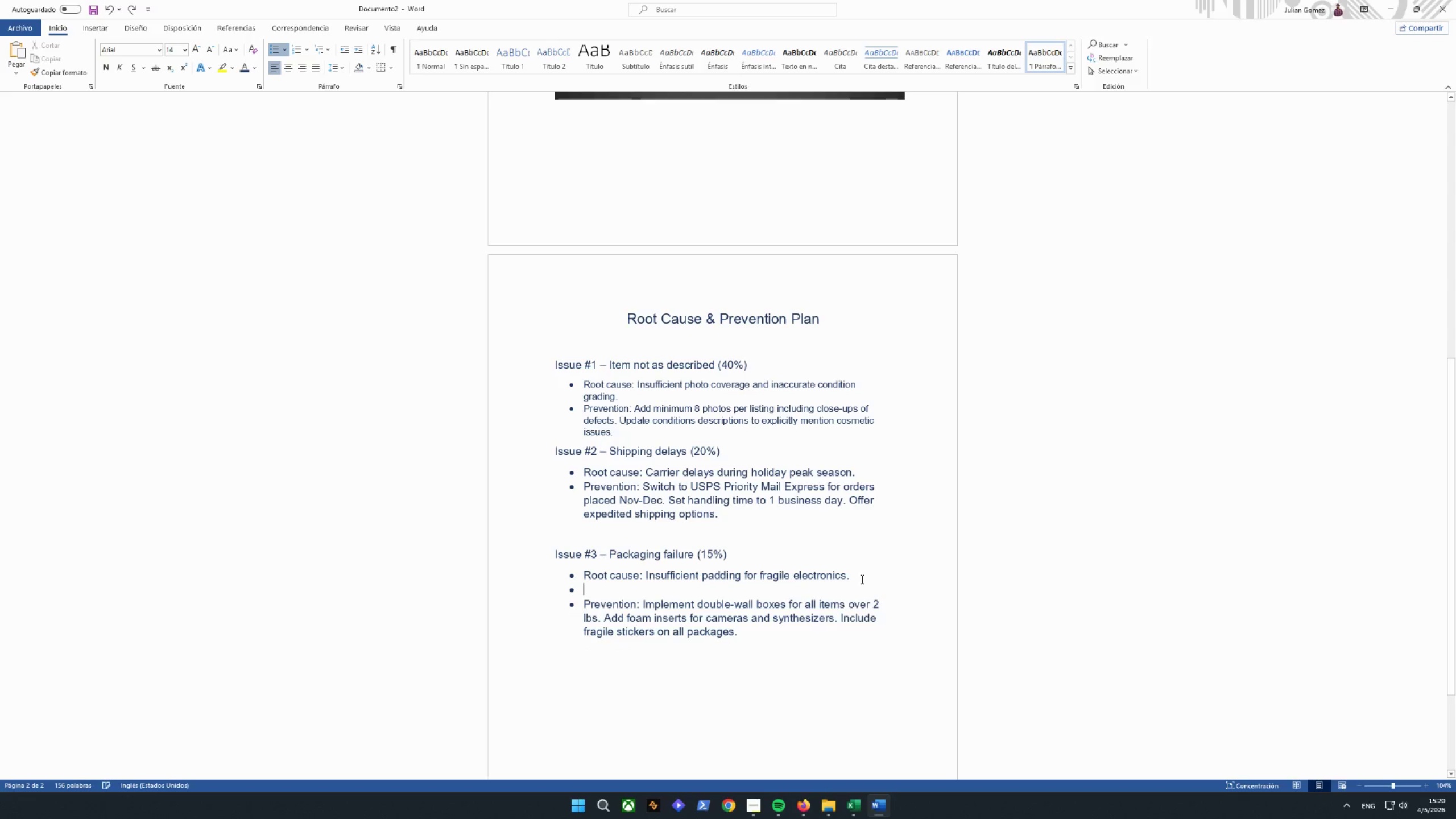 
key(Control+Z)
 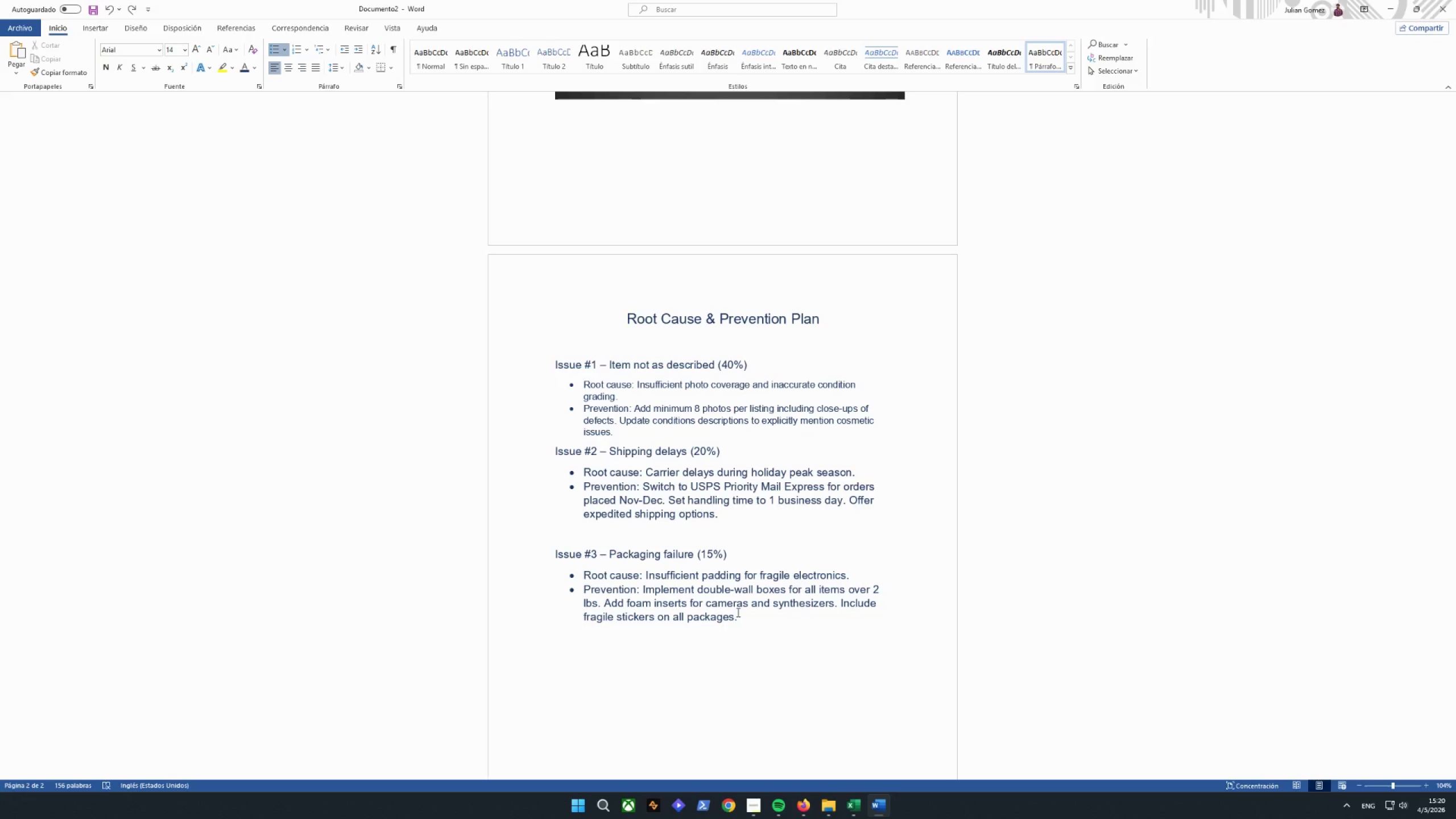 
wait(27.14)
 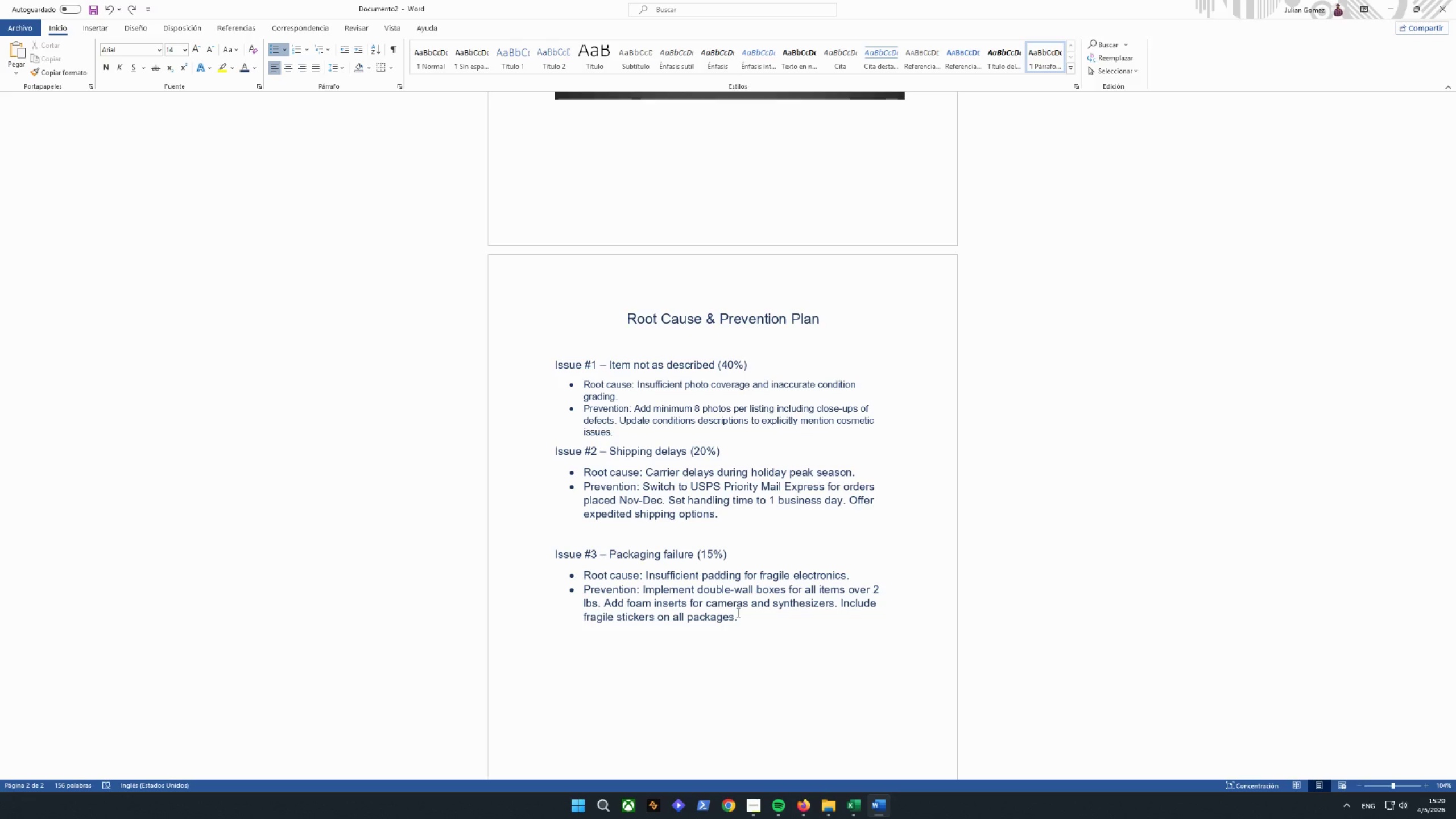 
left_click([861, 475])
 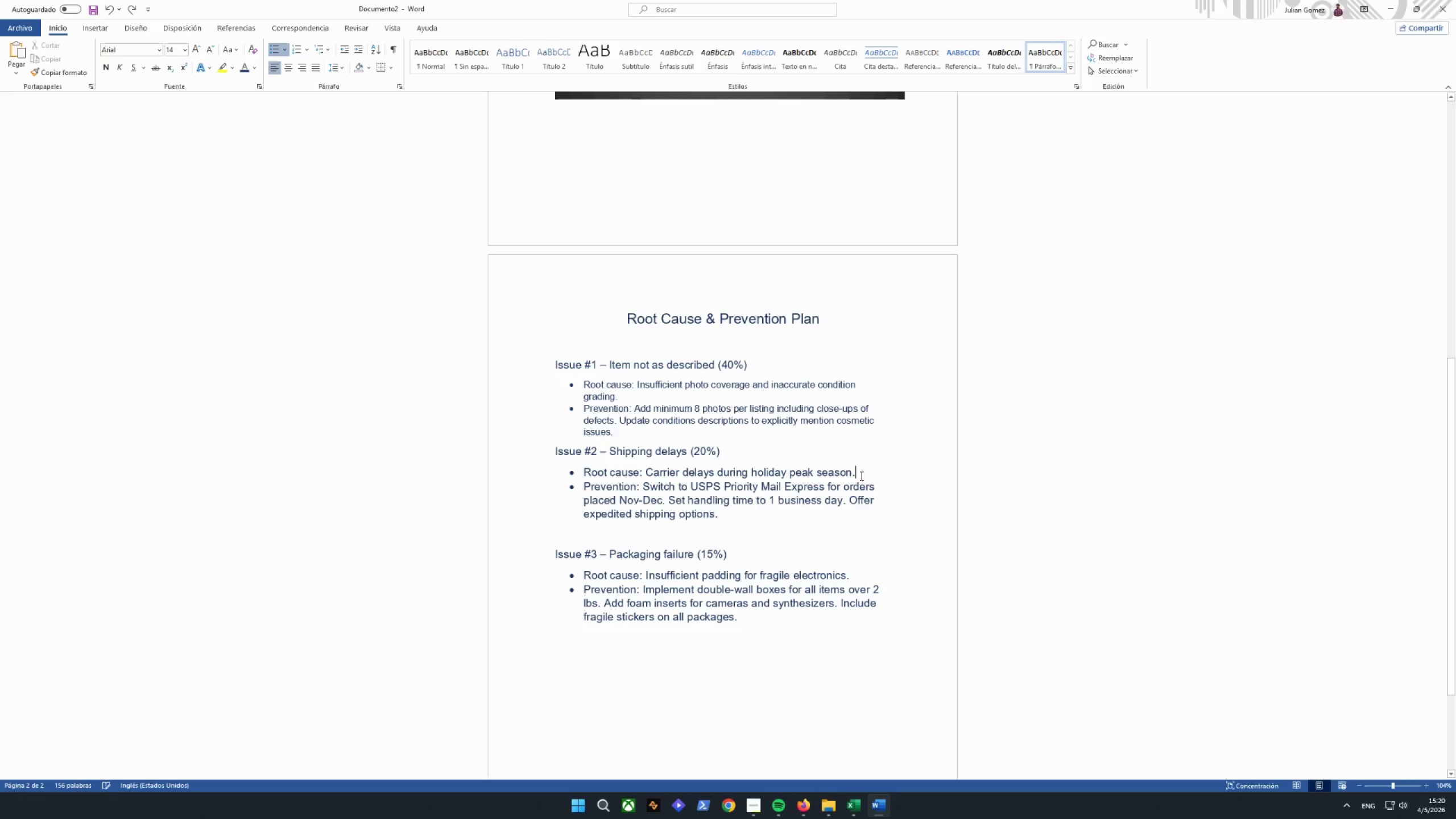 
key(Enter)
 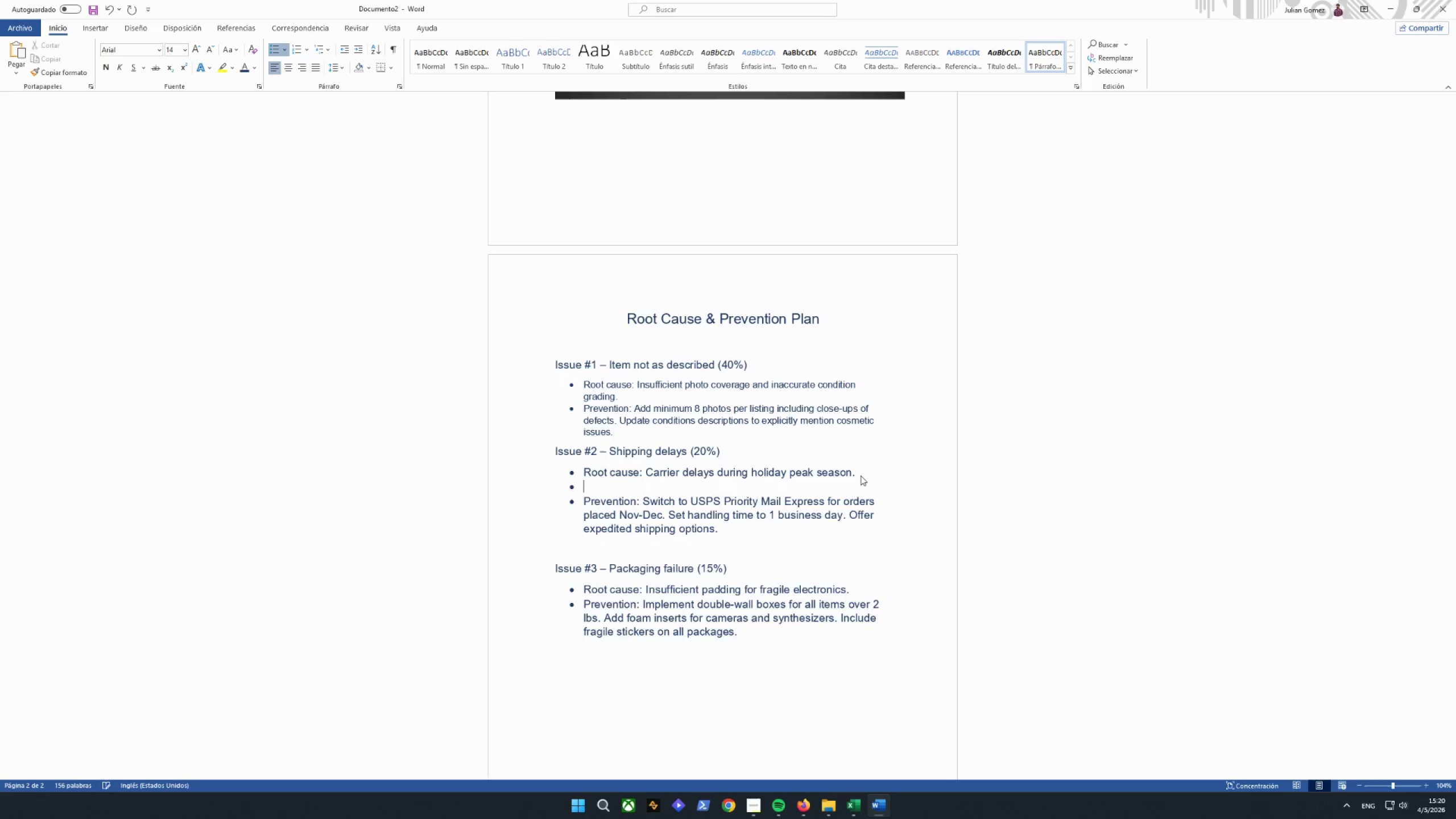 
key(Enter)
 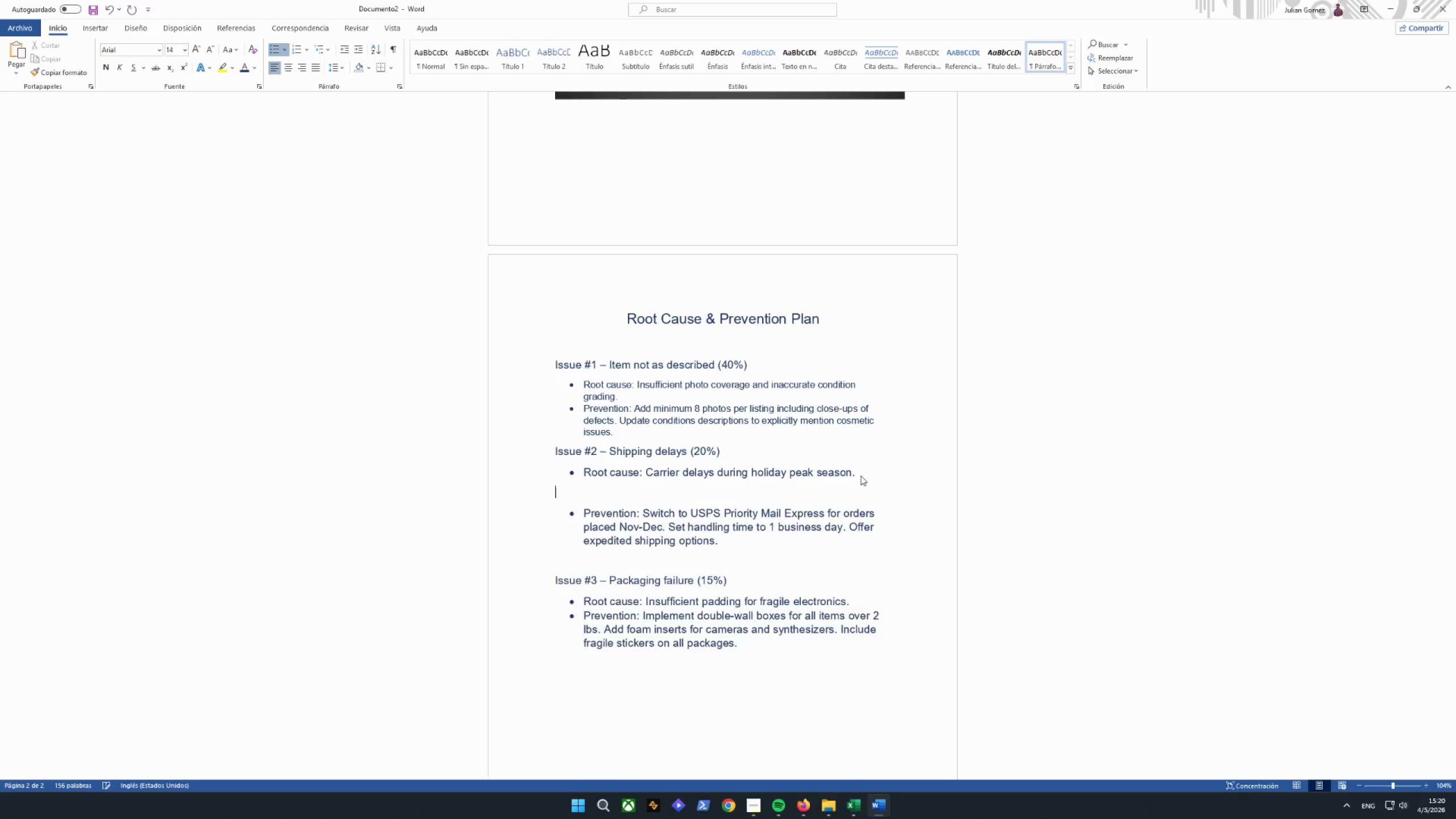 
key(Enter)
 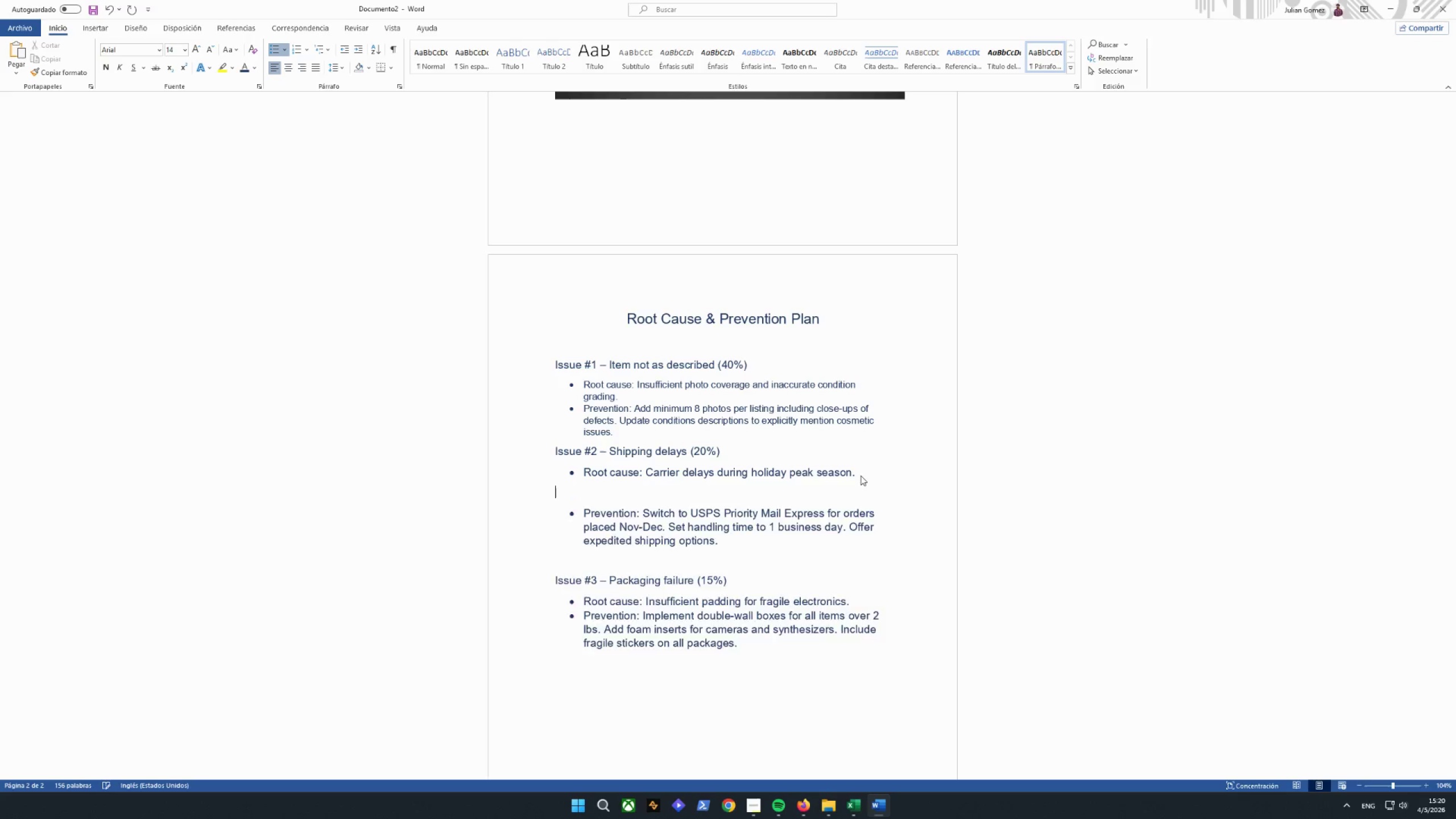 
key(Enter)
 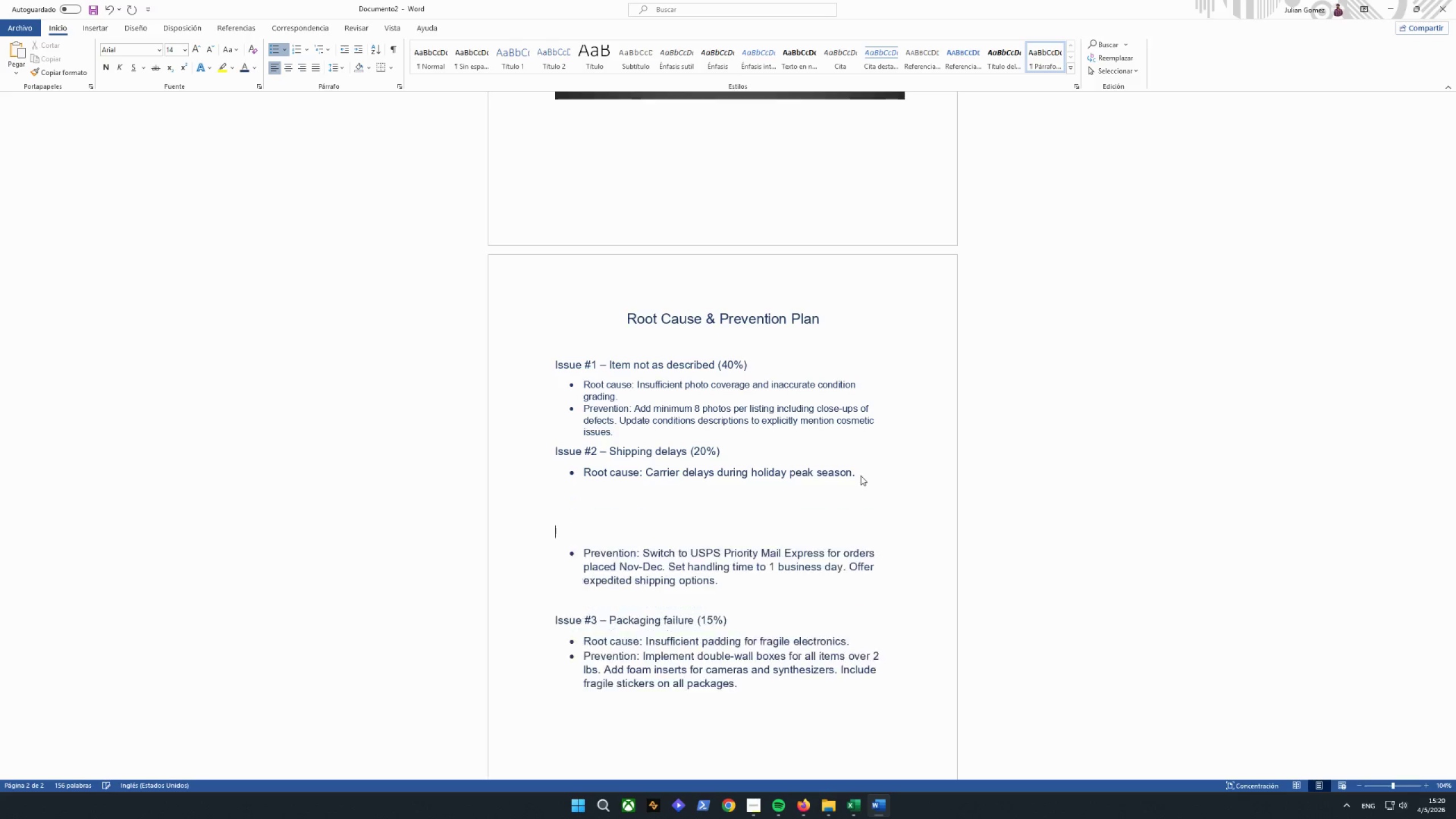 
key(Enter)
 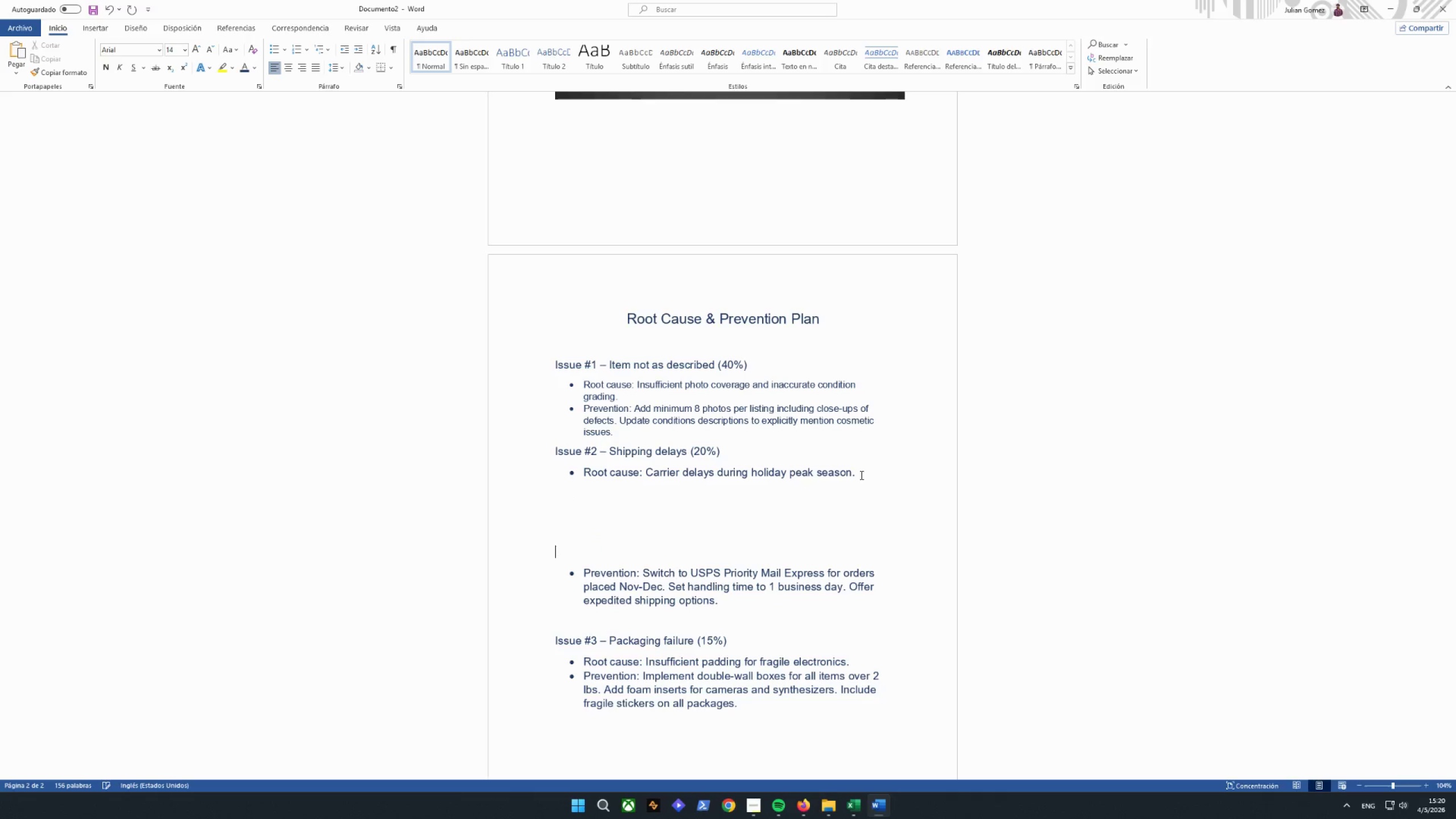 
key(Backspace)
 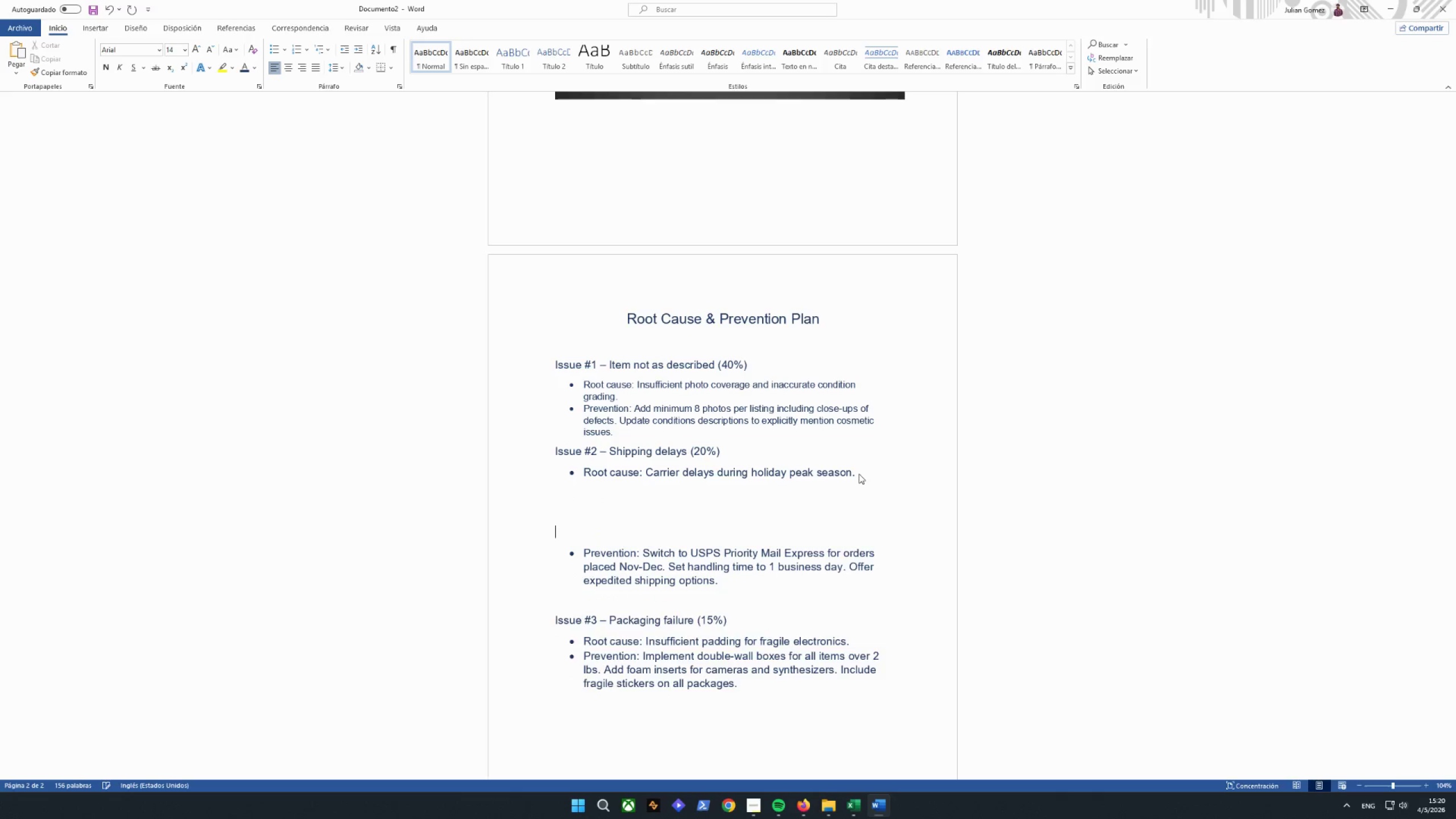 
key(Backspace)
 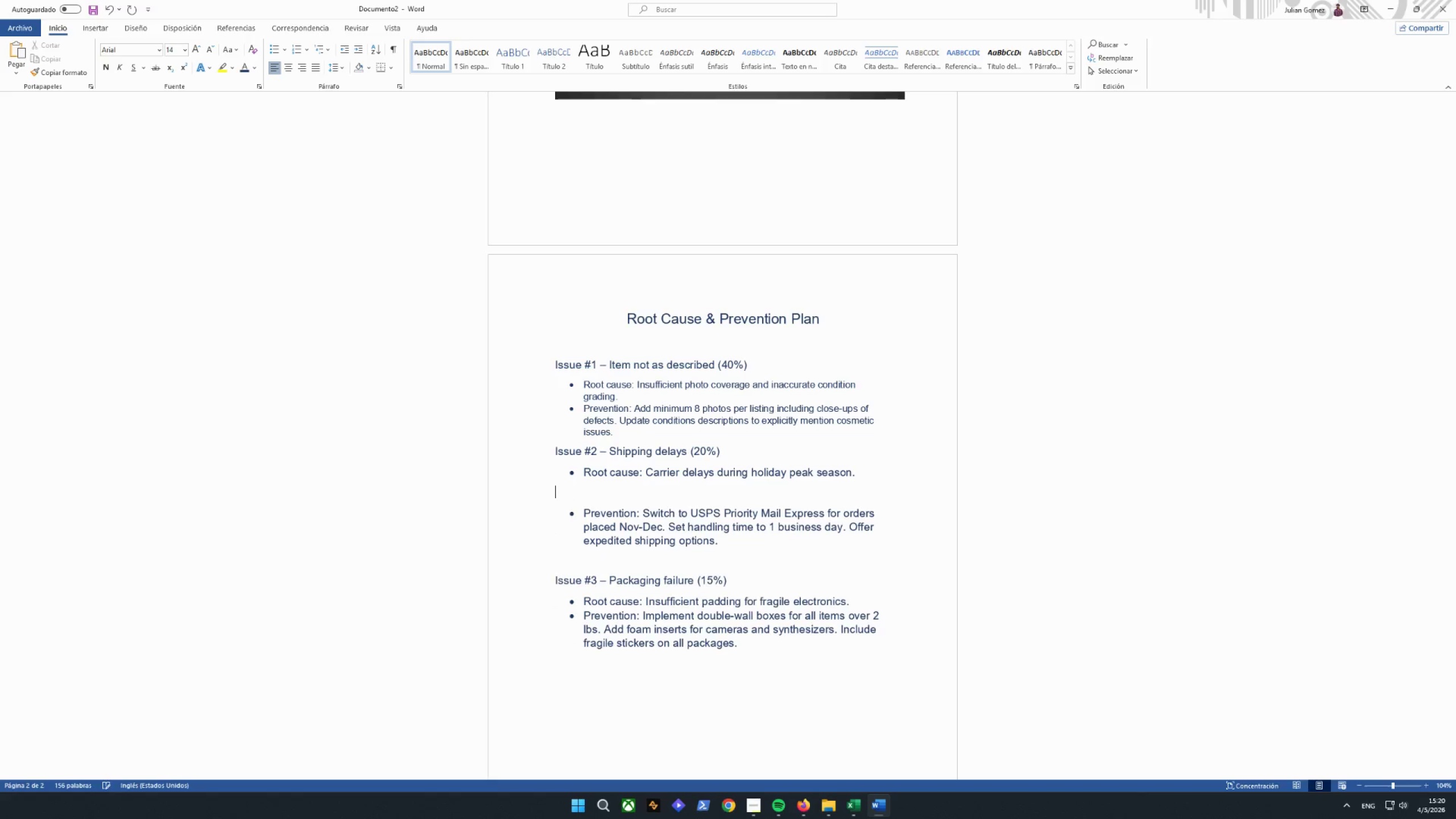 
key(Backspace)
 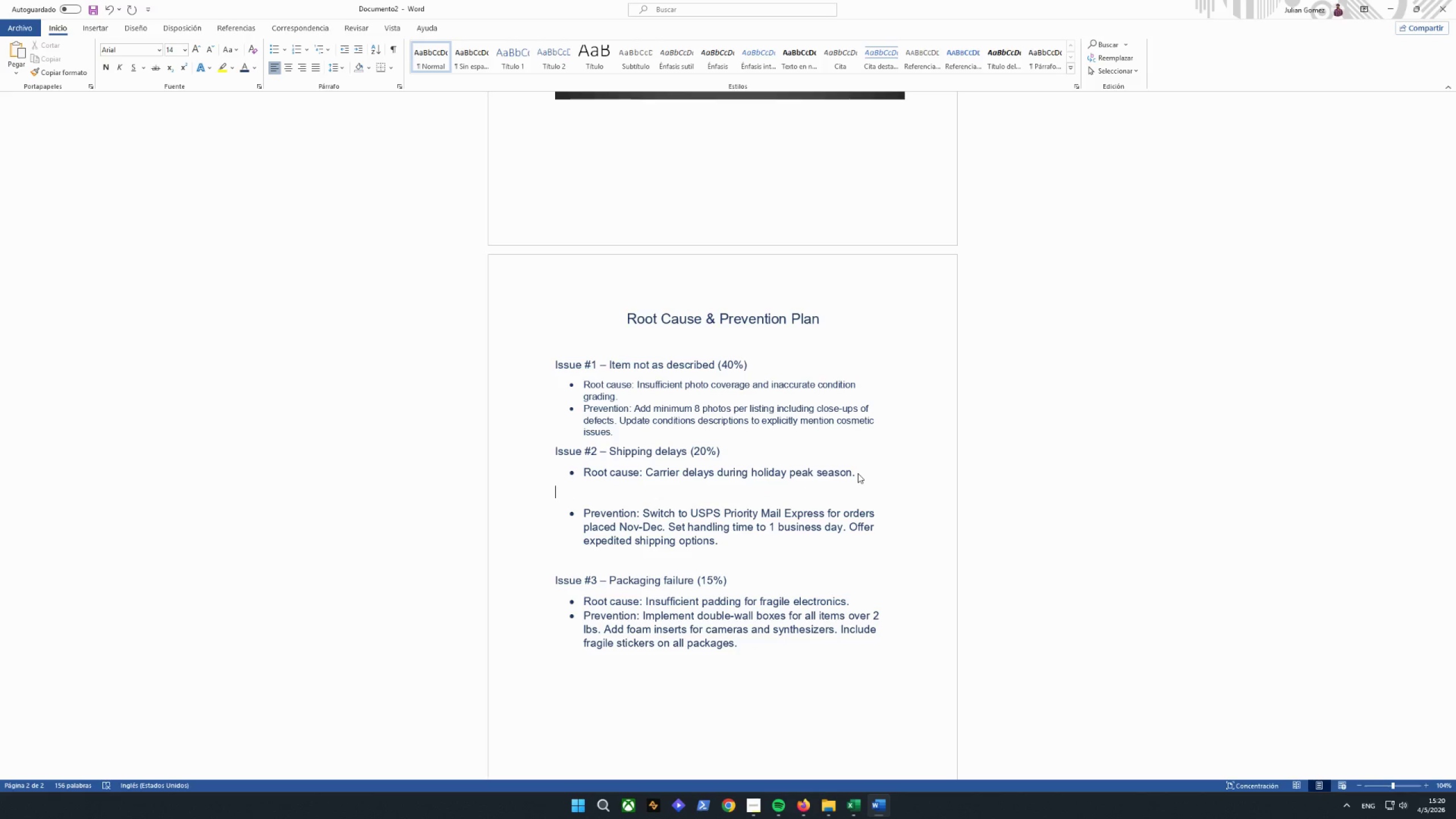 
left_click([825, 445])
 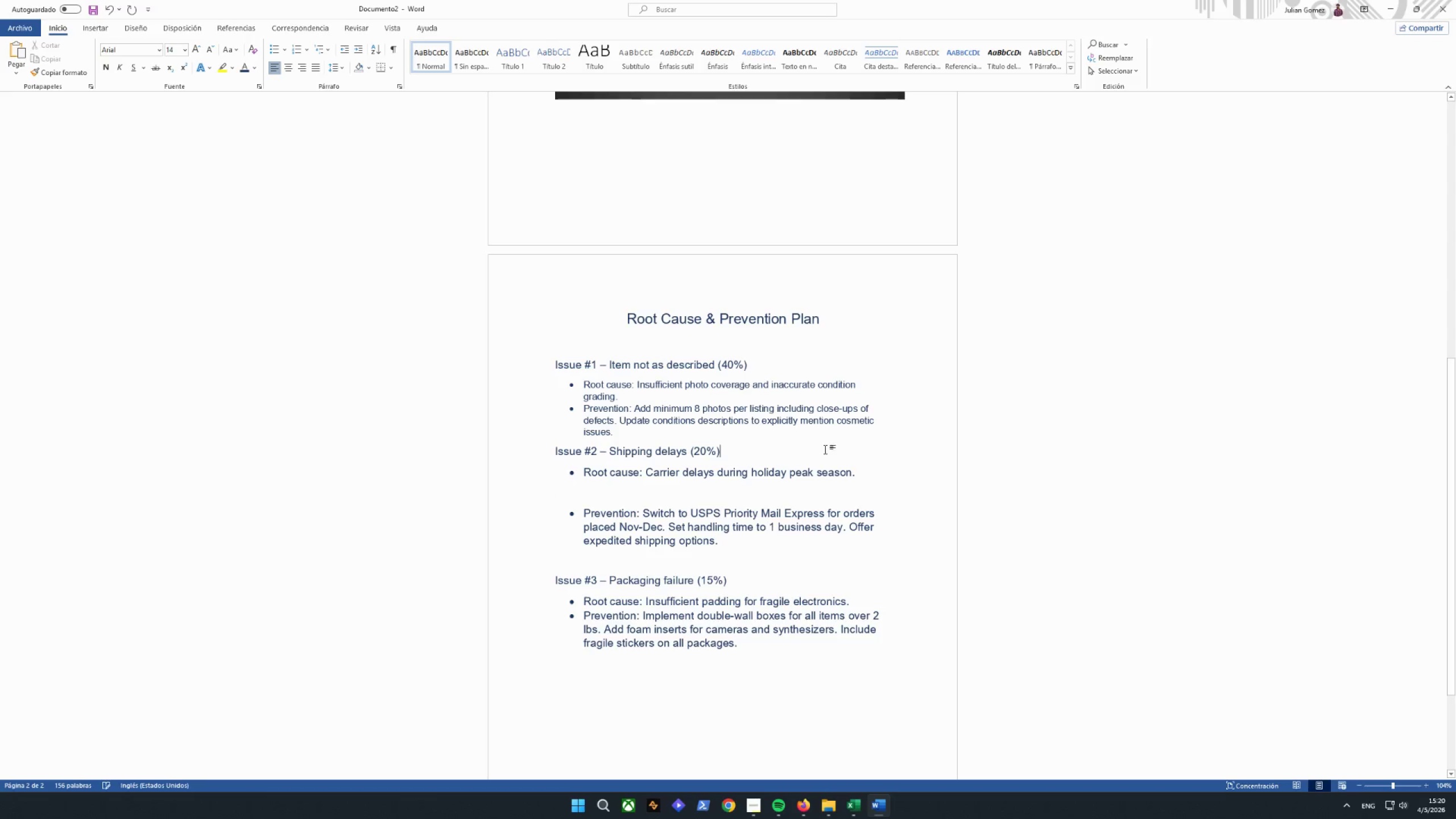 
key(Enter)
 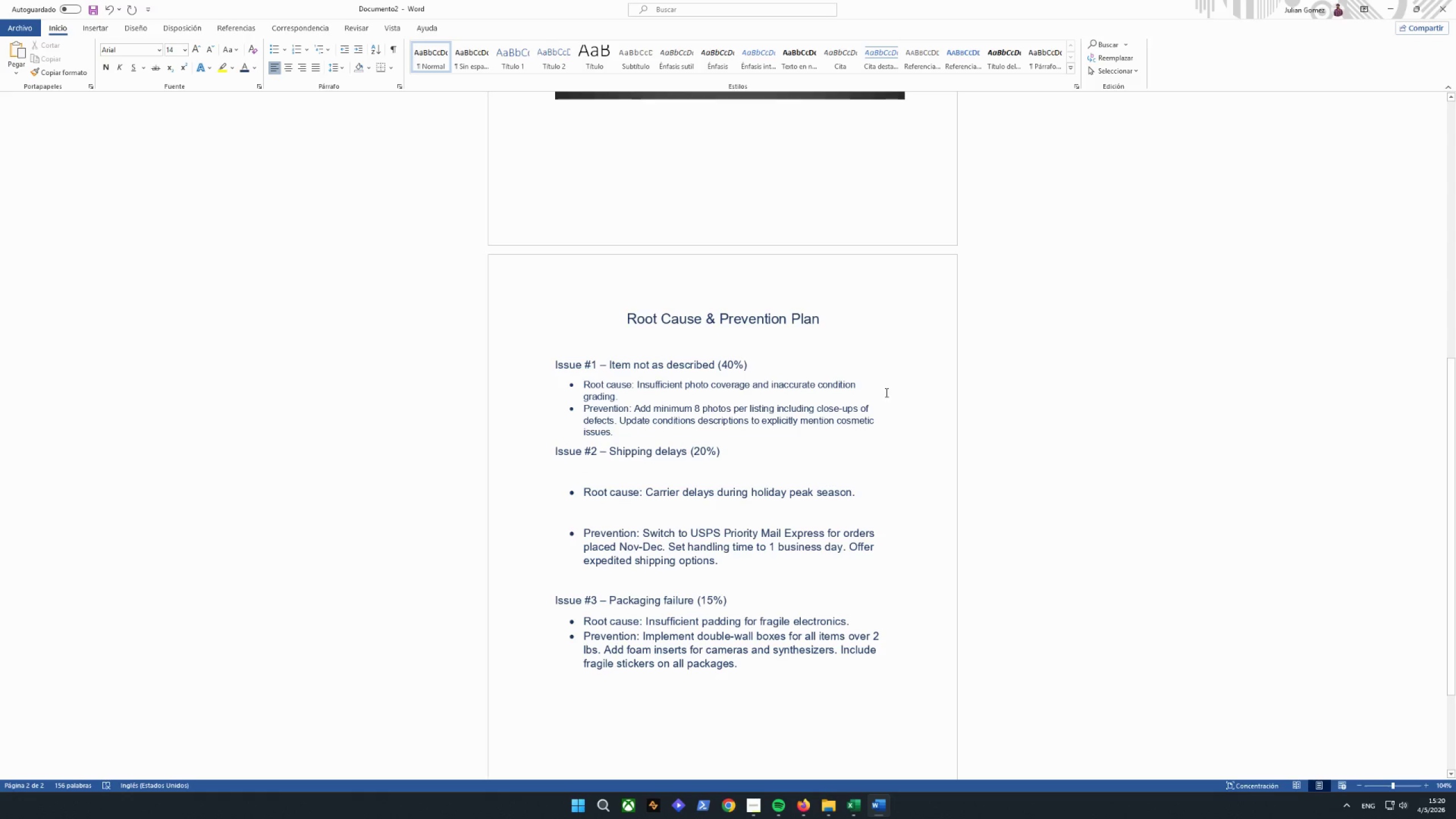 
left_click([886, 384])
 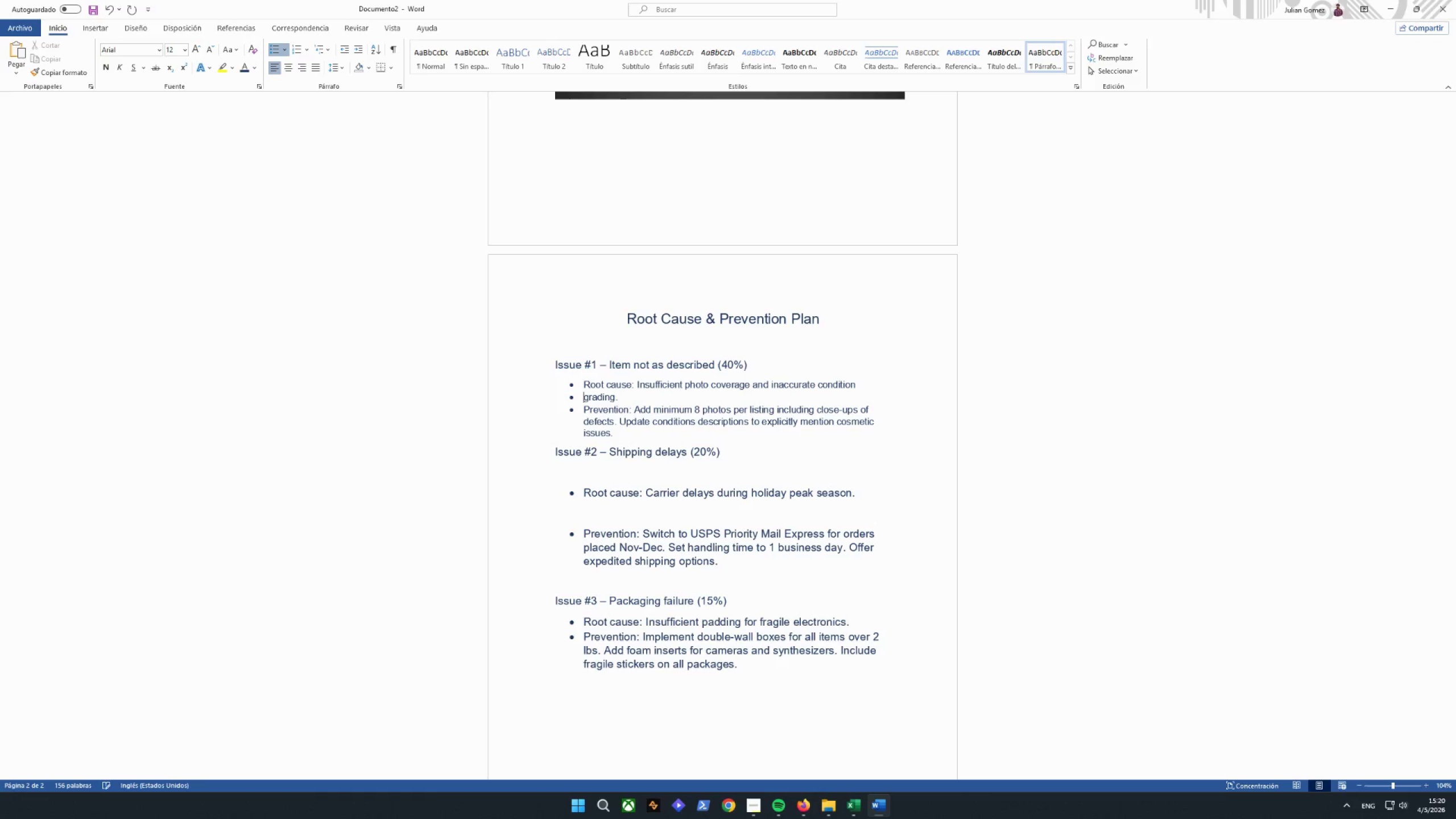 
key(Enter)
 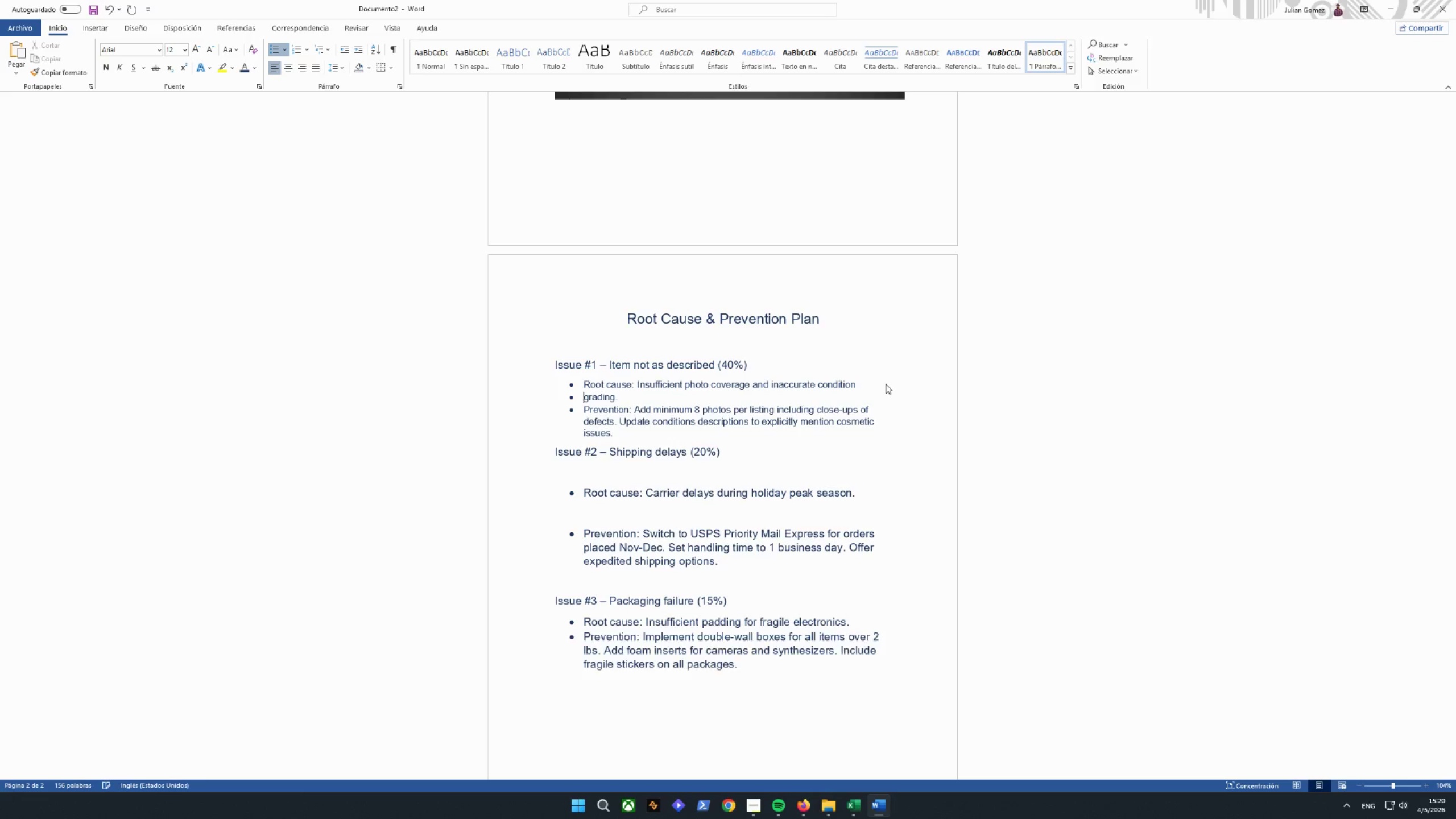 
key(Enter)
 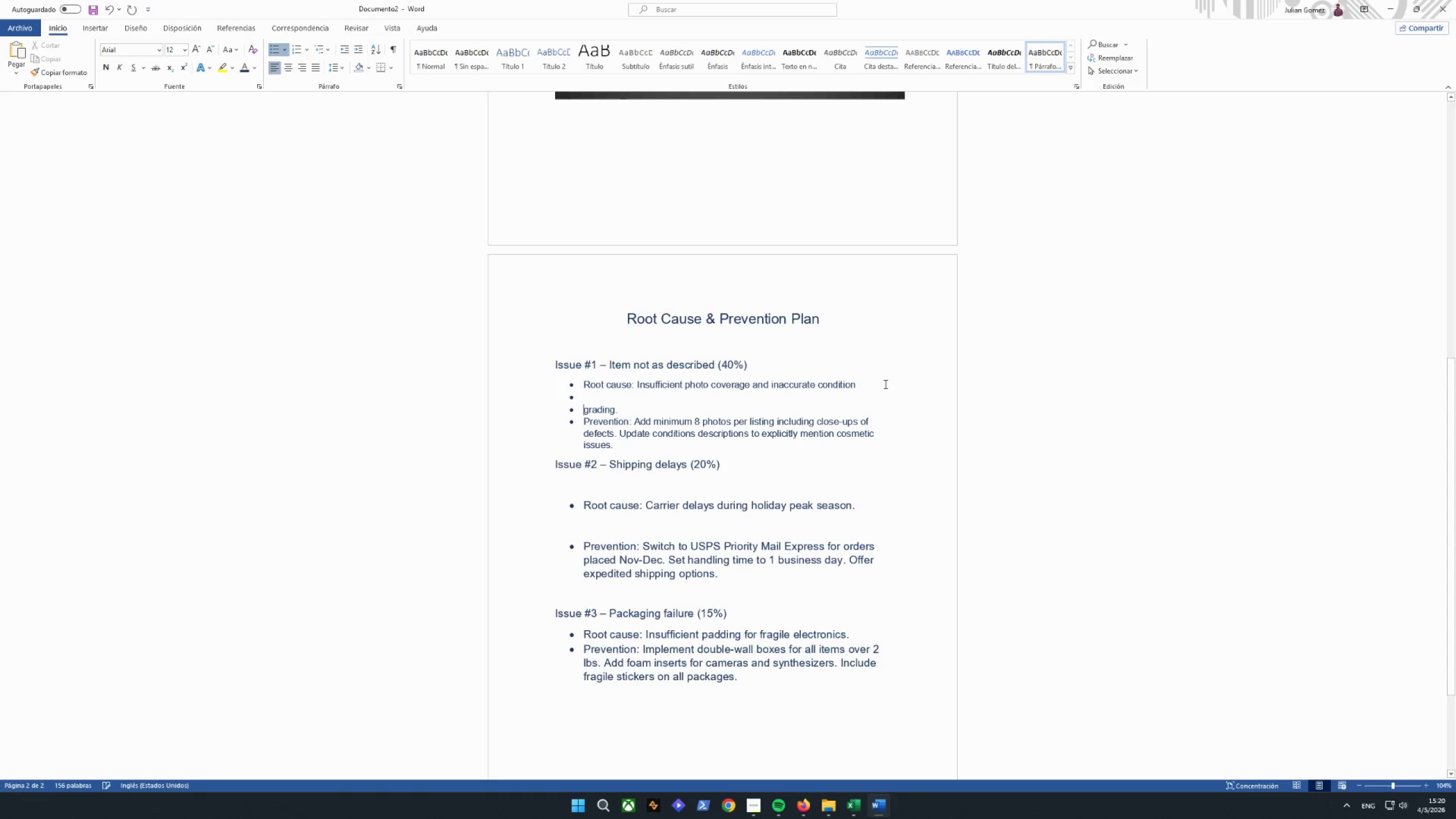 
key(Enter)
 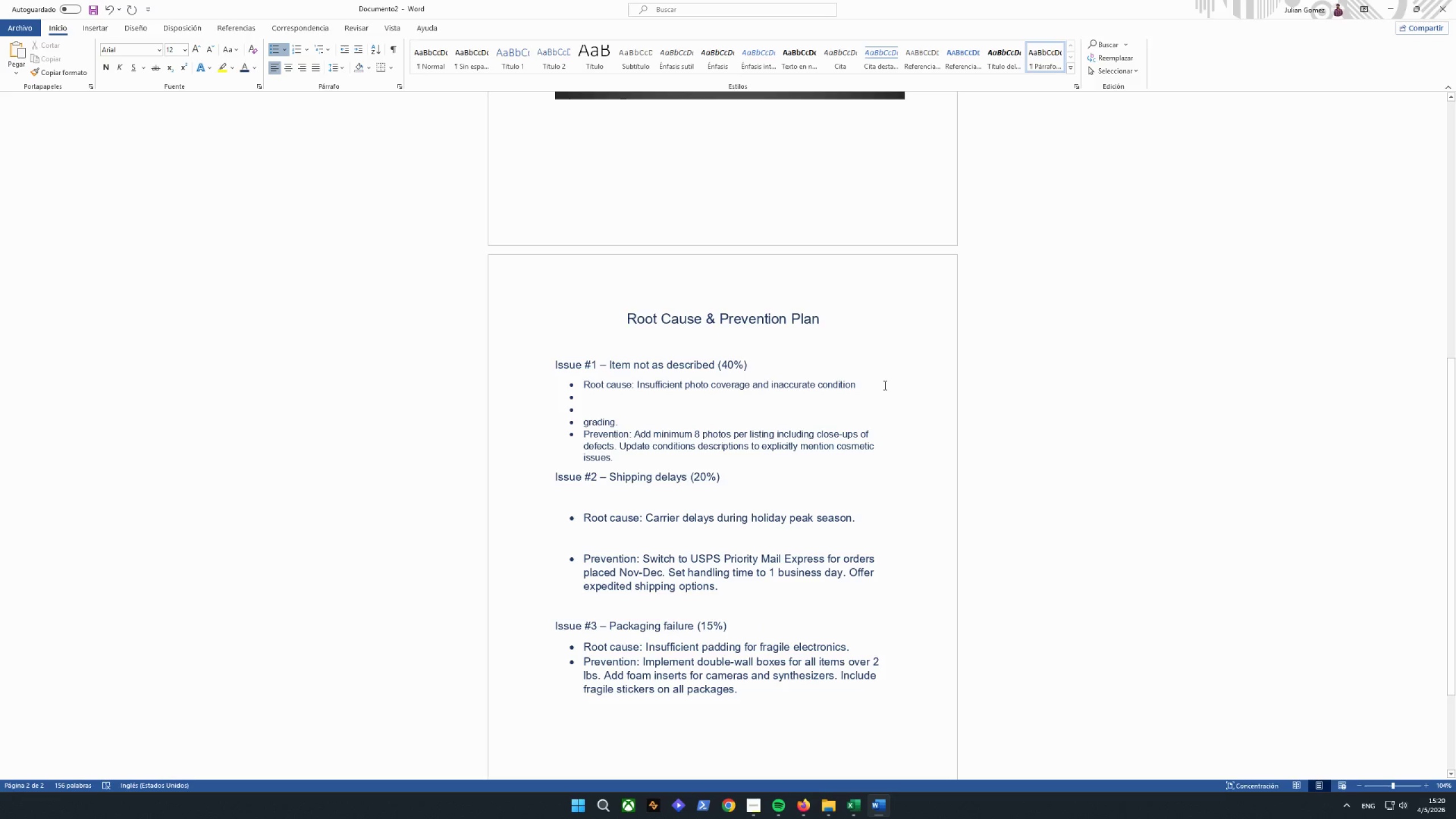 
key(Control+Z)
 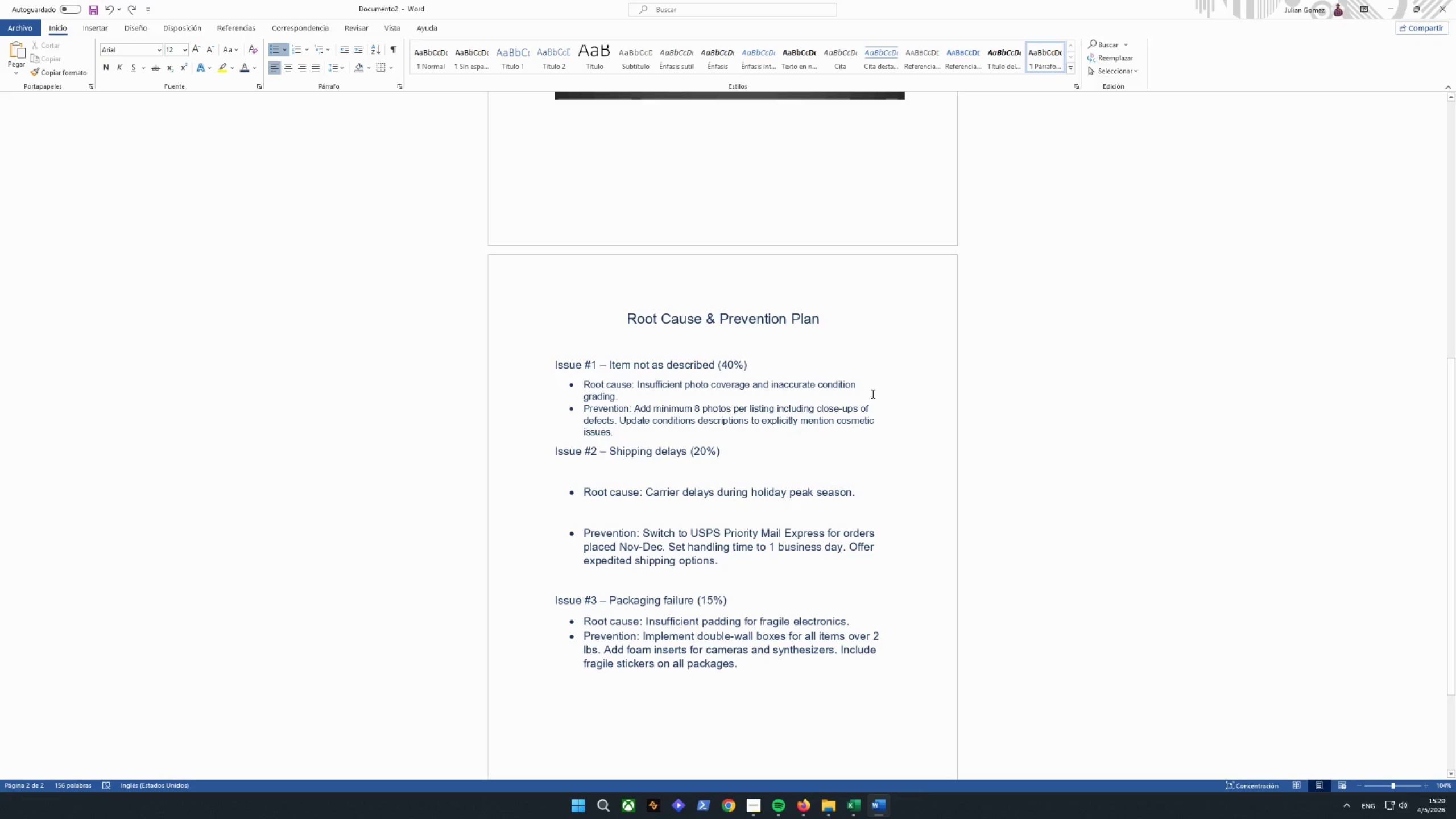 
left_click([816, 399])
 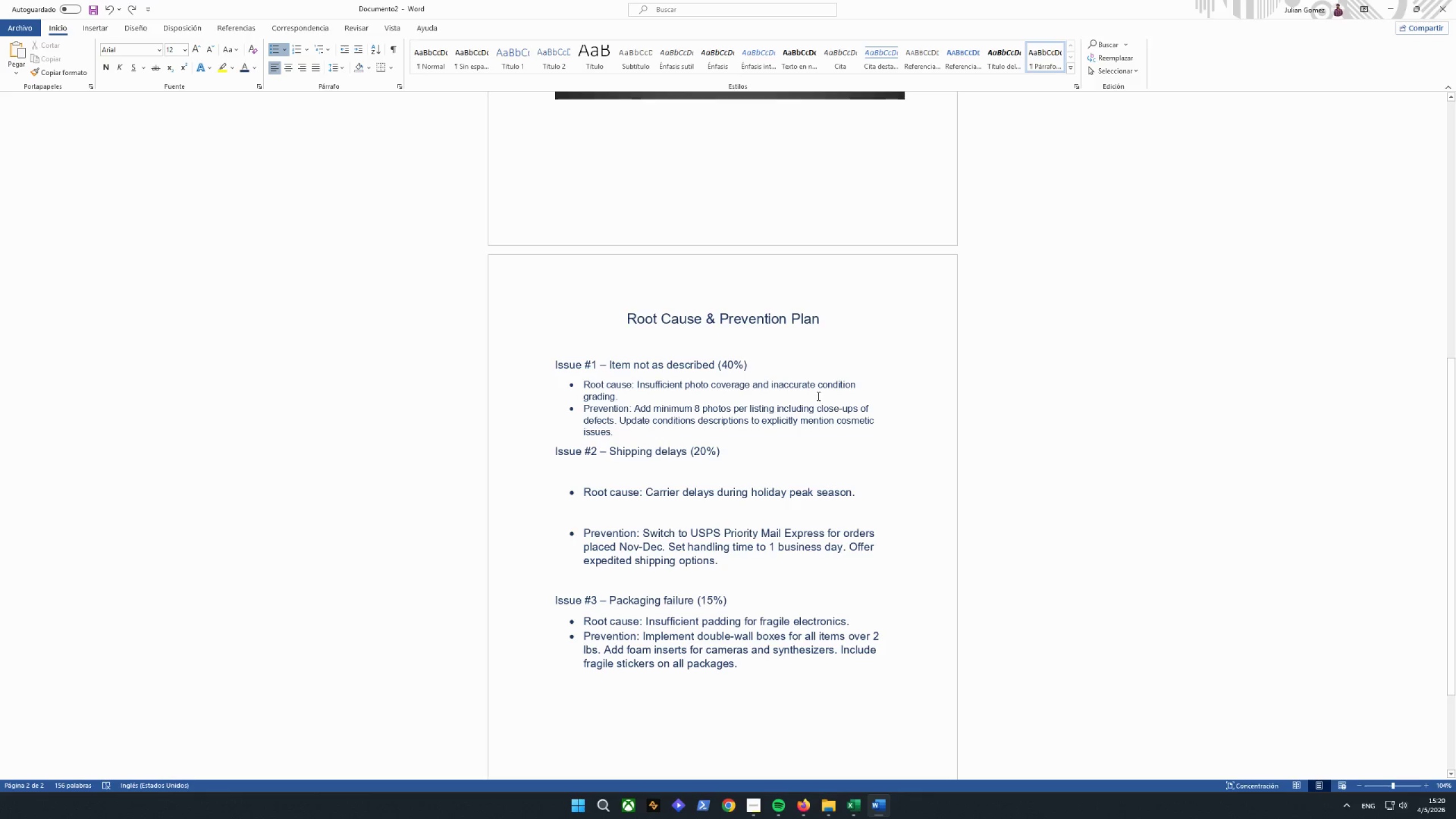 
key(Enter)
 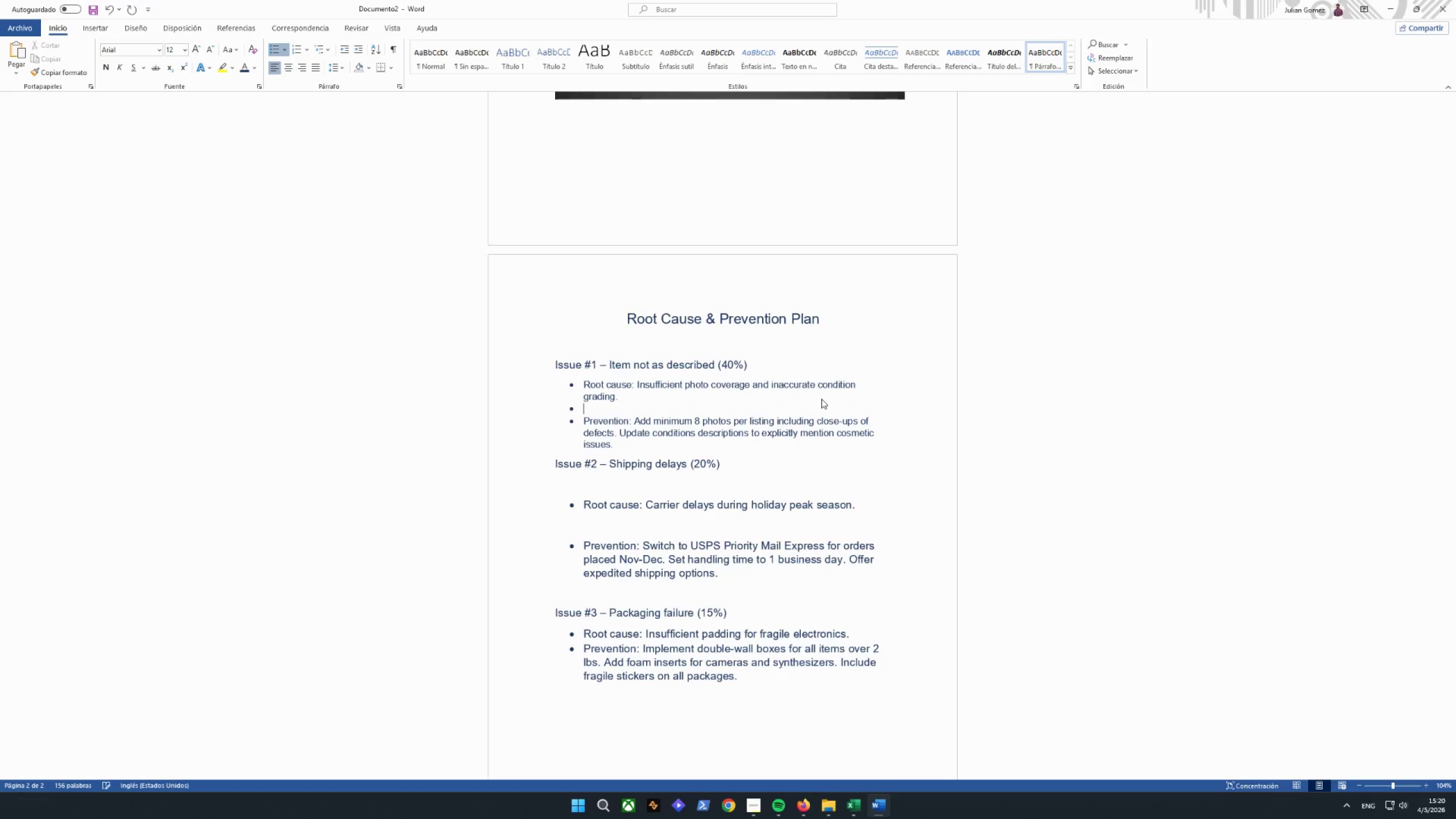 
key(Enter)
 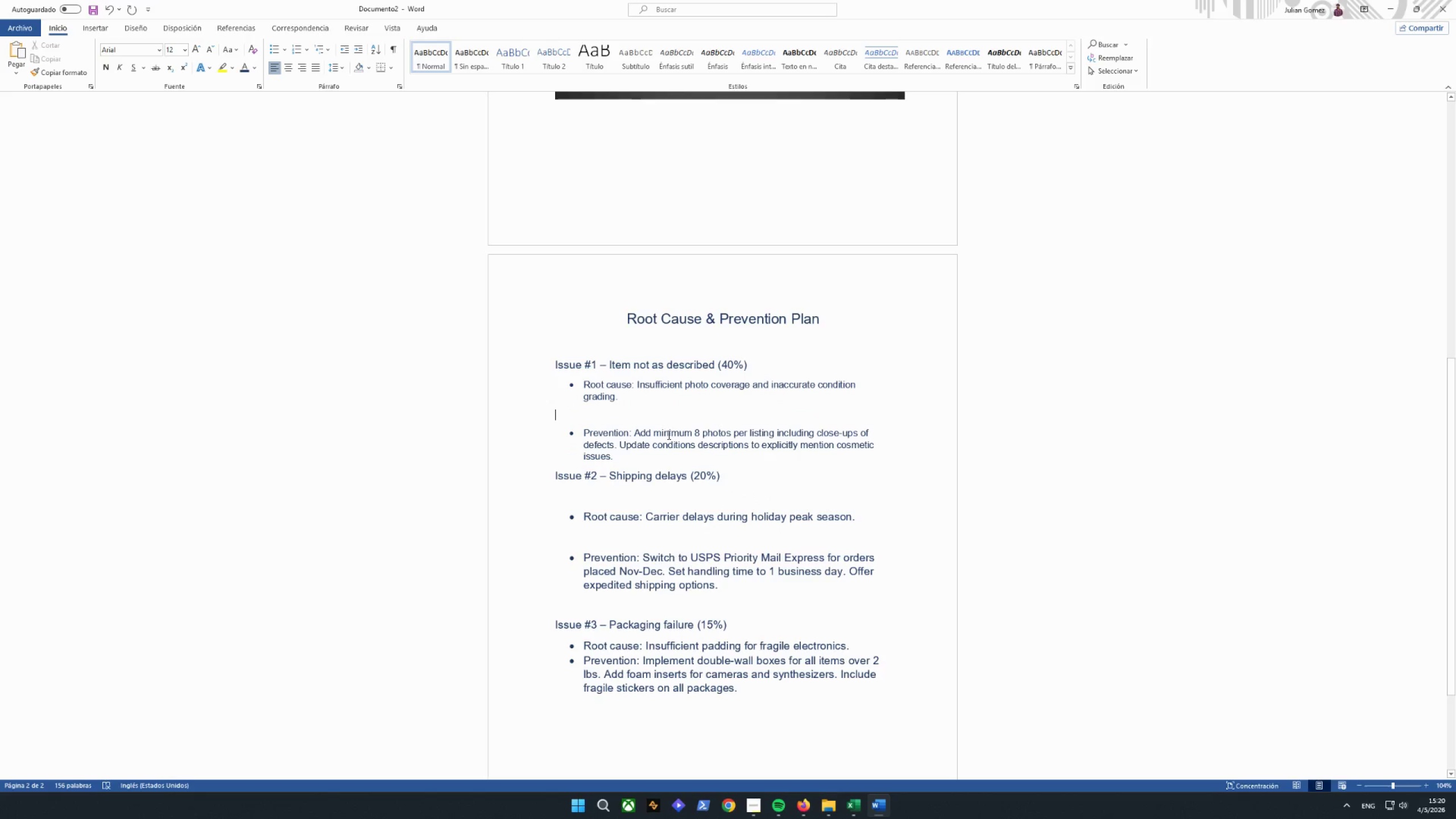 
left_click([790, 364])
 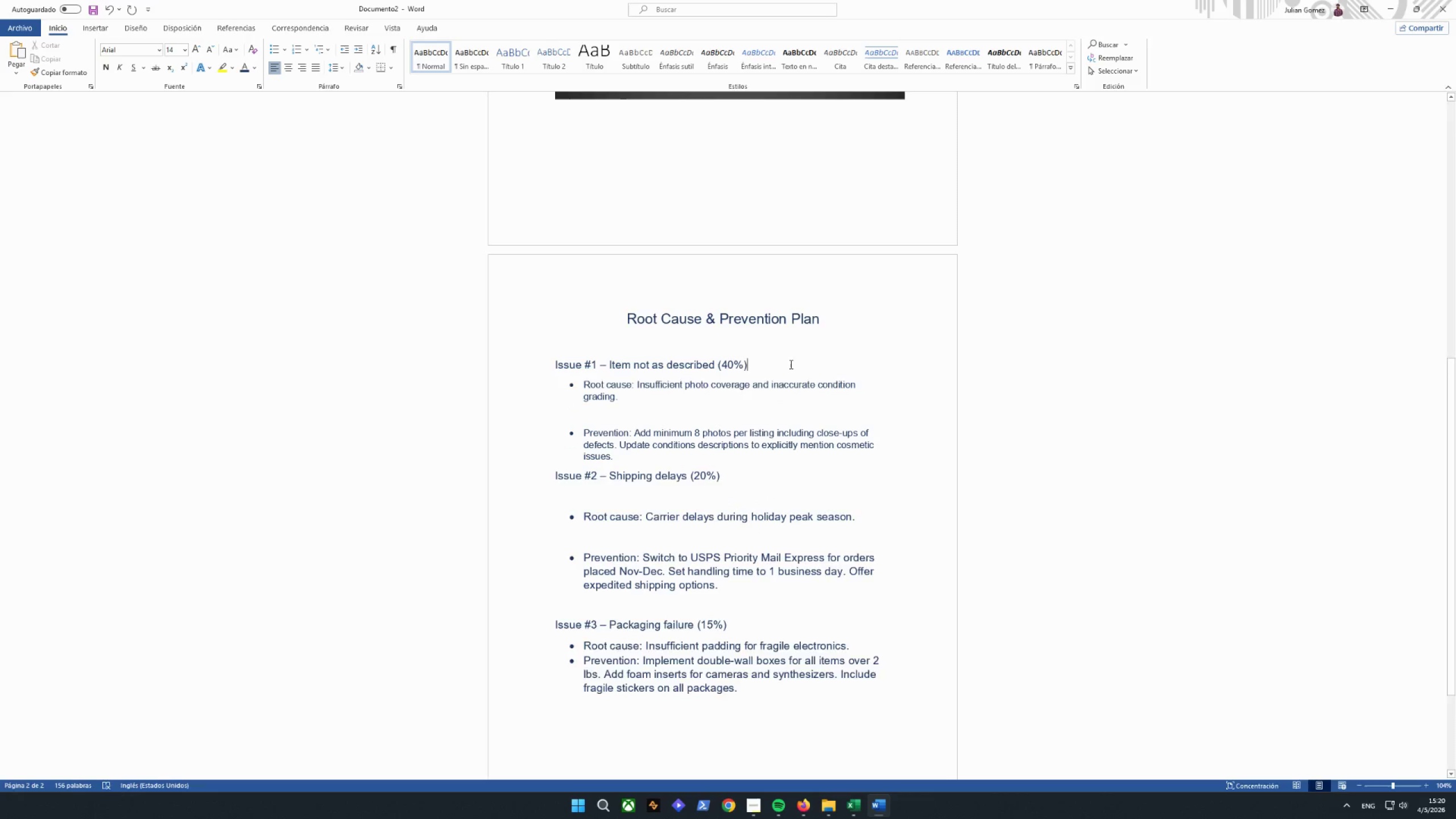 
key(Enter)
 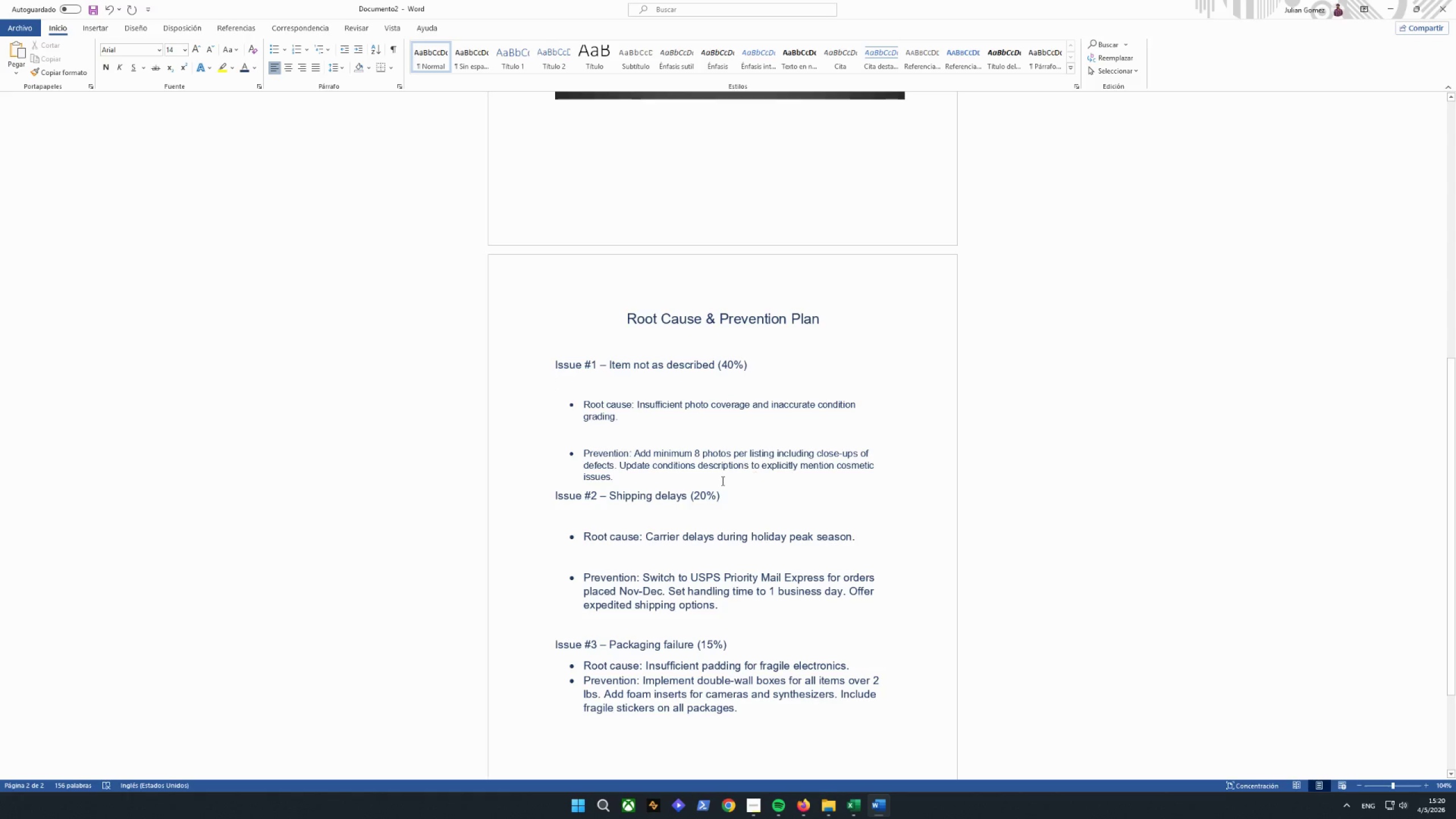 
left_click([648, 482])
 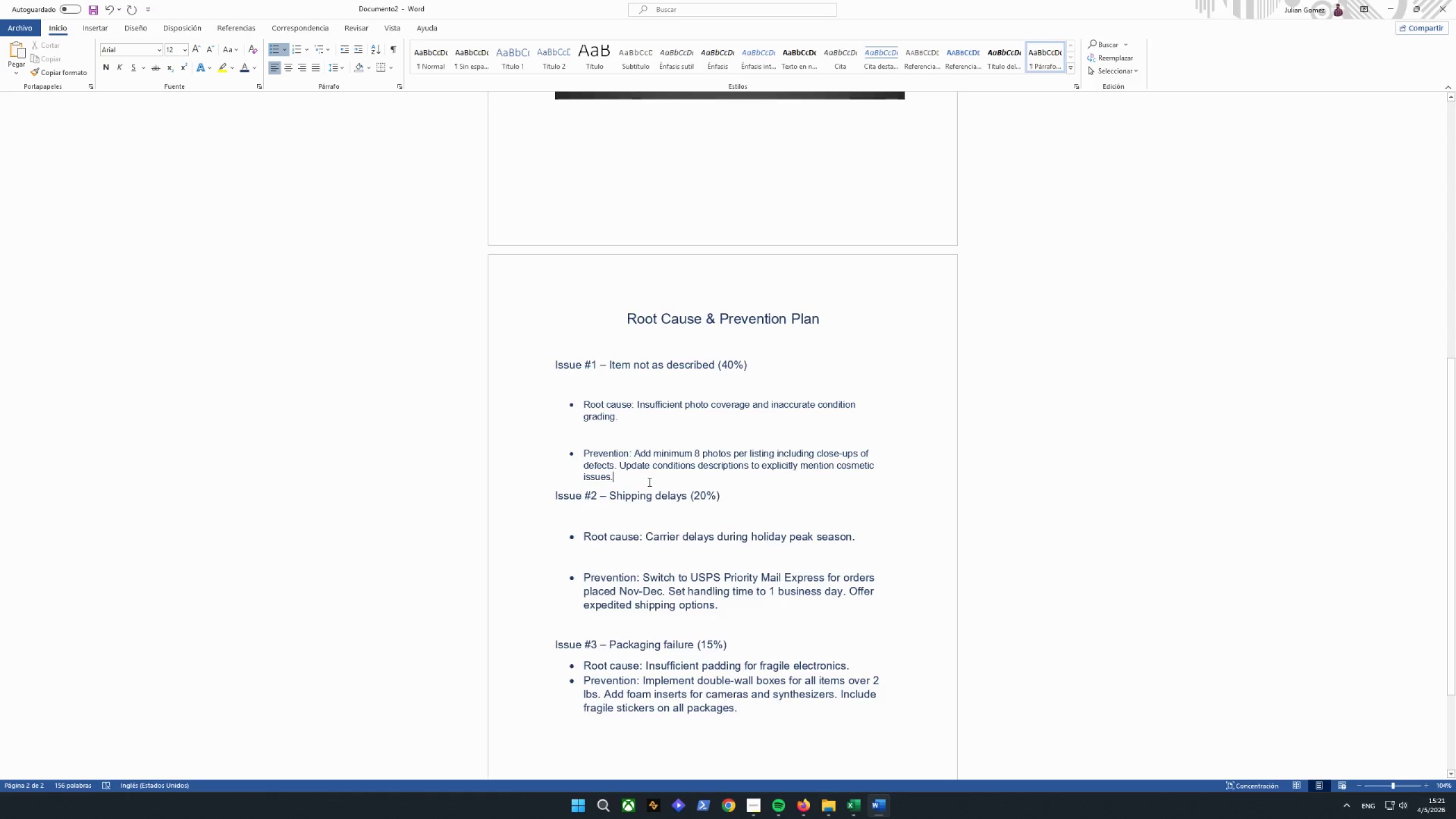 
key(Enter)
 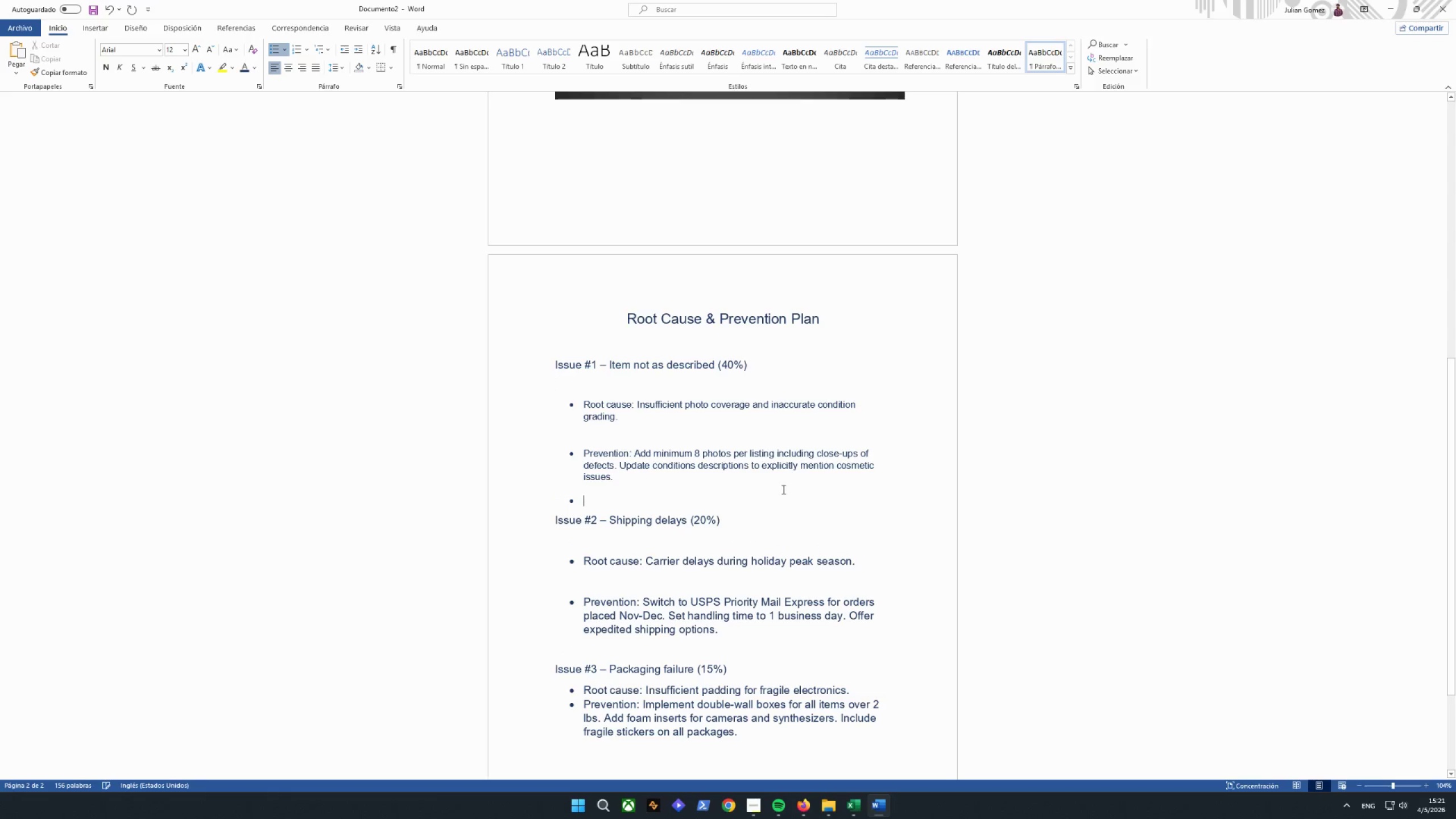 
key(Enter)
 